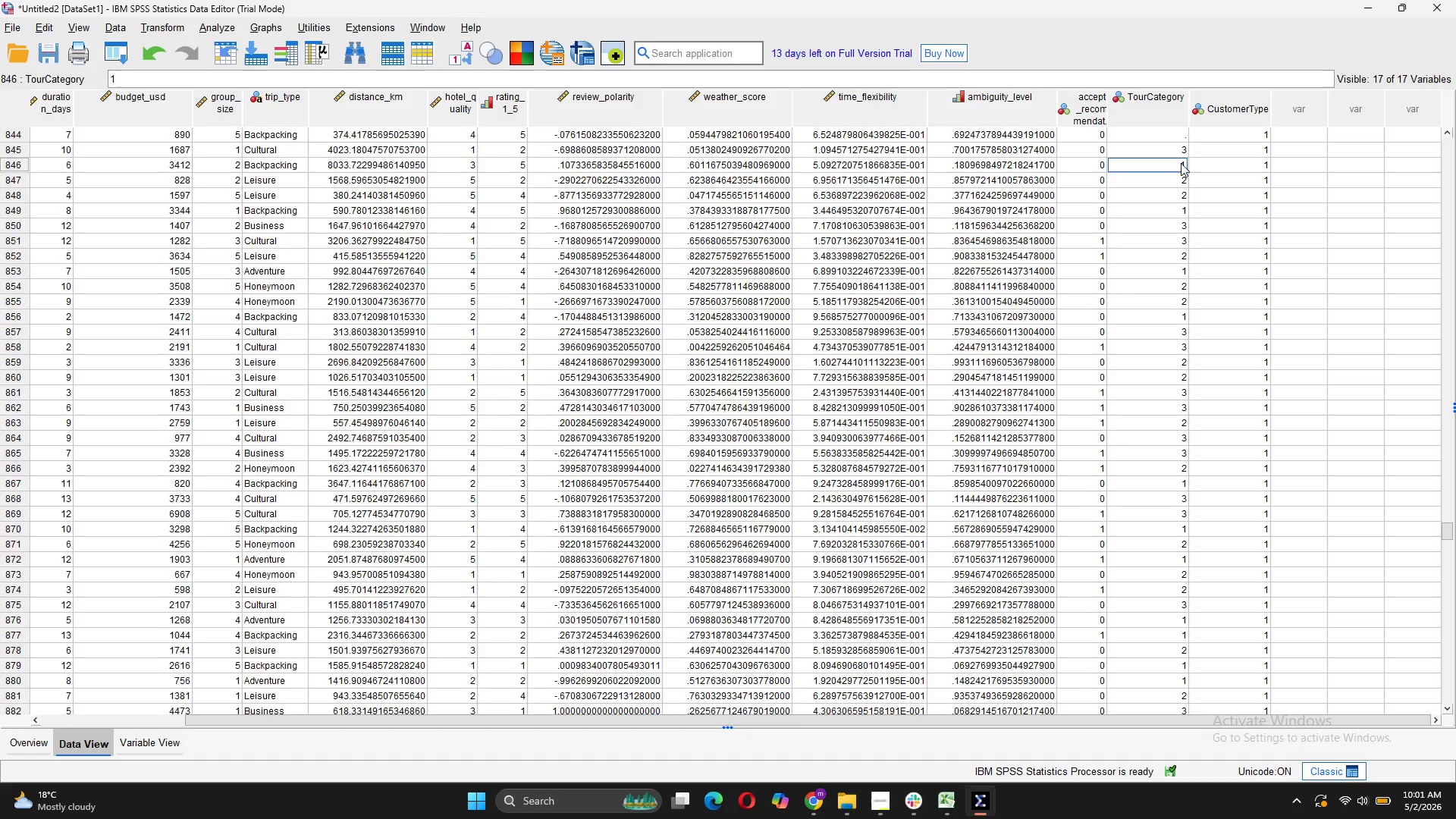 
scroll: coordinate [1181, 163], scroll_direction: up, amount: 3.0
 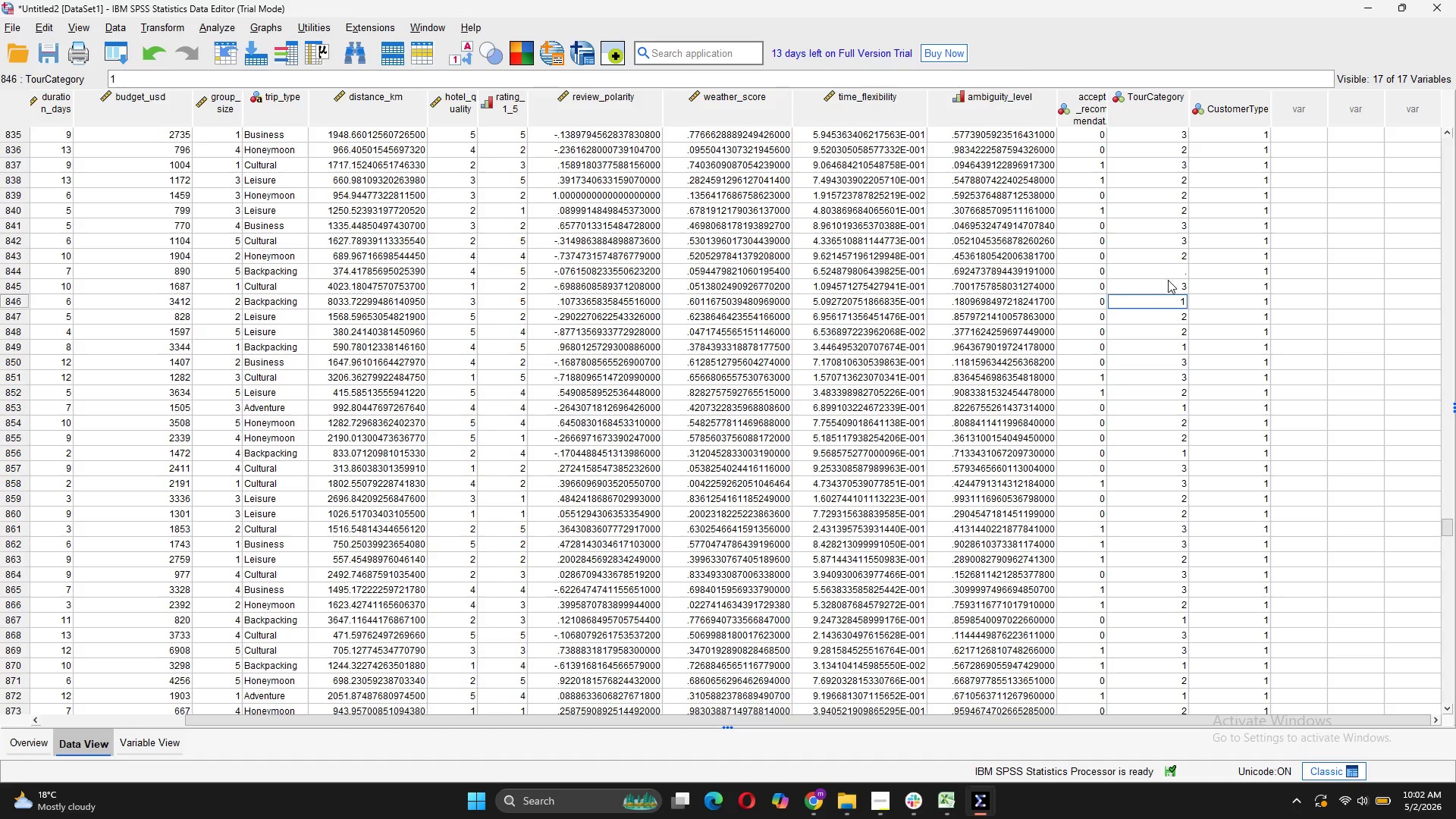 
left_click([1164, 269])
 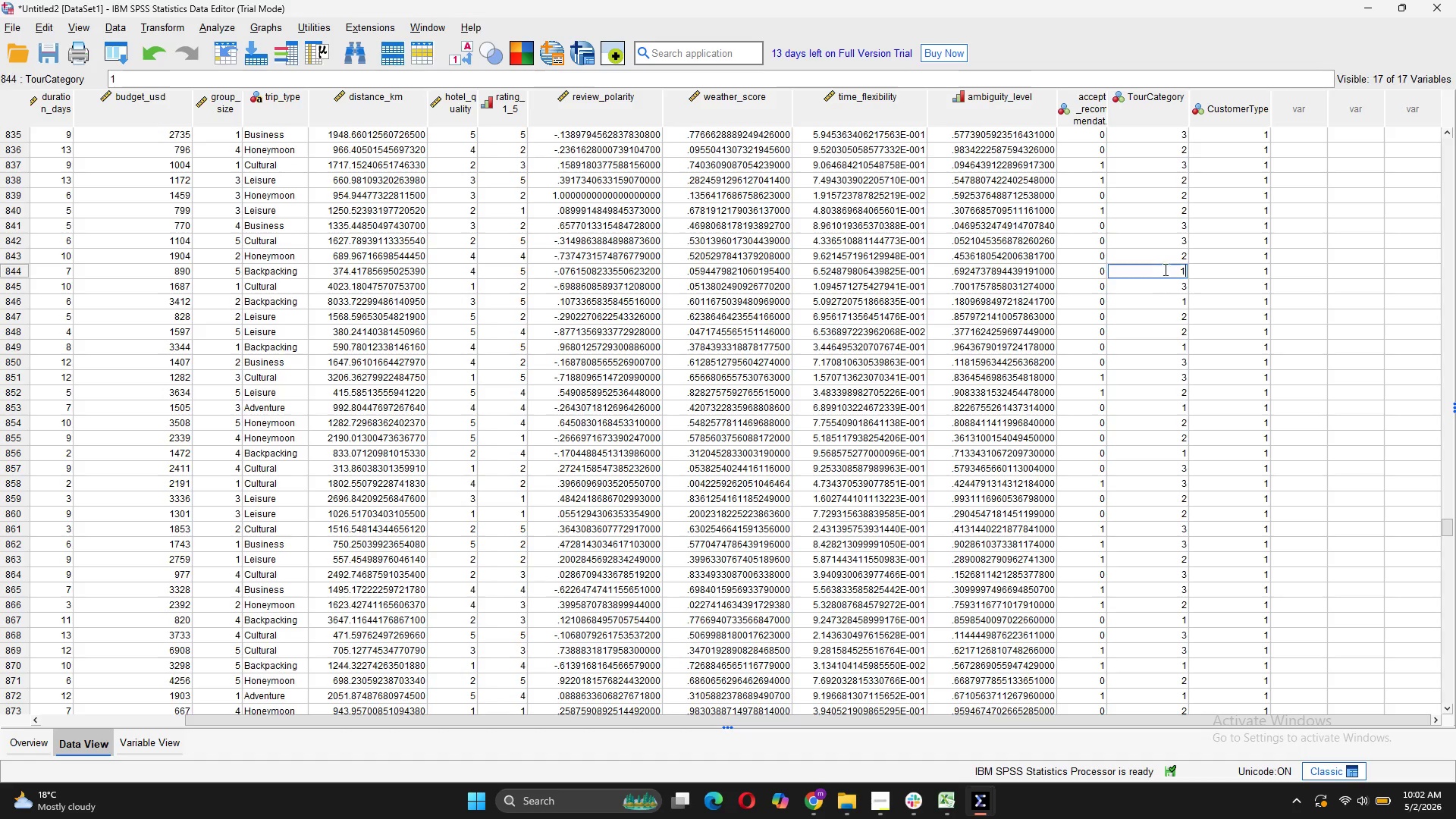 
key(1)
 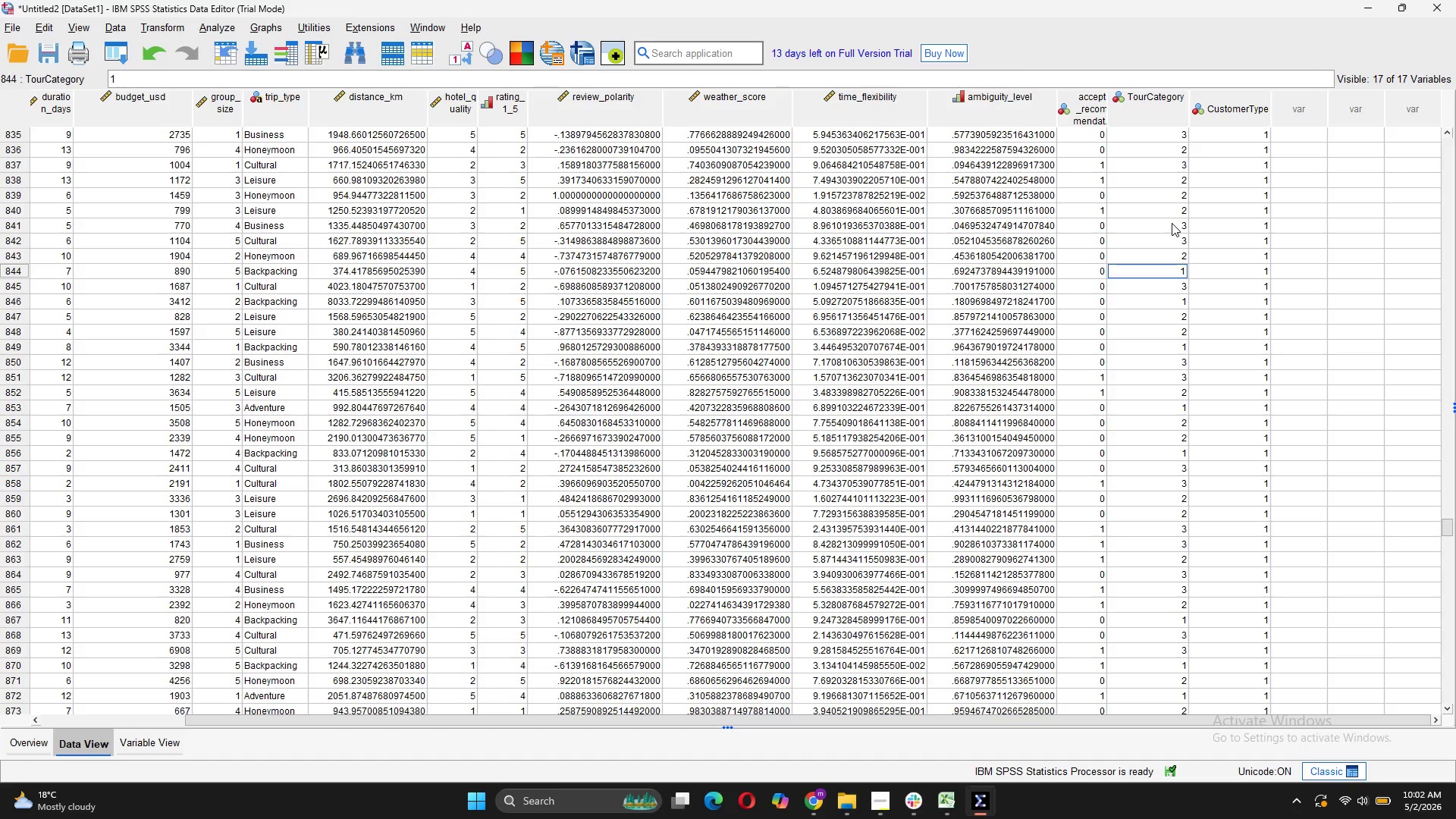 
scroll: coordinate [1172, 223], scroll_direction: up, amount: 4.0
 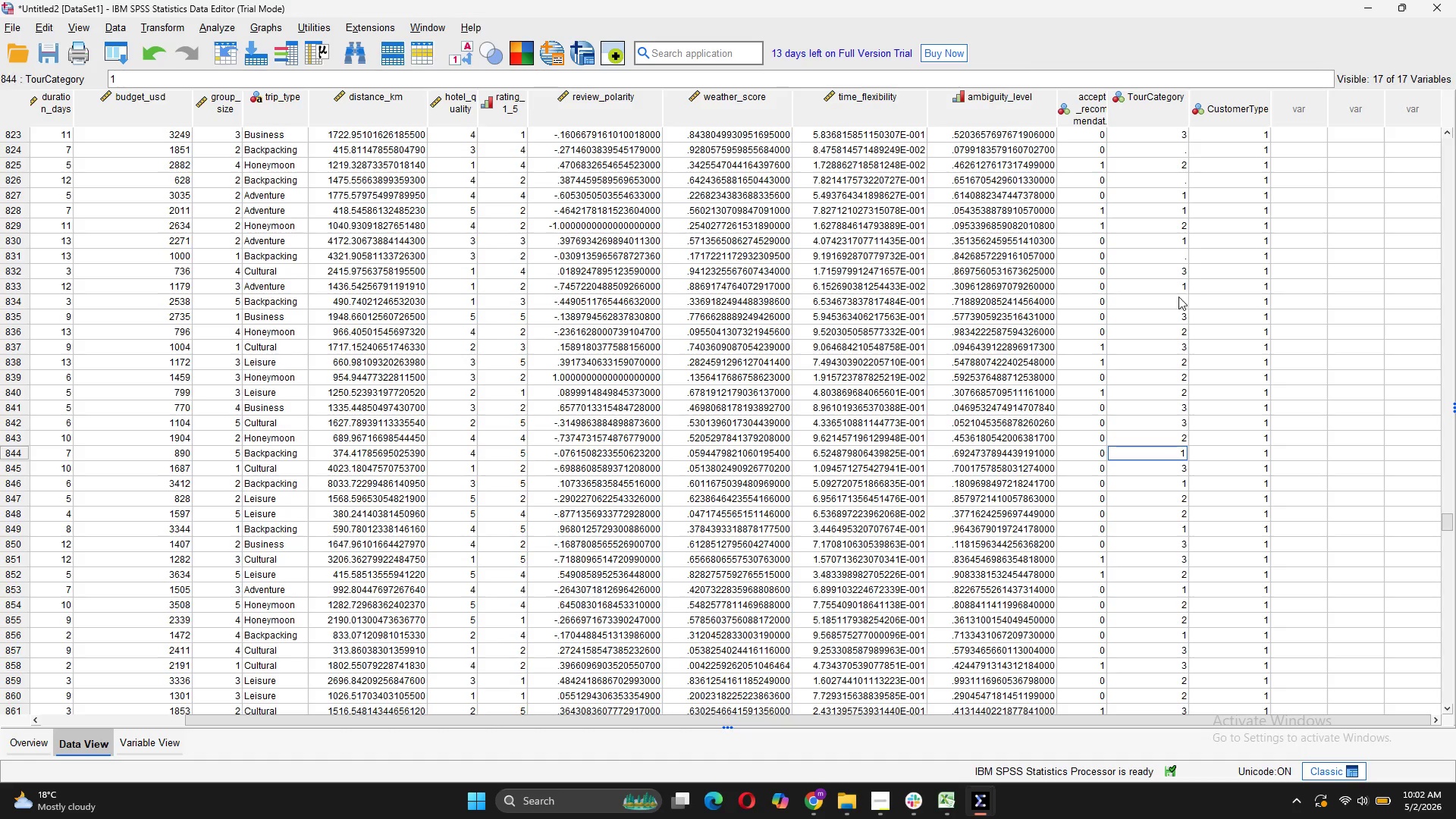 
left_click([1172, 300])
 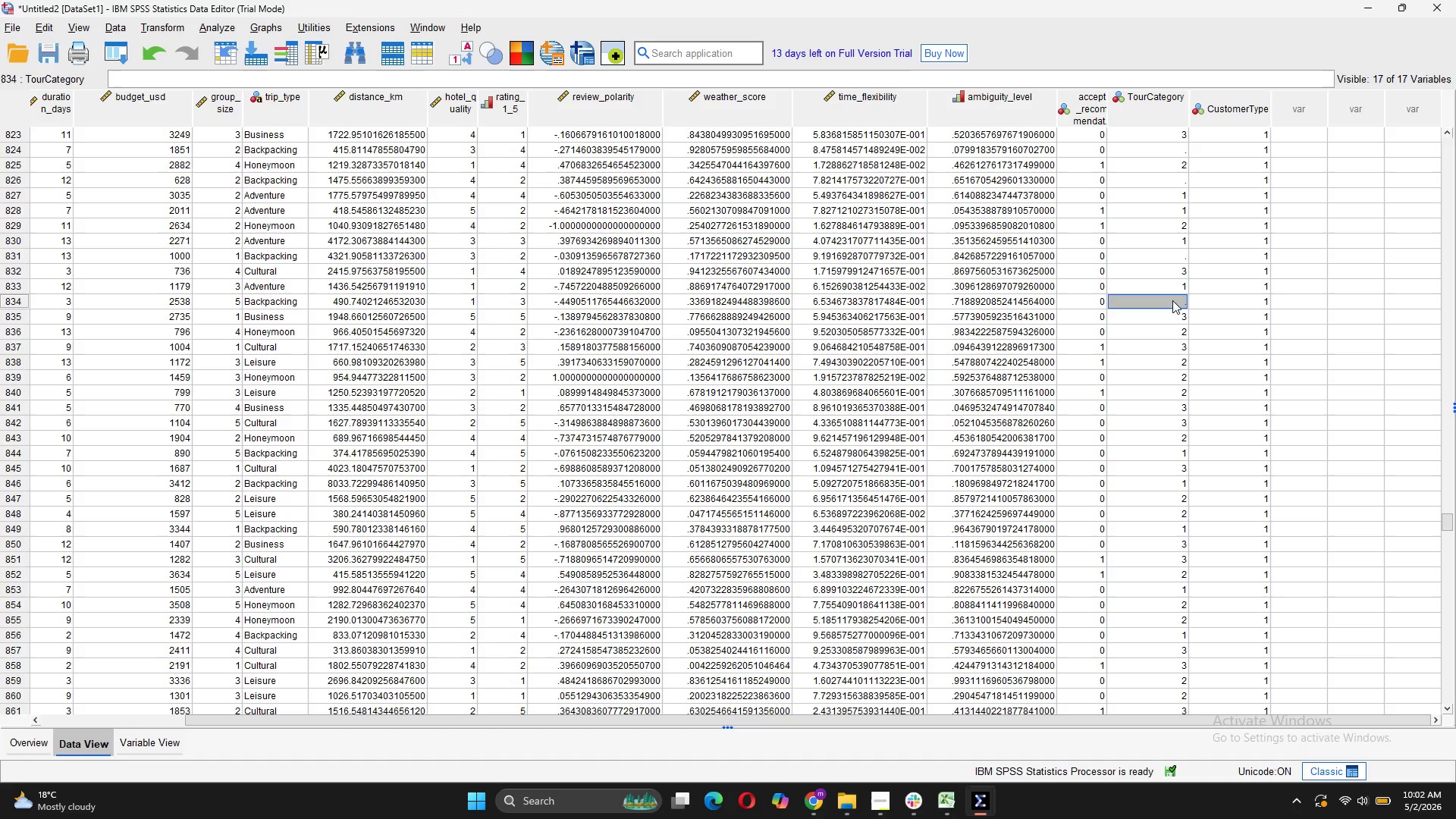 
key(1)
 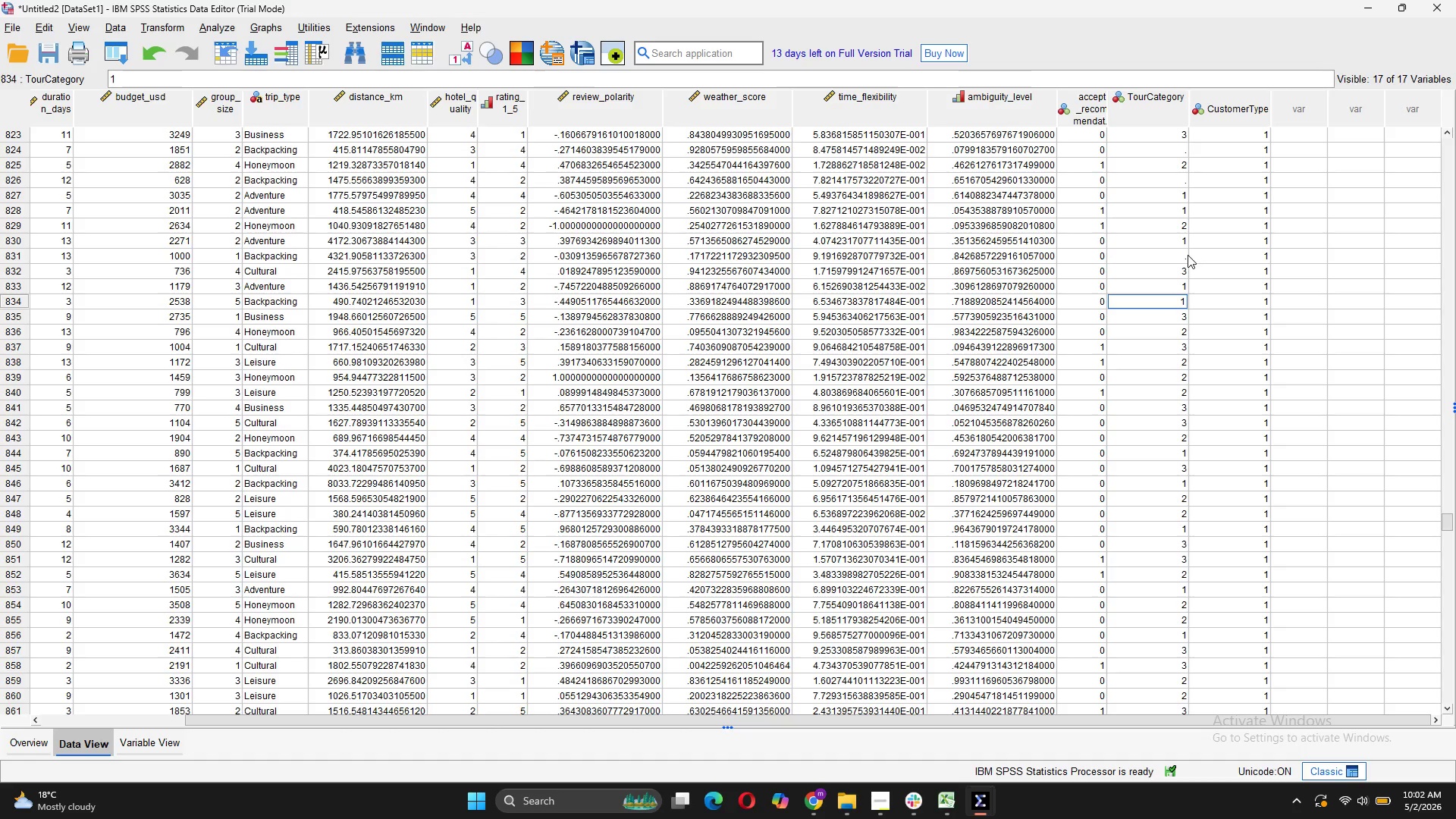 
left_click([1188, 255])
 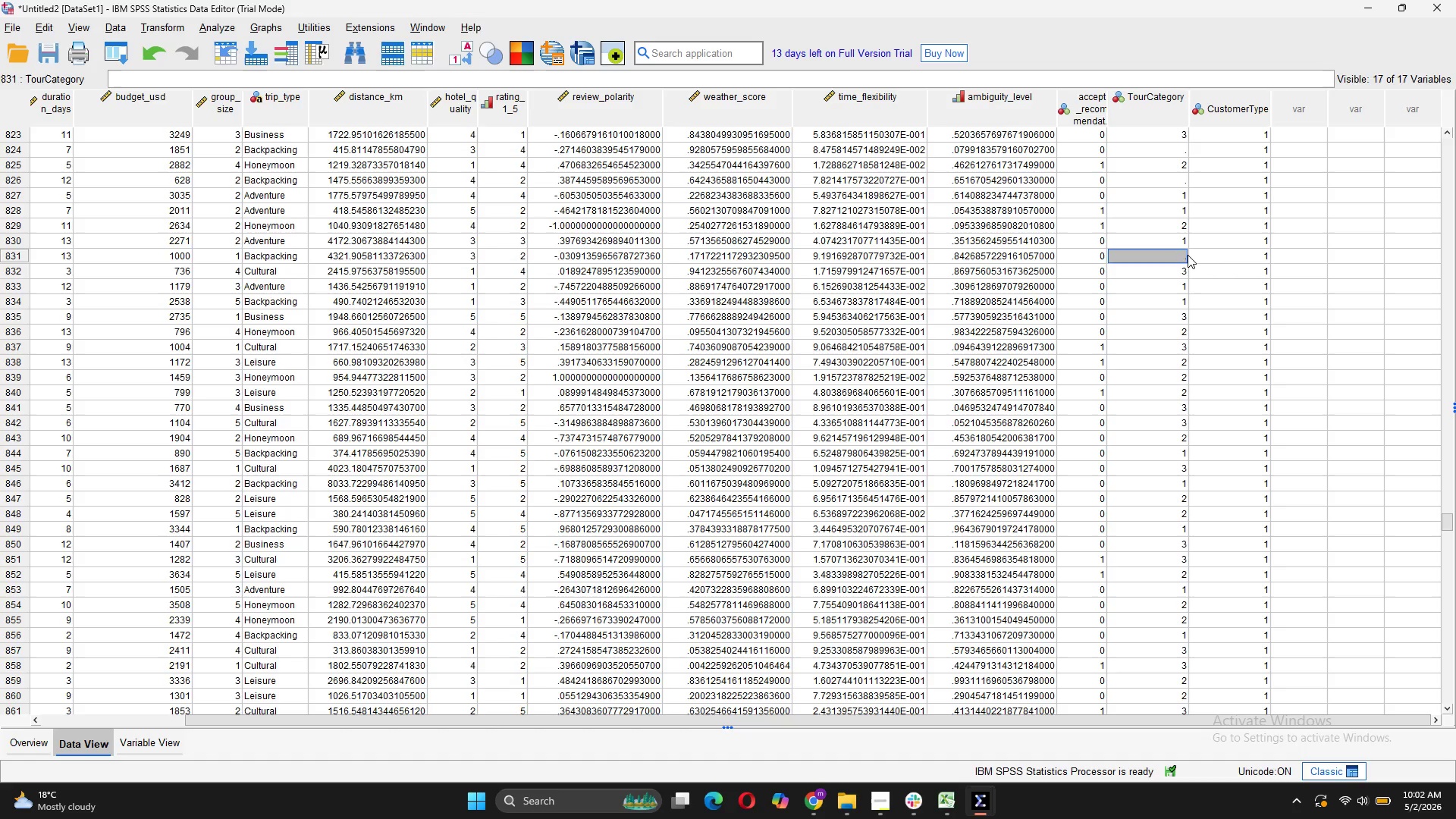 
key(1)
 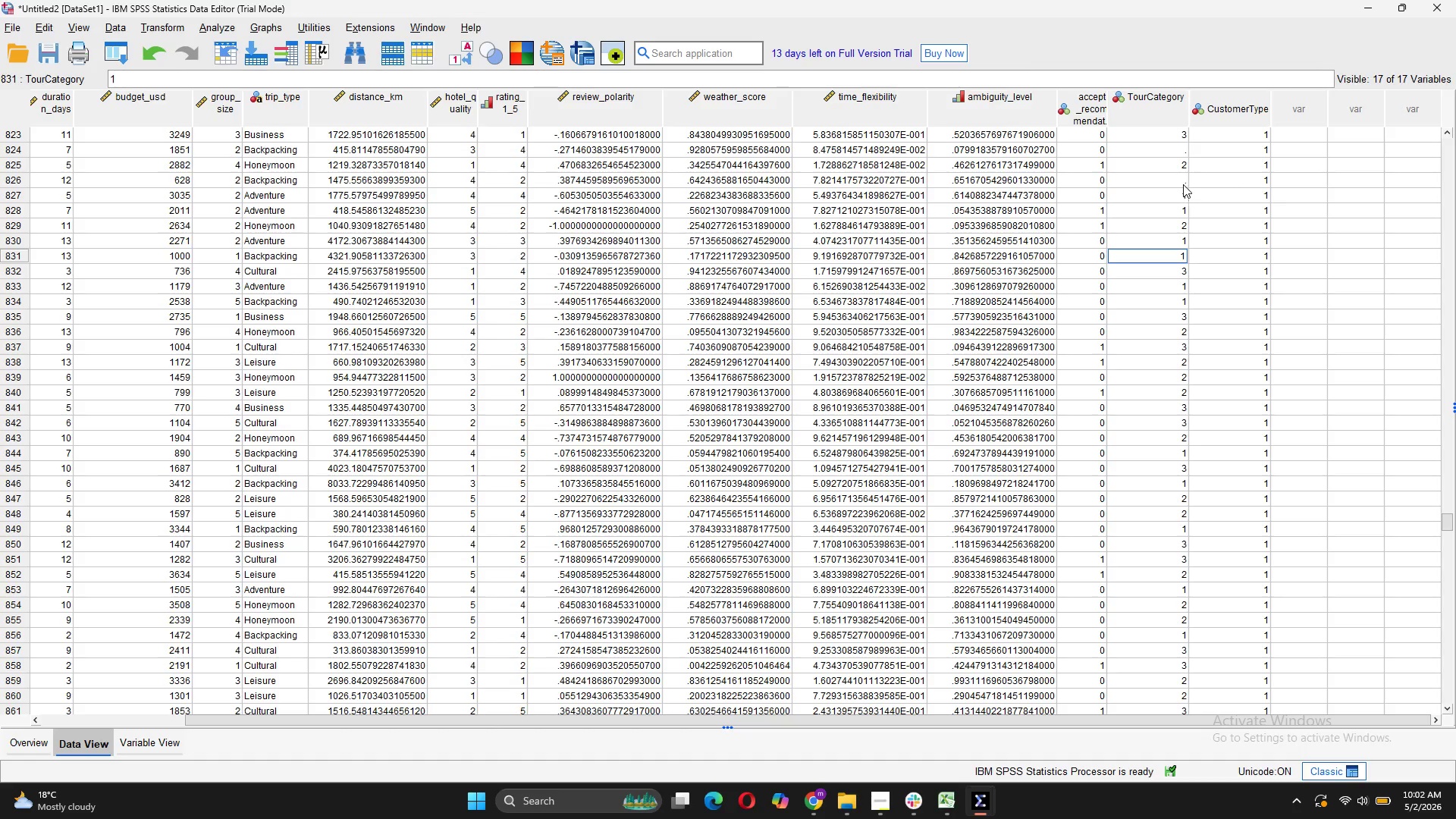 
left_click([1181, 182])
 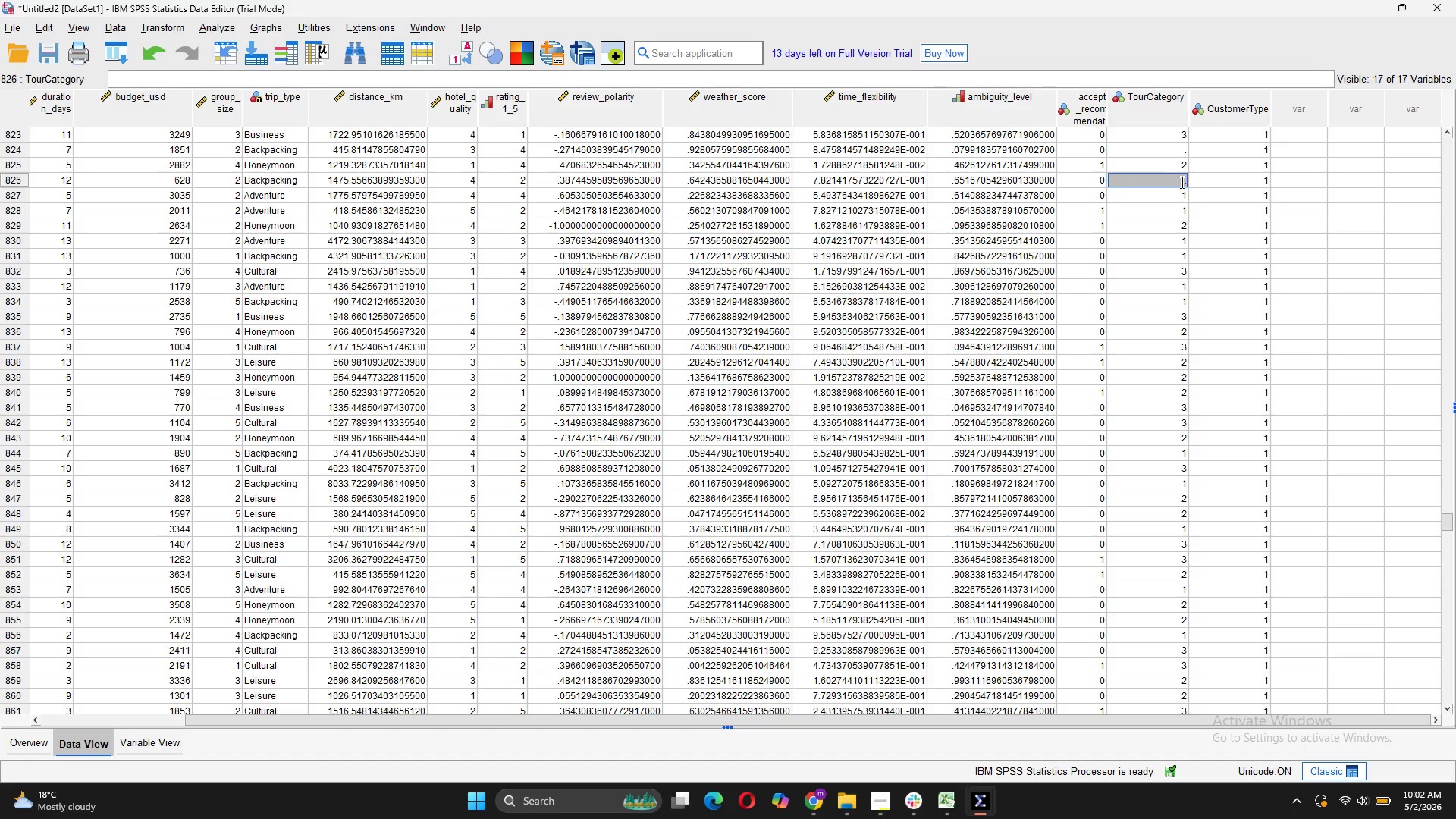 
key(1)
 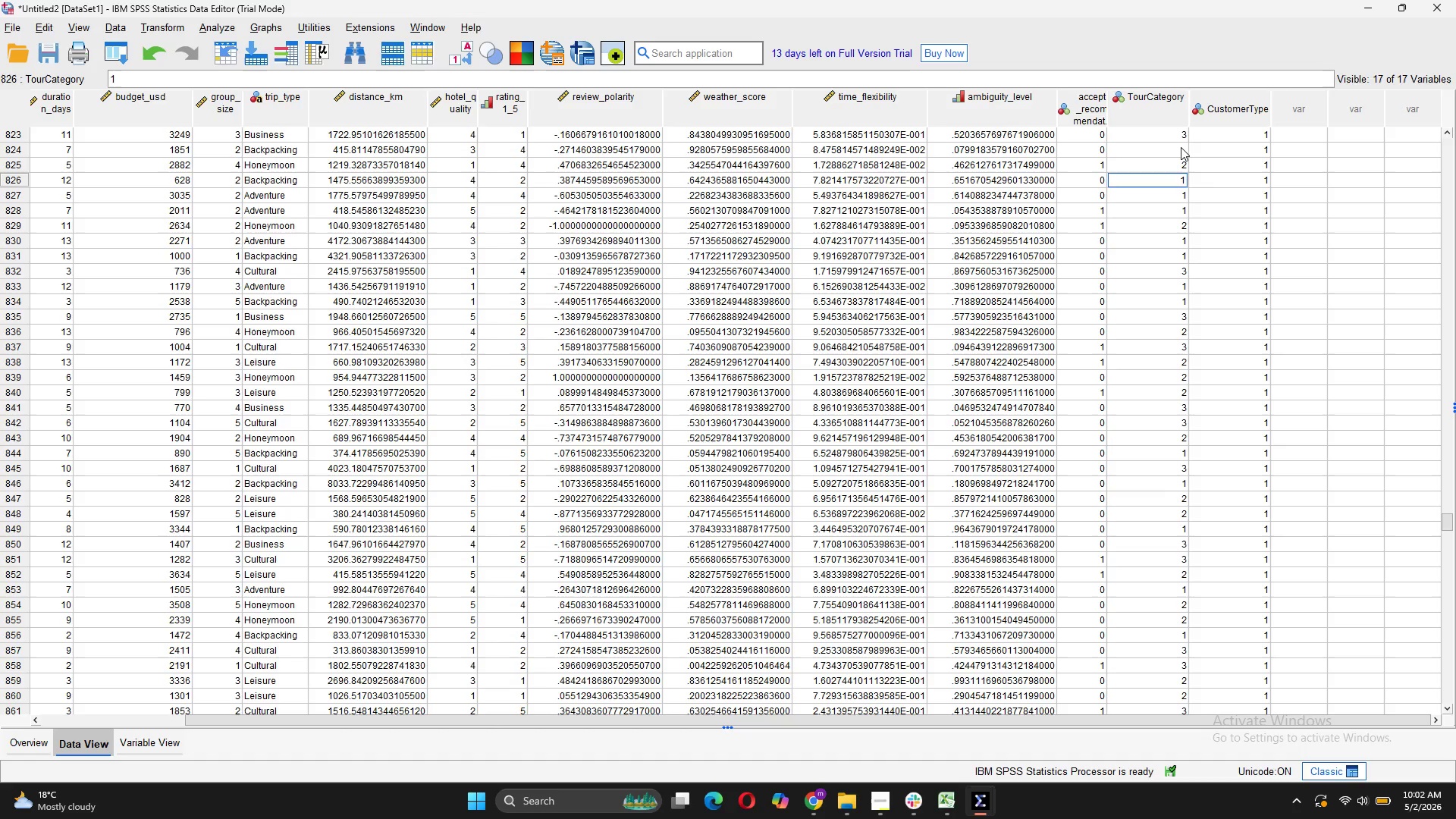 
left_click([1181, 147])
 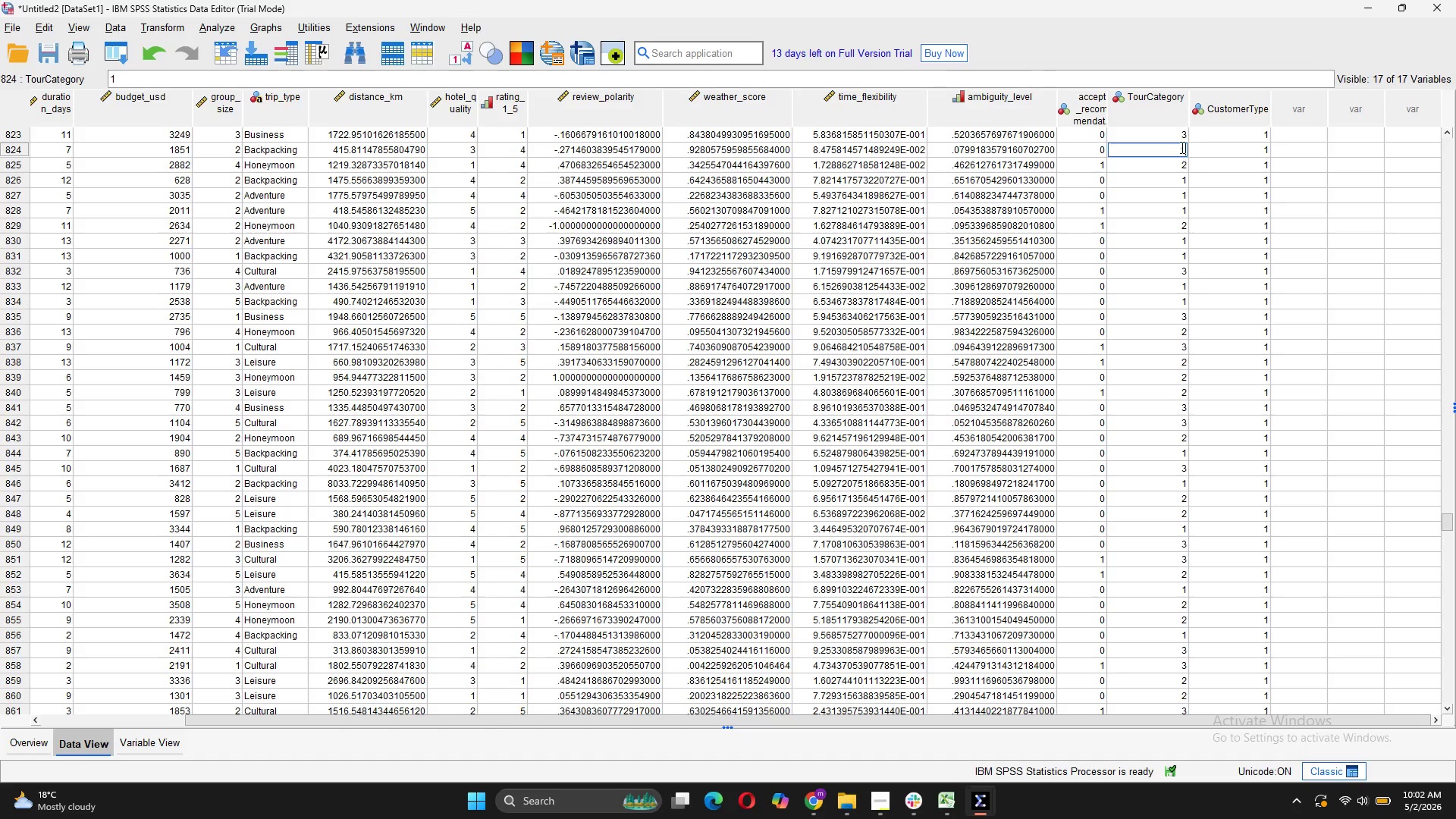 
key(1)
 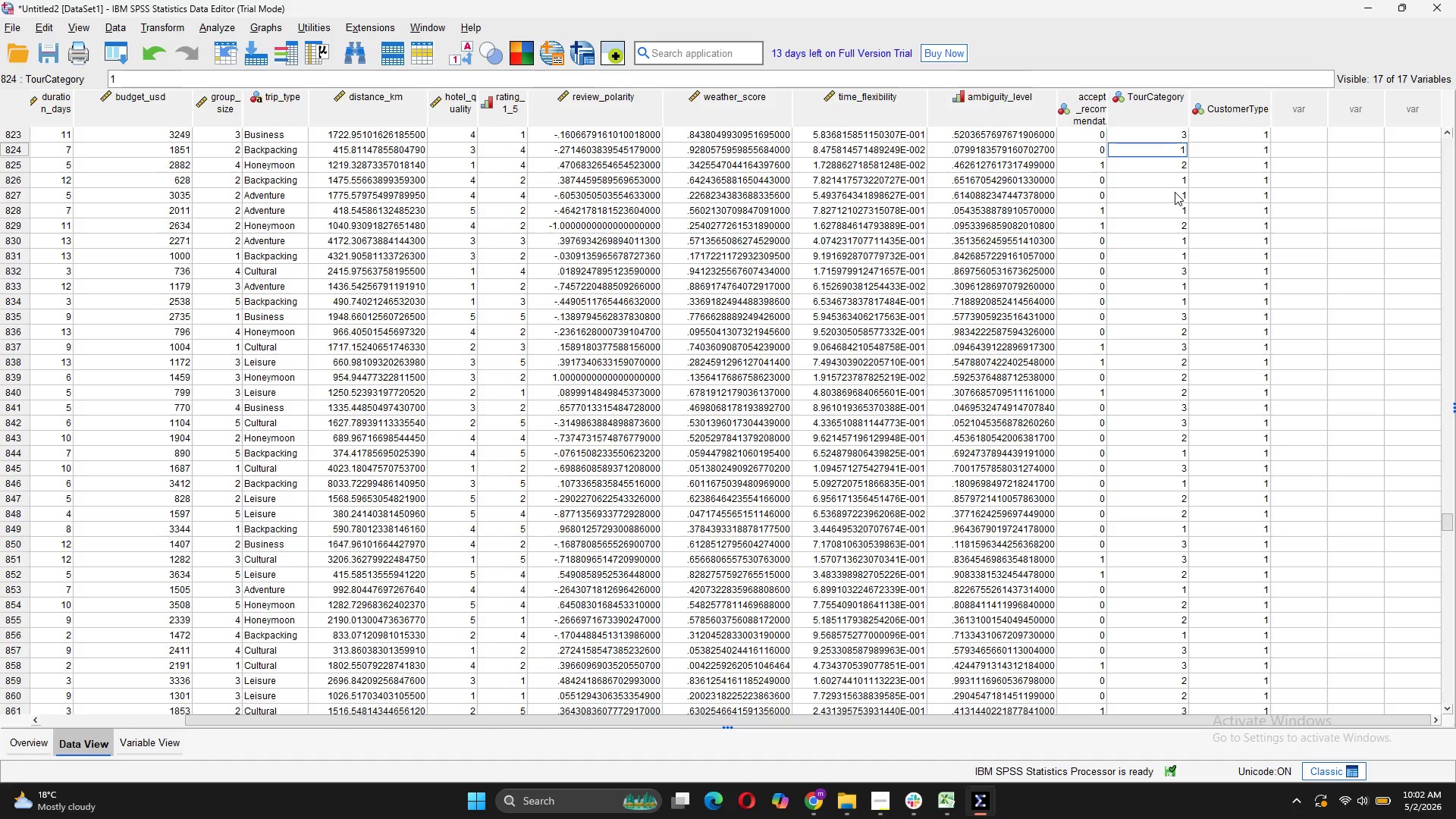 
scroll: coordinate [1175, 192], scroll_direction: up, amount: 8.0
 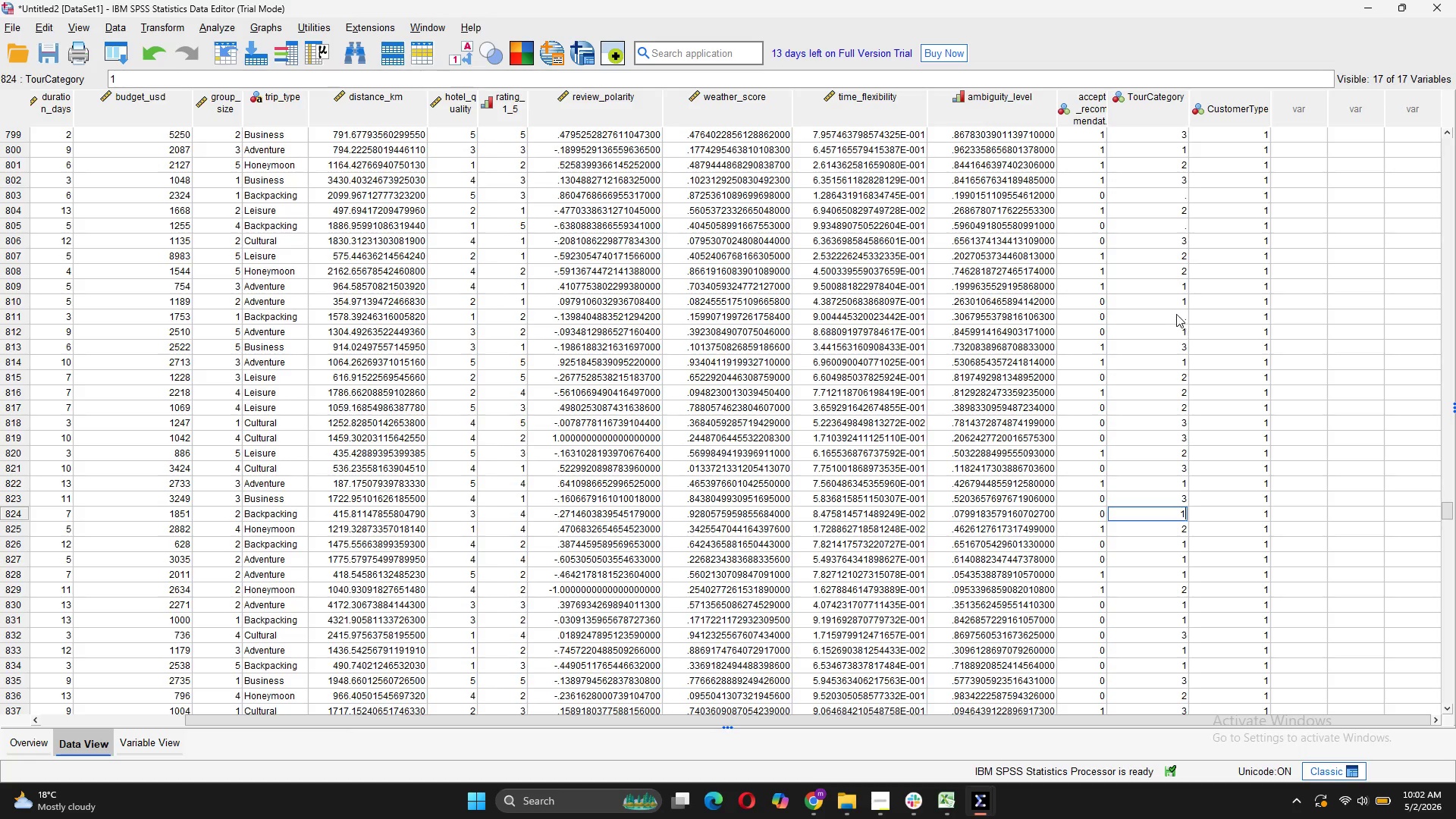 
left_click([1175, 313])
 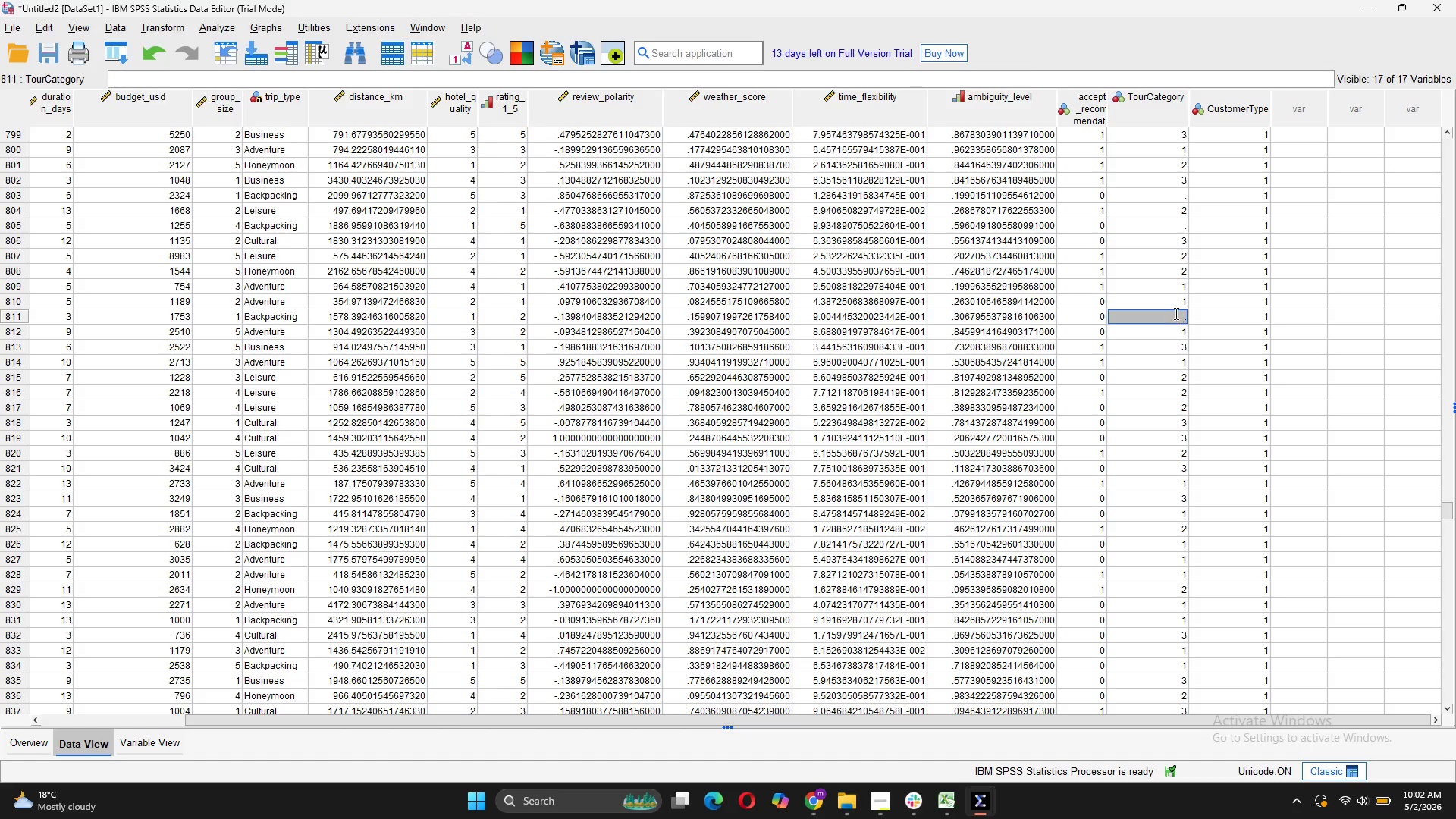 
key(1)
 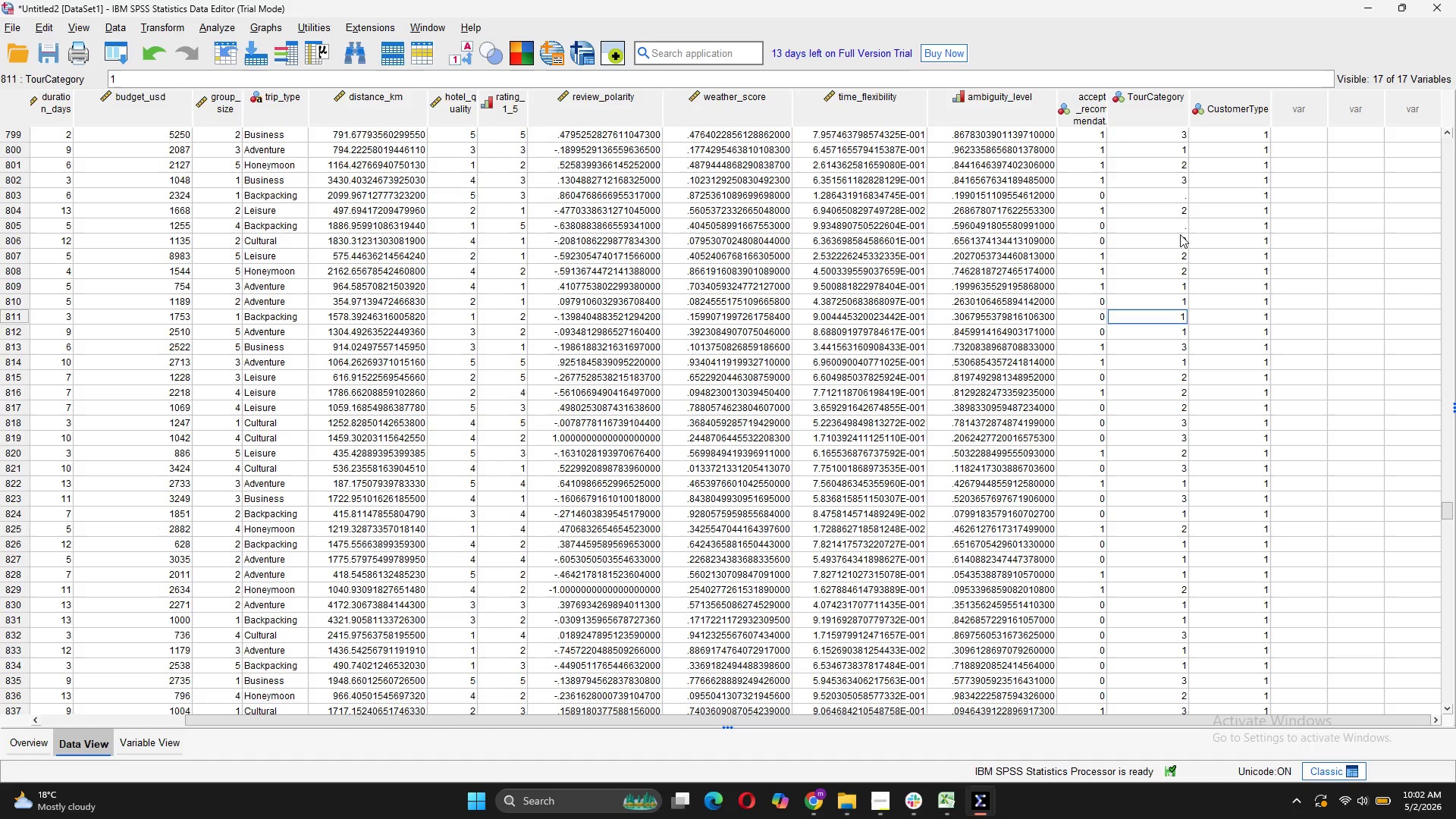 
left_click([1179, 232])
 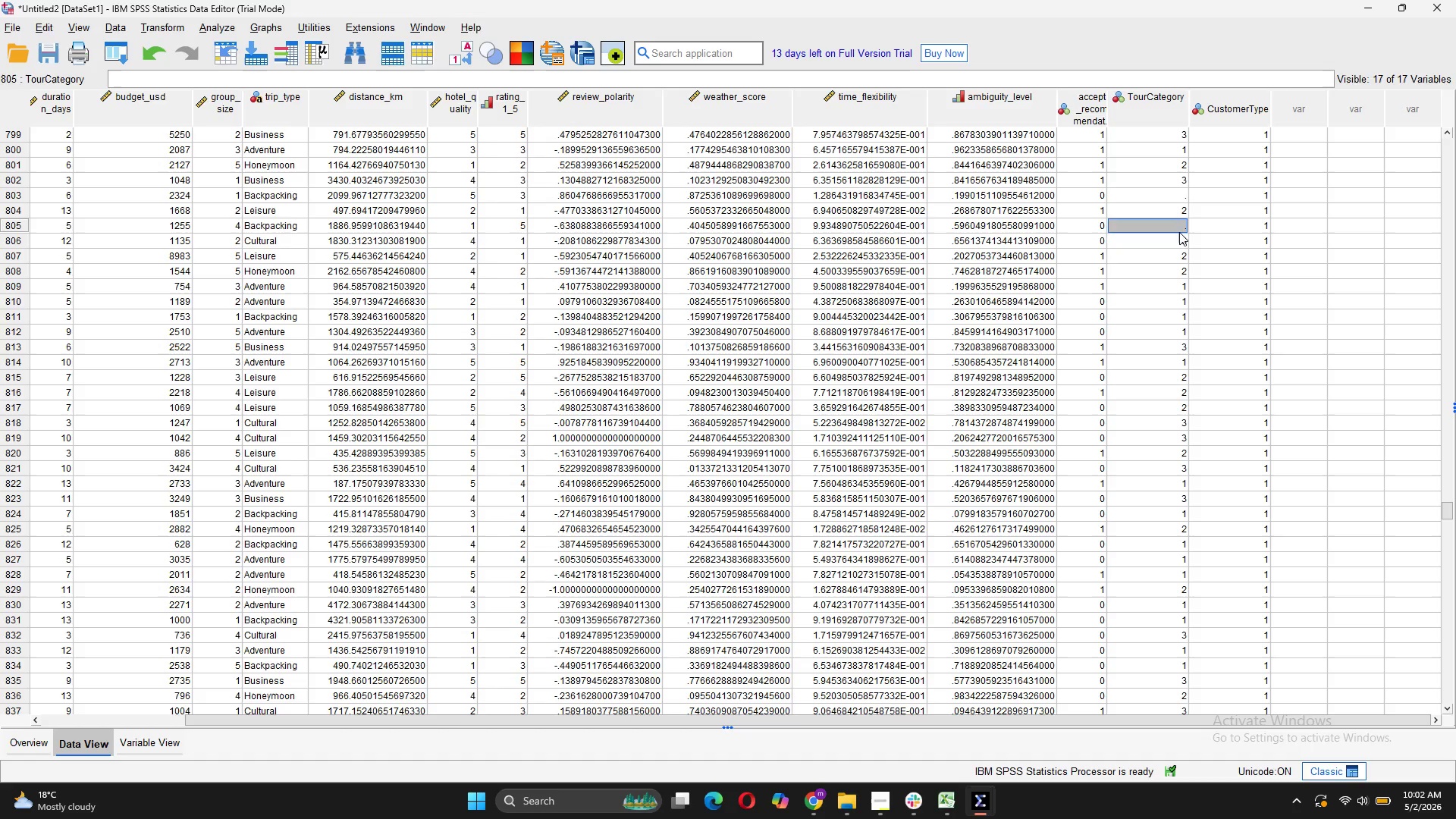 
key(1)
 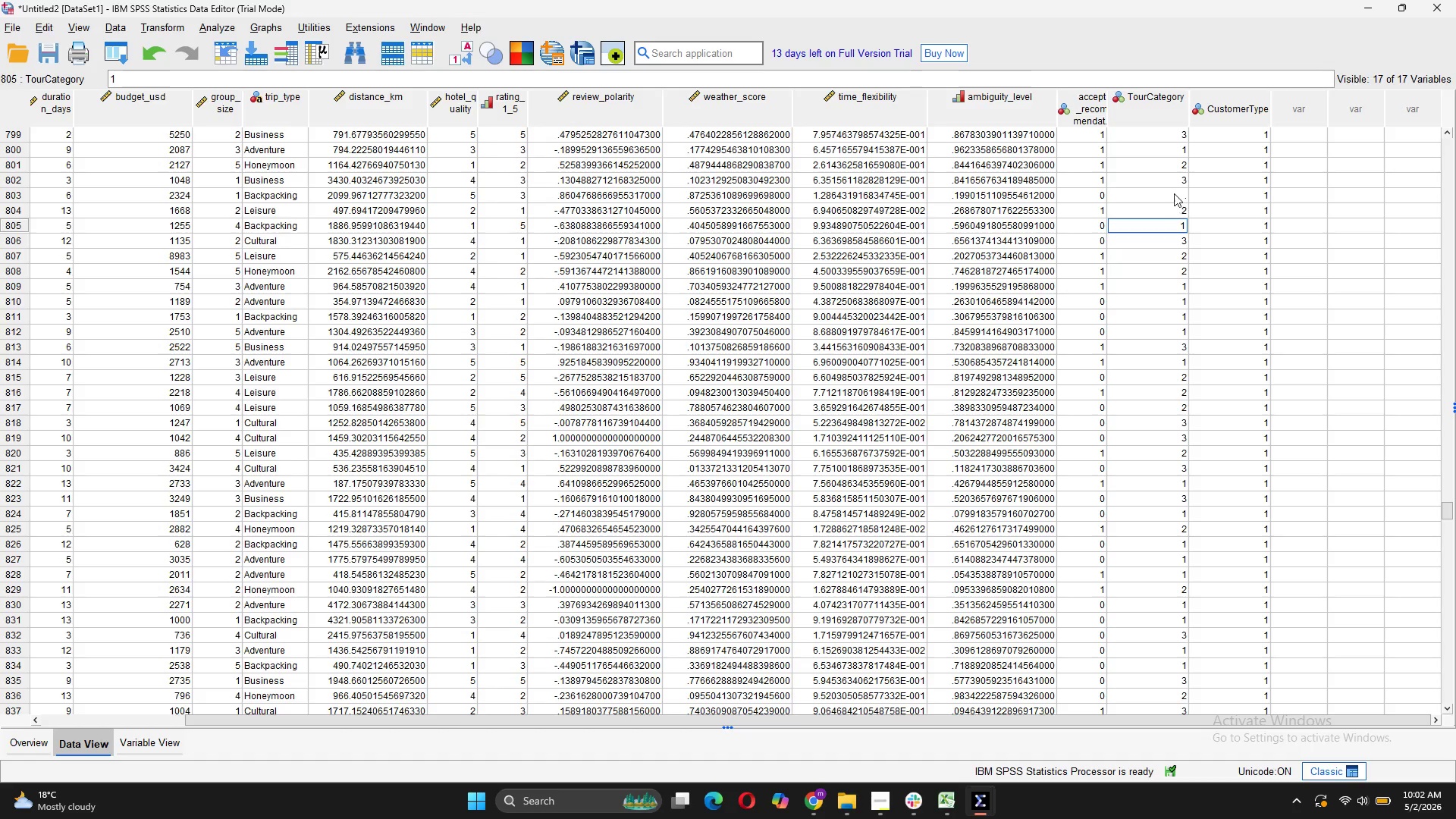 
left_click([1174, 193])
 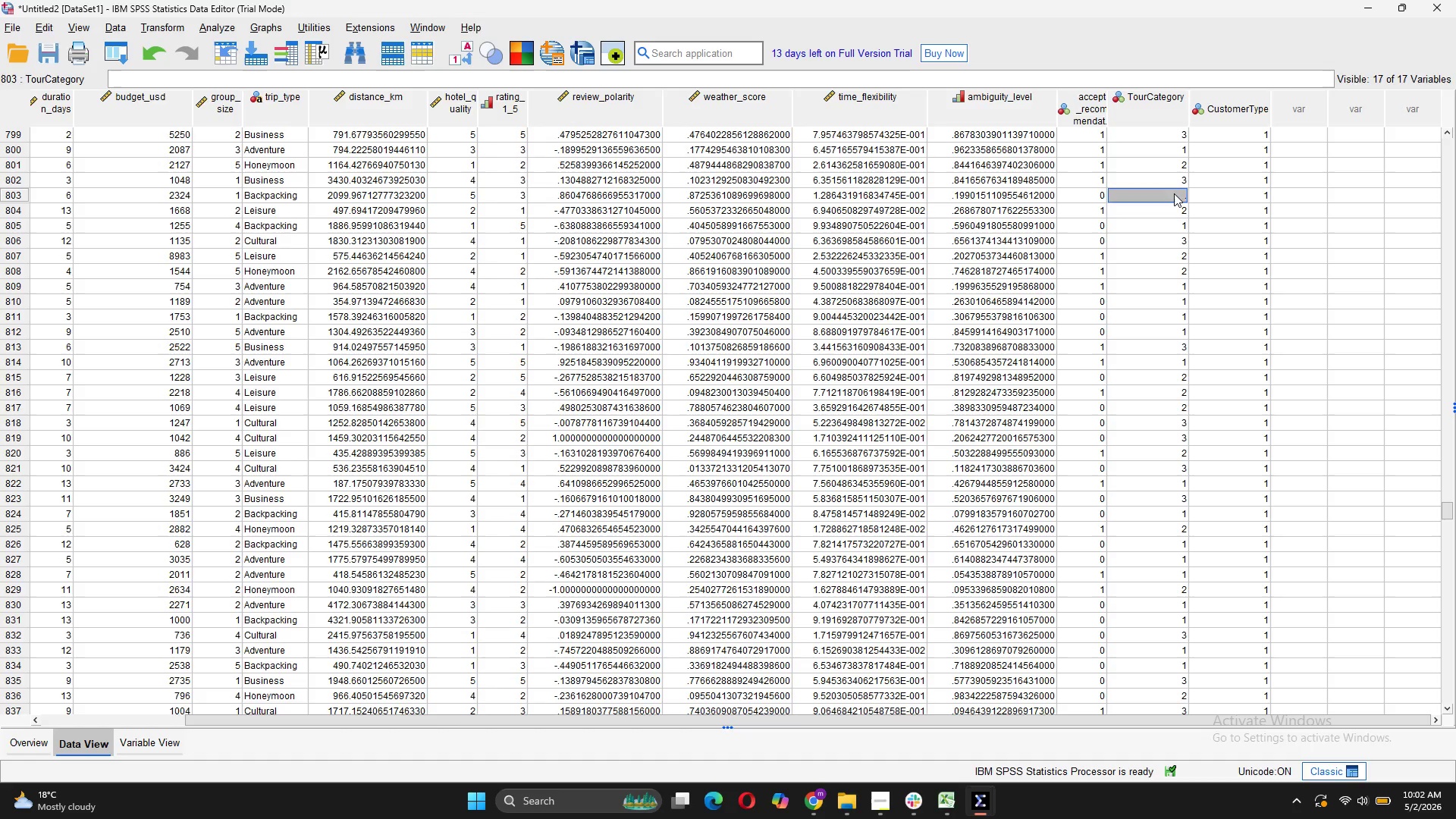 
key(1)
 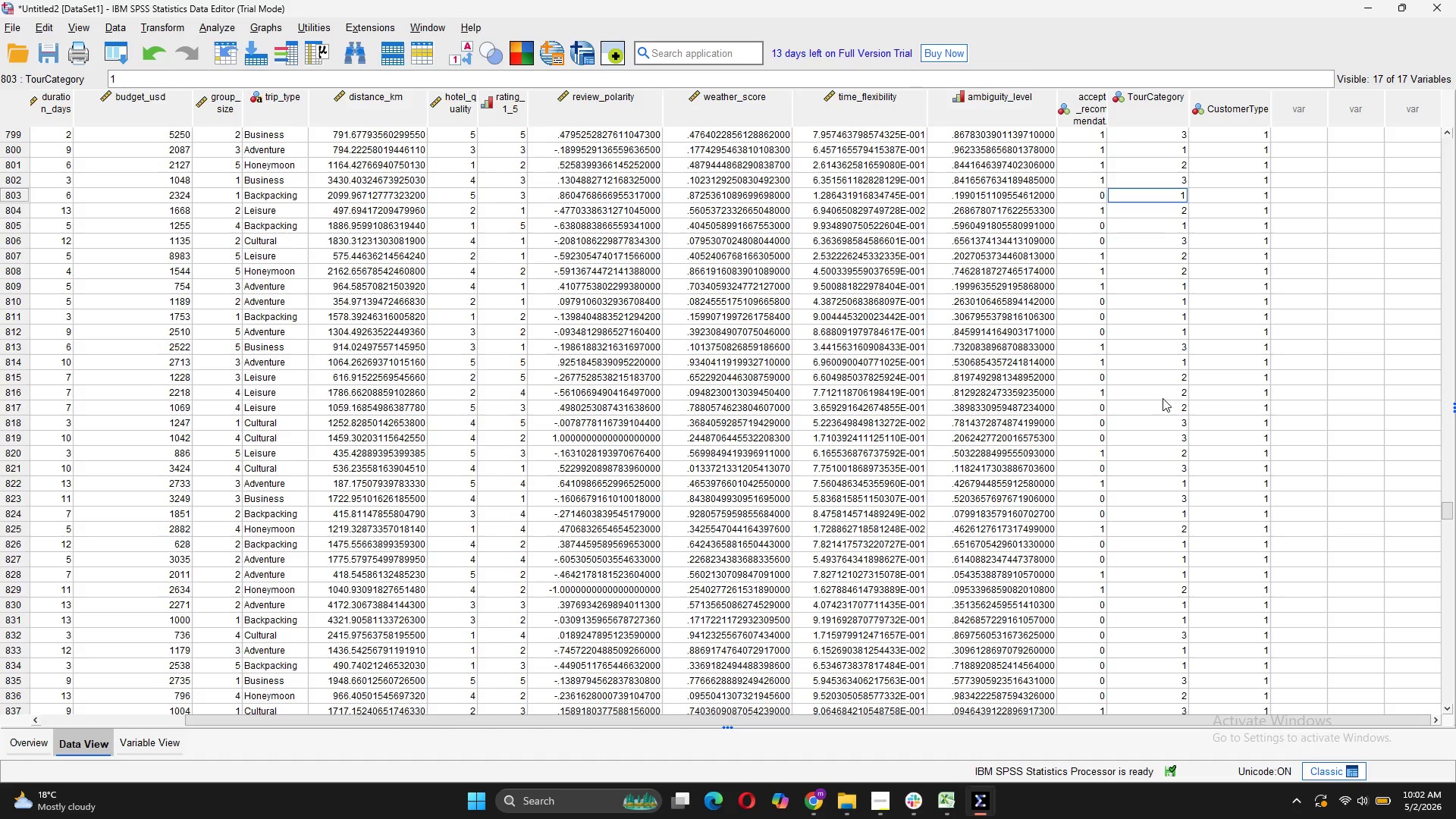 
scroll: coordinate [1163, 398], scroll_direction: up, amount: 8.0
 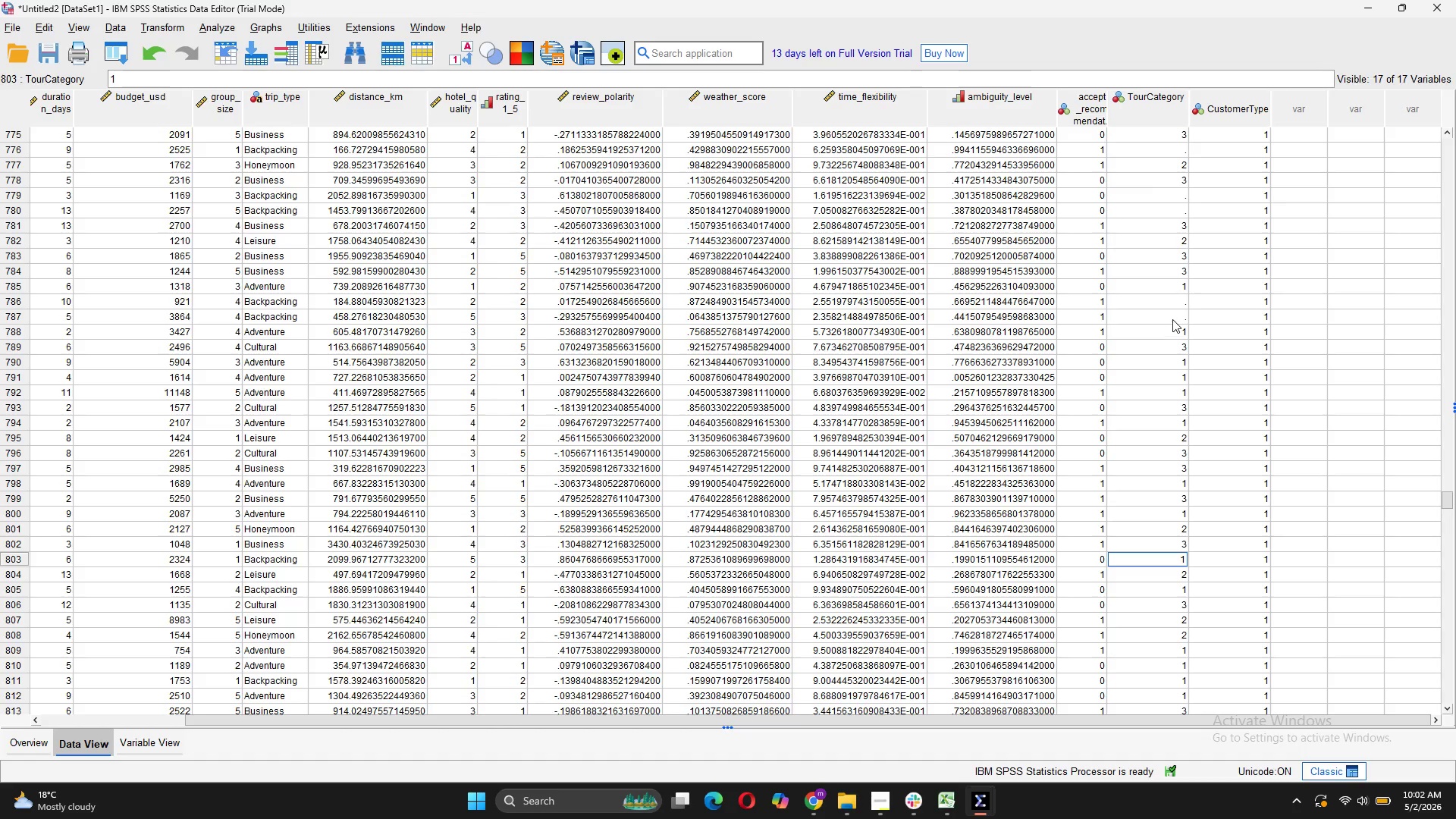 
left_click([1173, 318])
 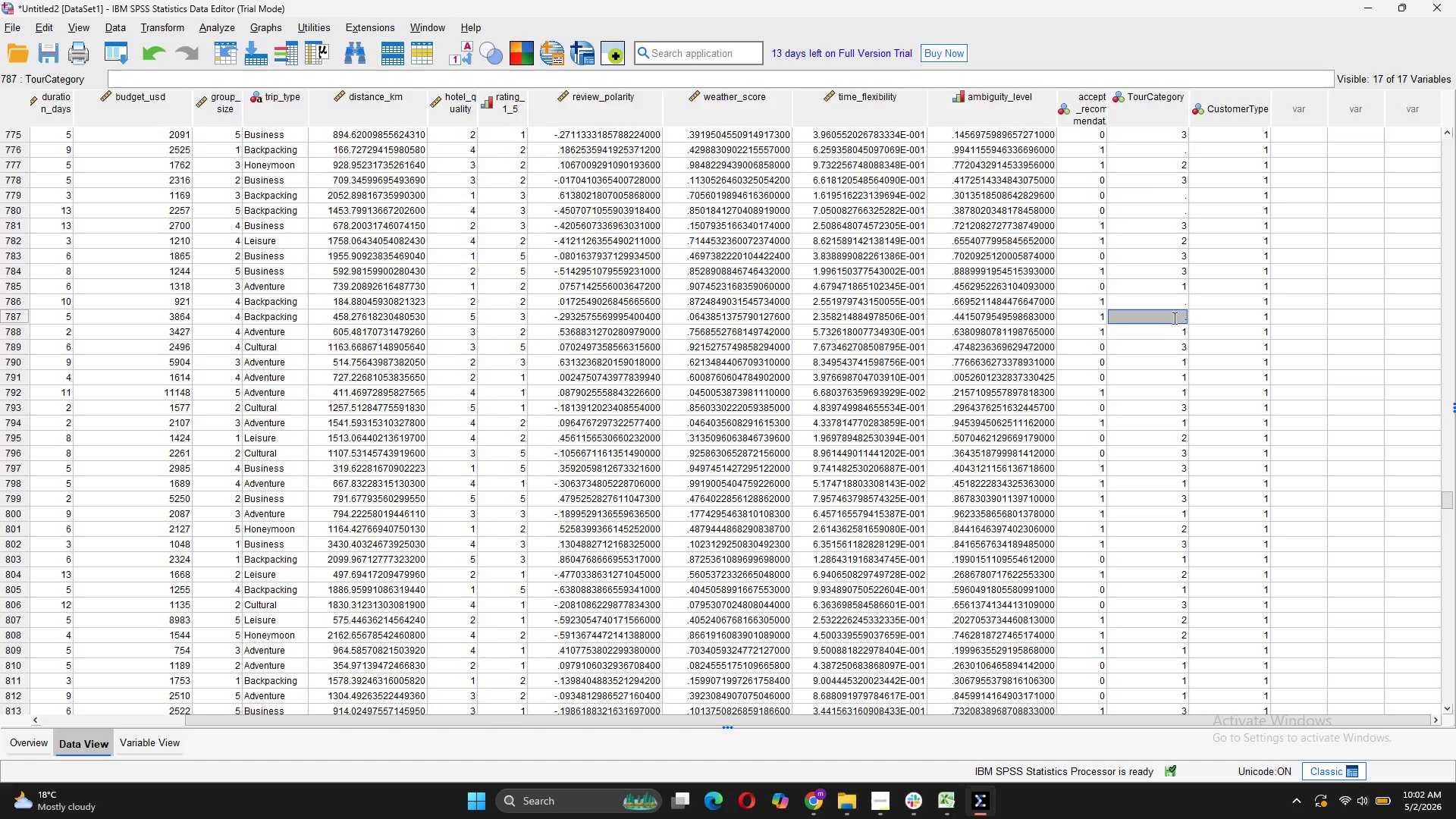 
key(1)
 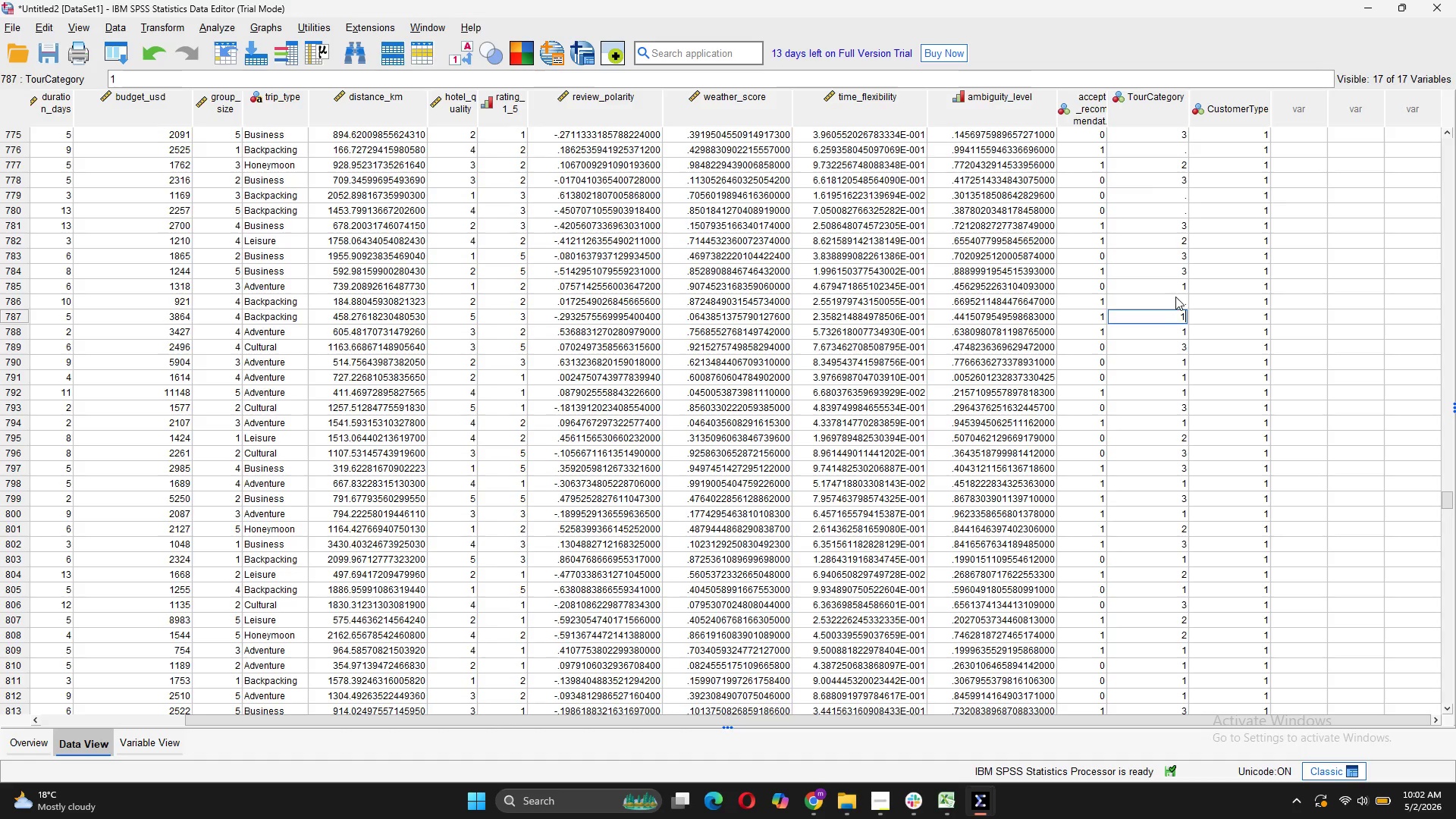 
left_click([1175, 297])
 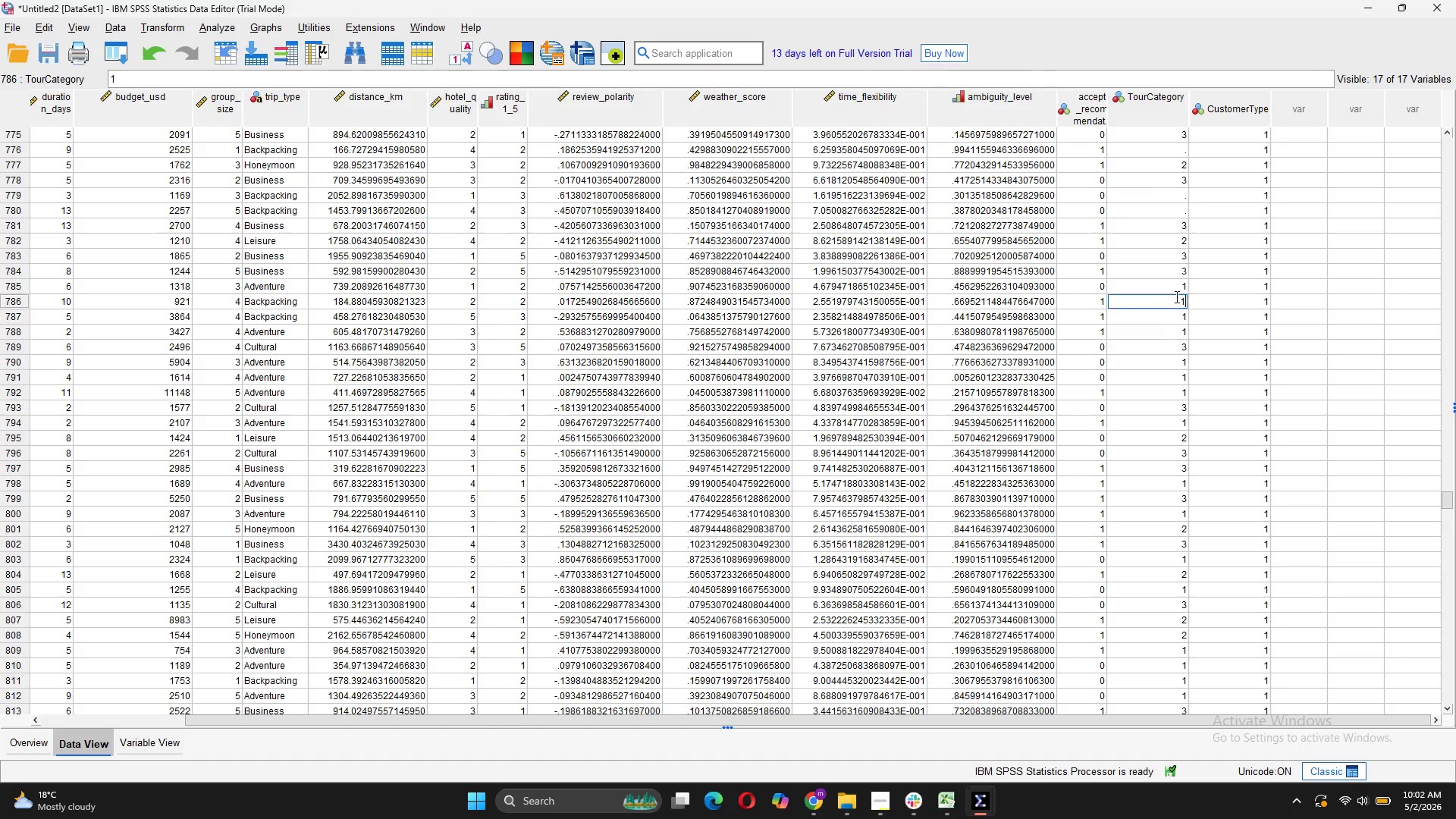 
key(1)
 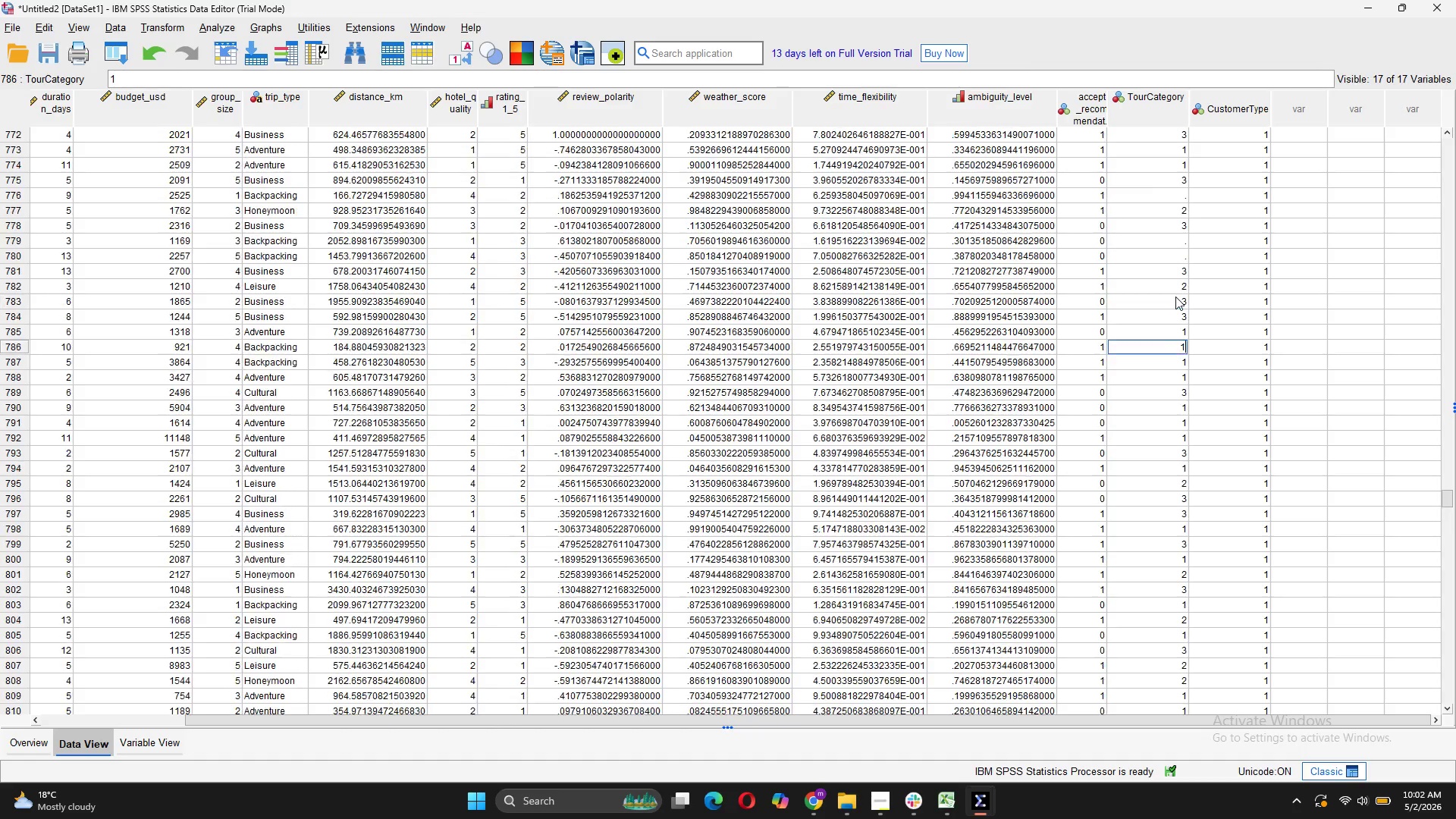 
scroll: coordinate [1175, 297], scroll_direction: up, amount: 2.0
 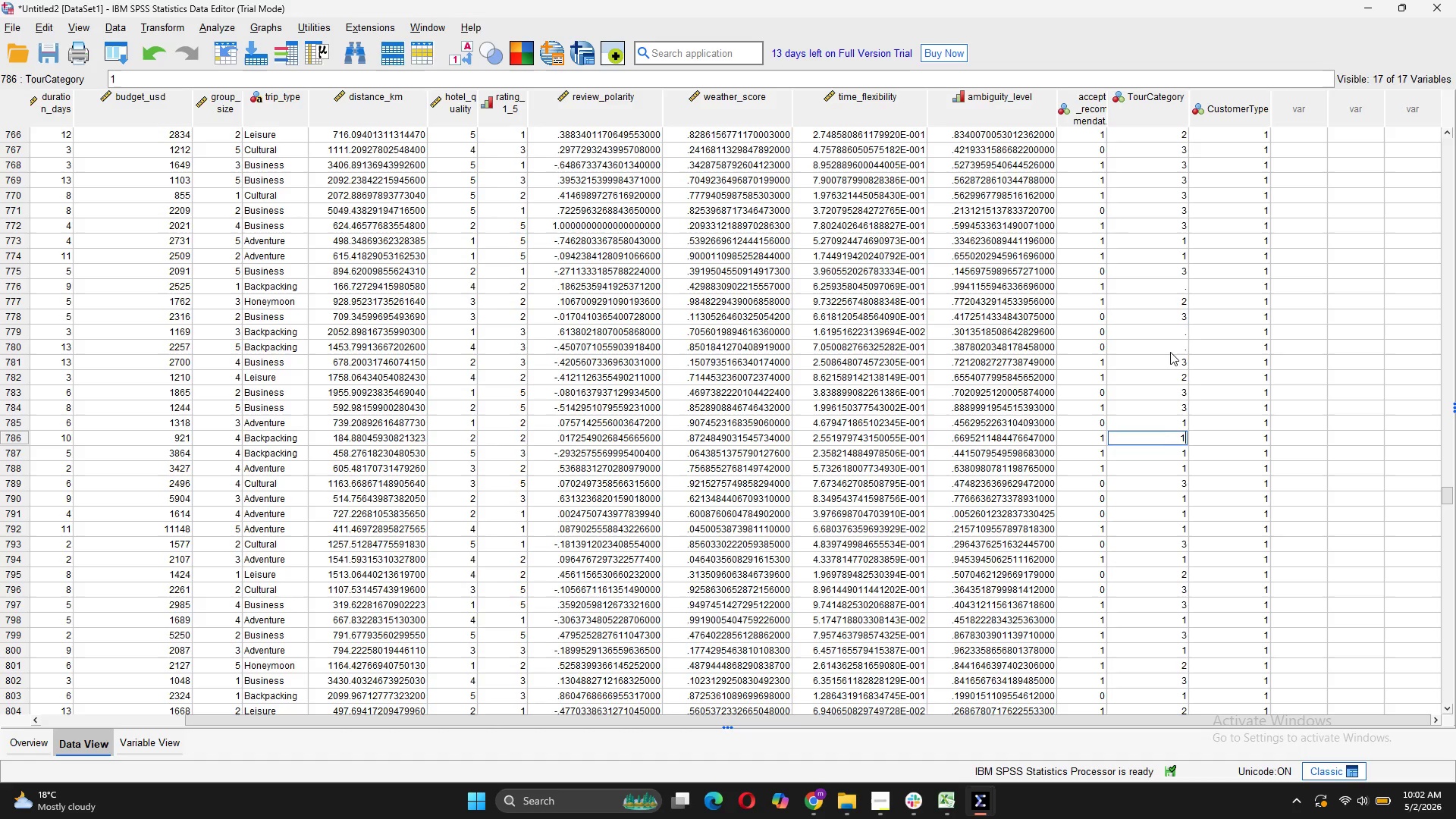 
left_click([1166, 349])
 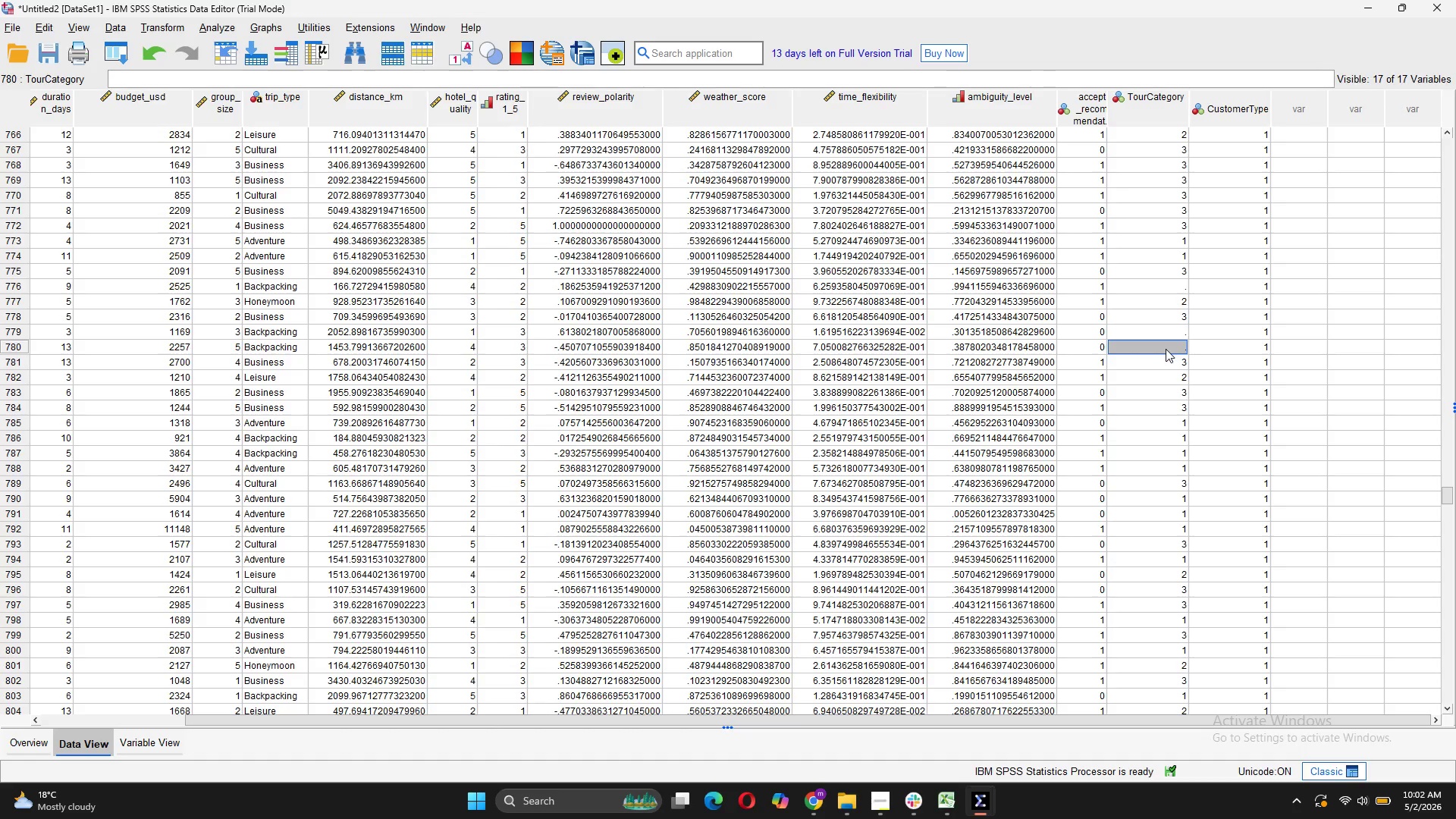 
key(1)
 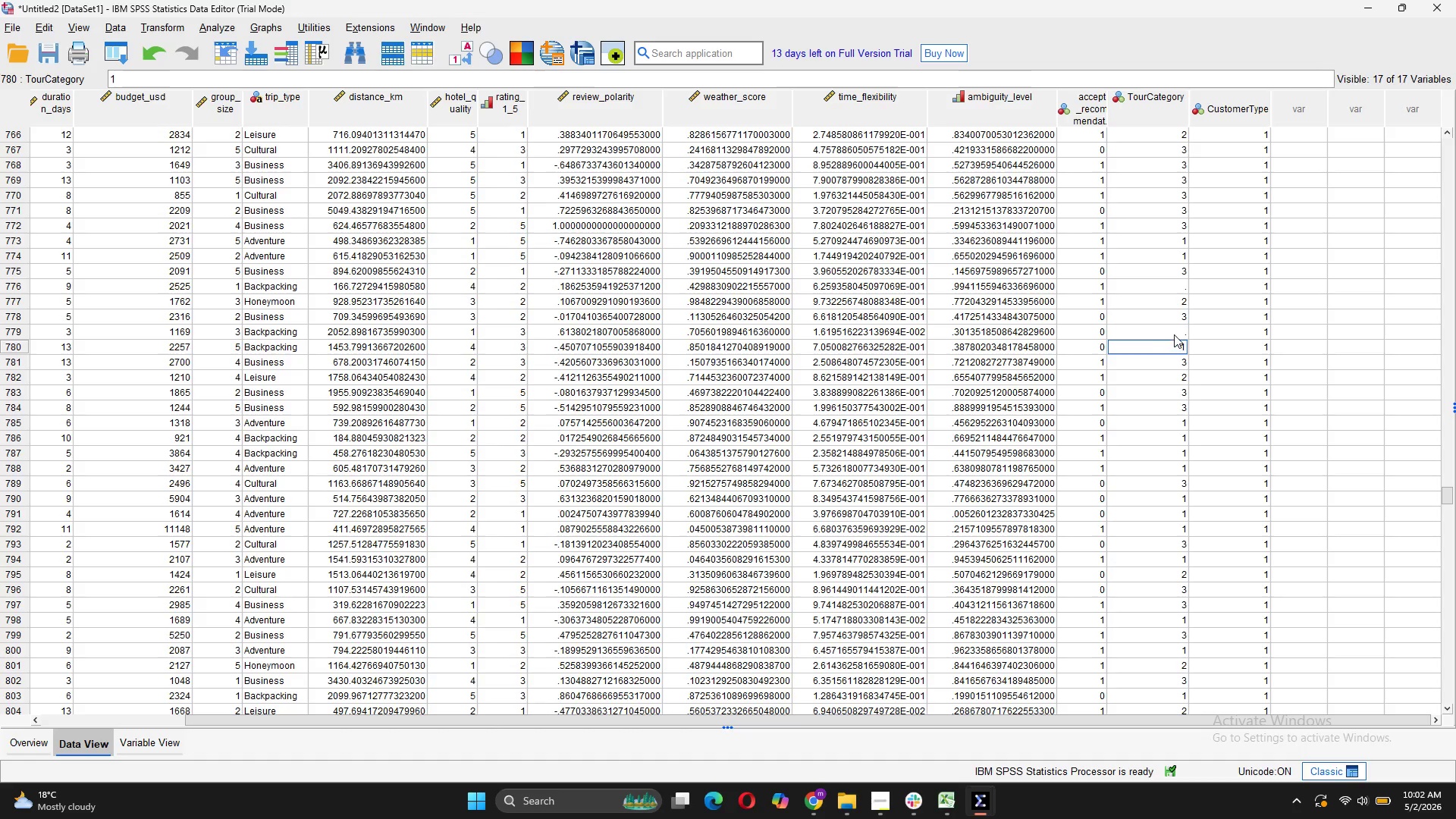 
left_click([1174, 334])
 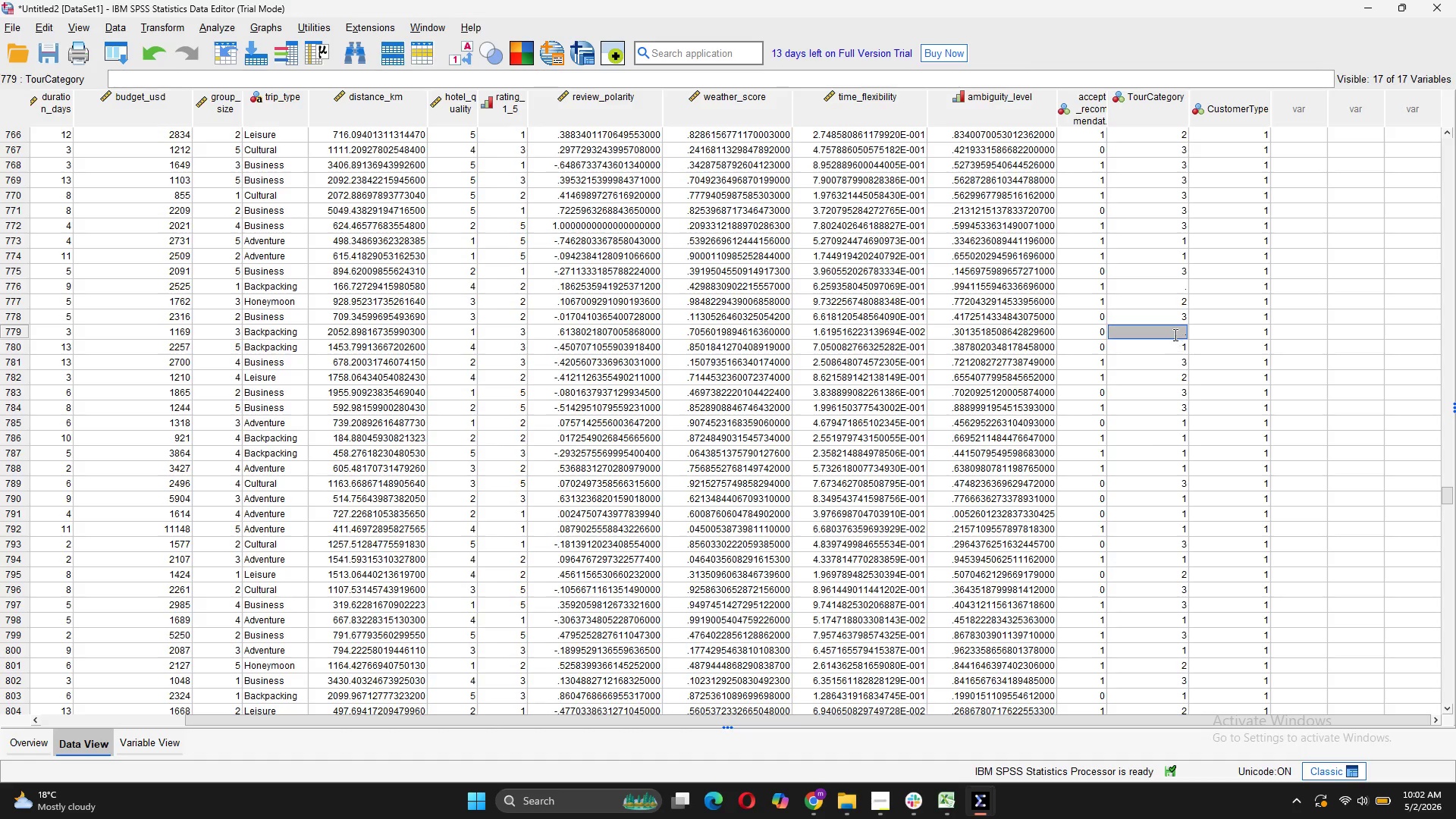 
key(1)
 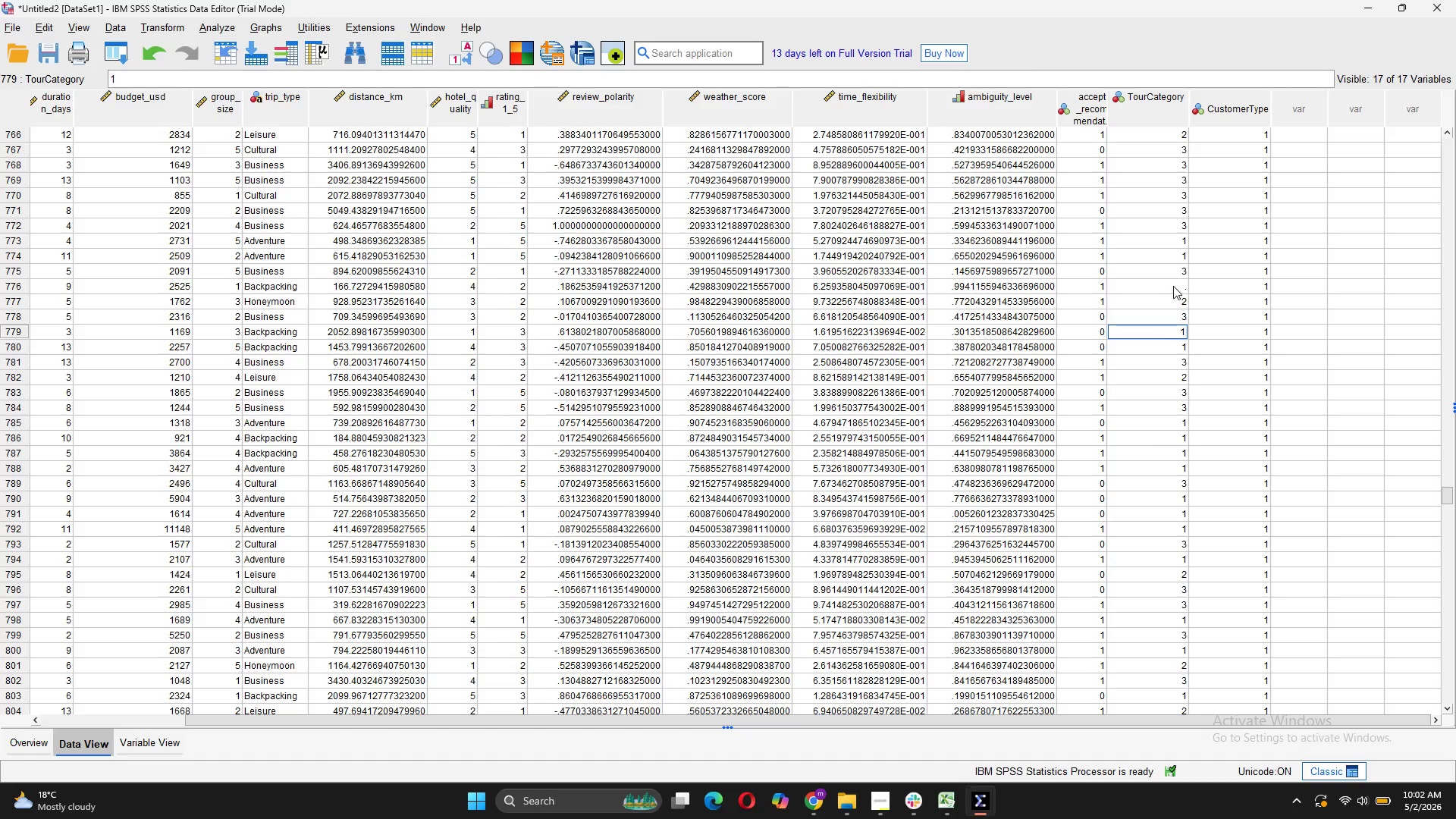 
left_click([1165, 288])
 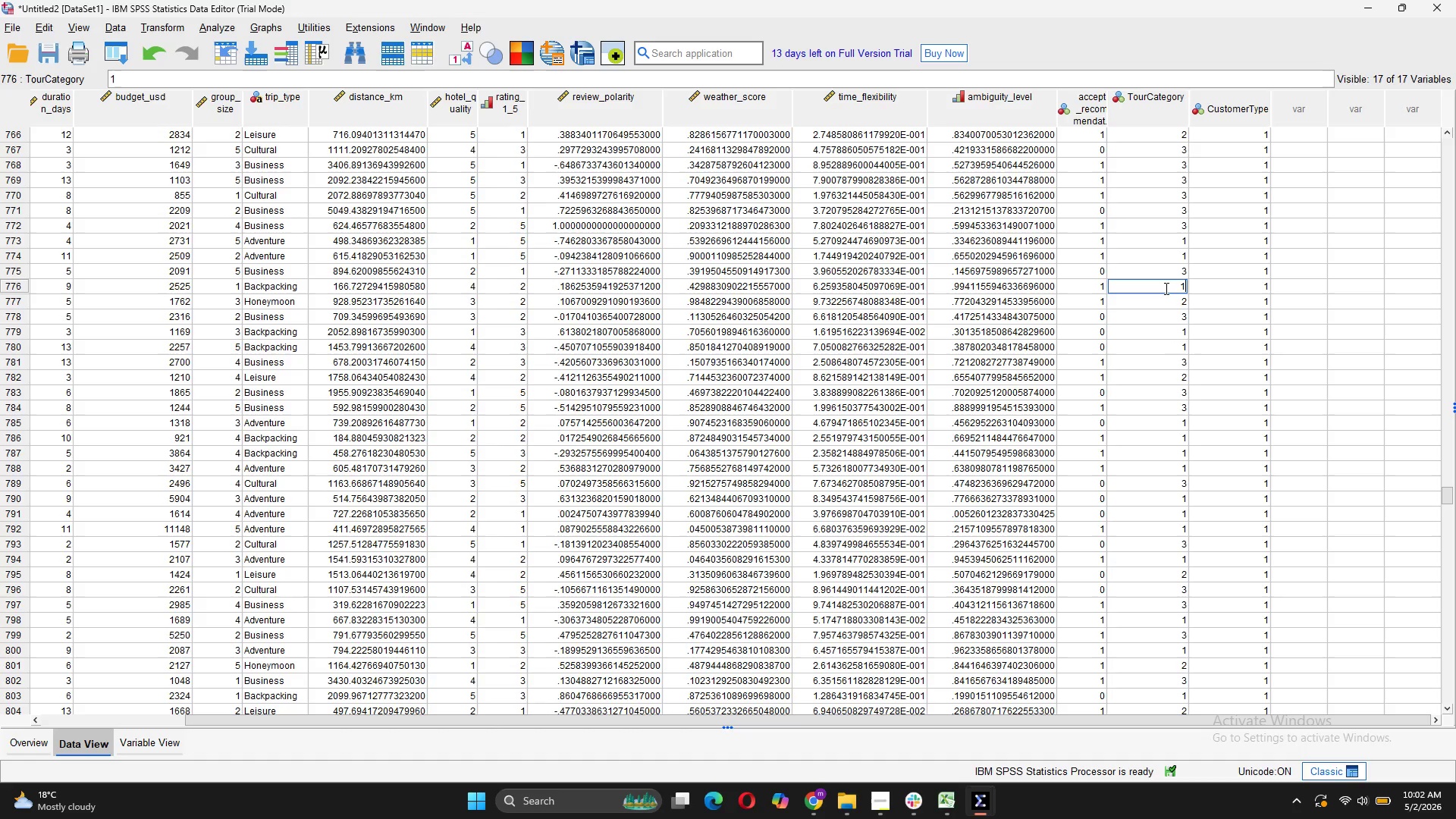 
key(1)
 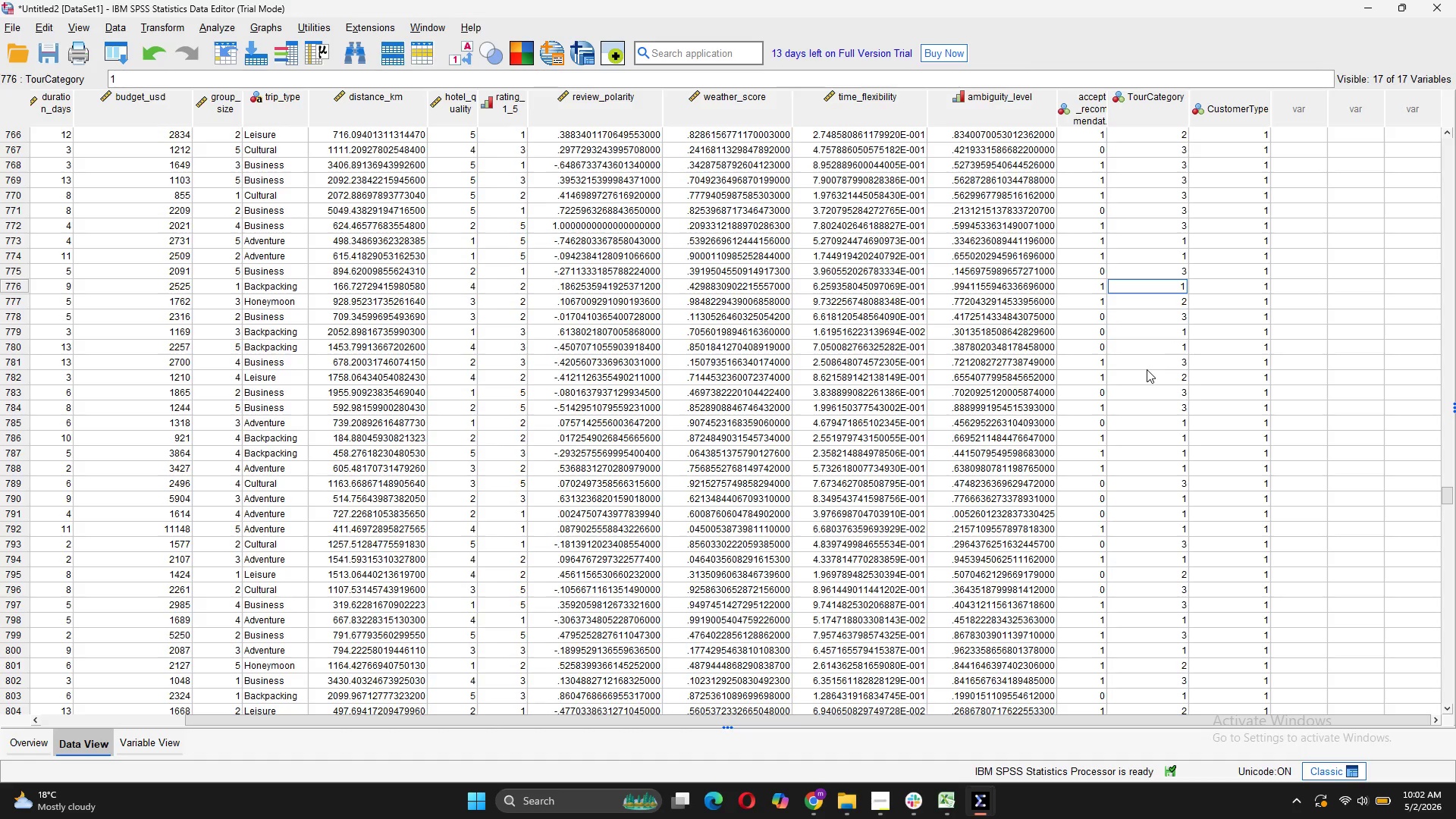 
scroll: coordinate [1147, 369], scroll_direction: up, amount: 10.0
 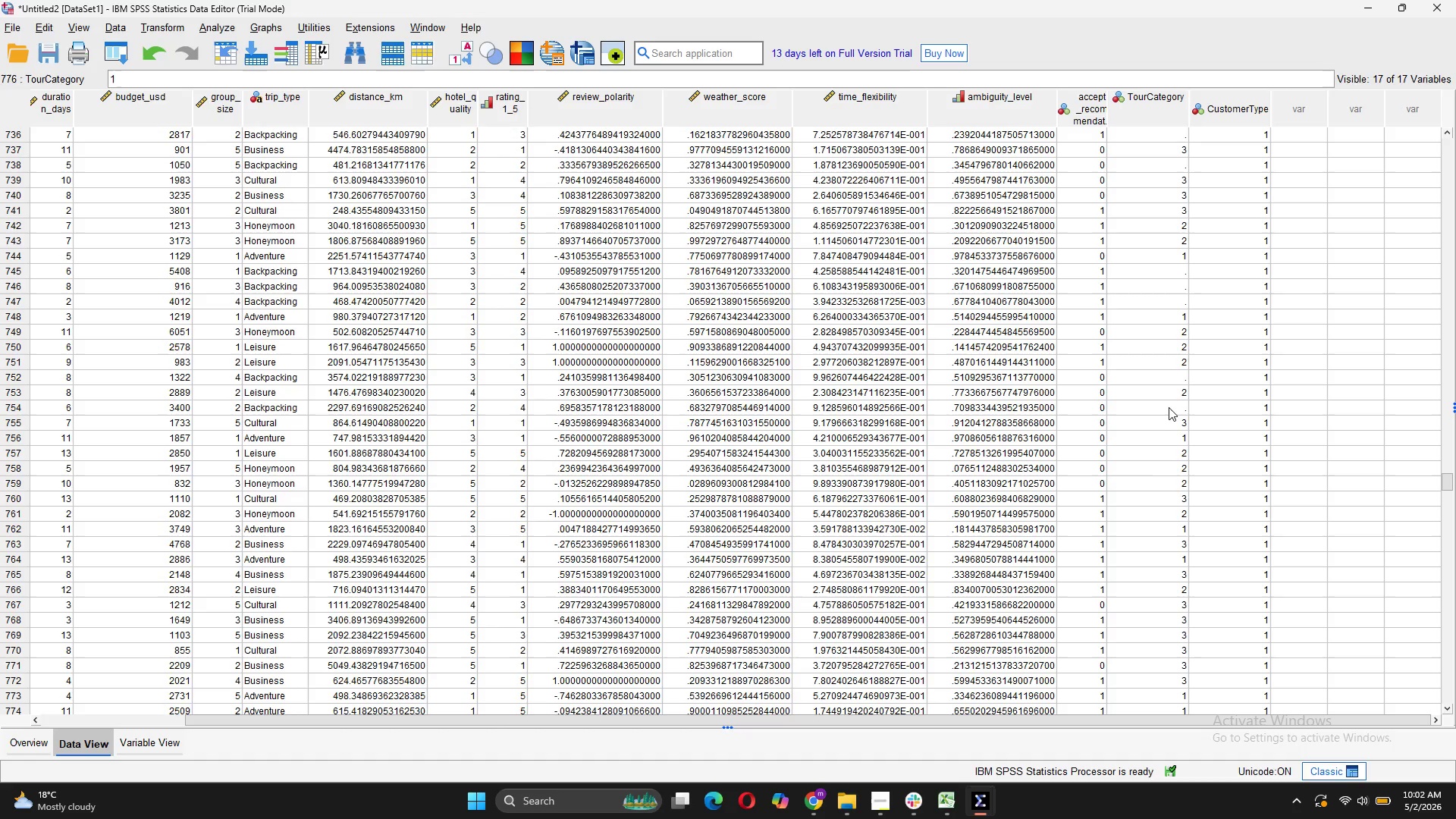 
left_click([1165, 403])
 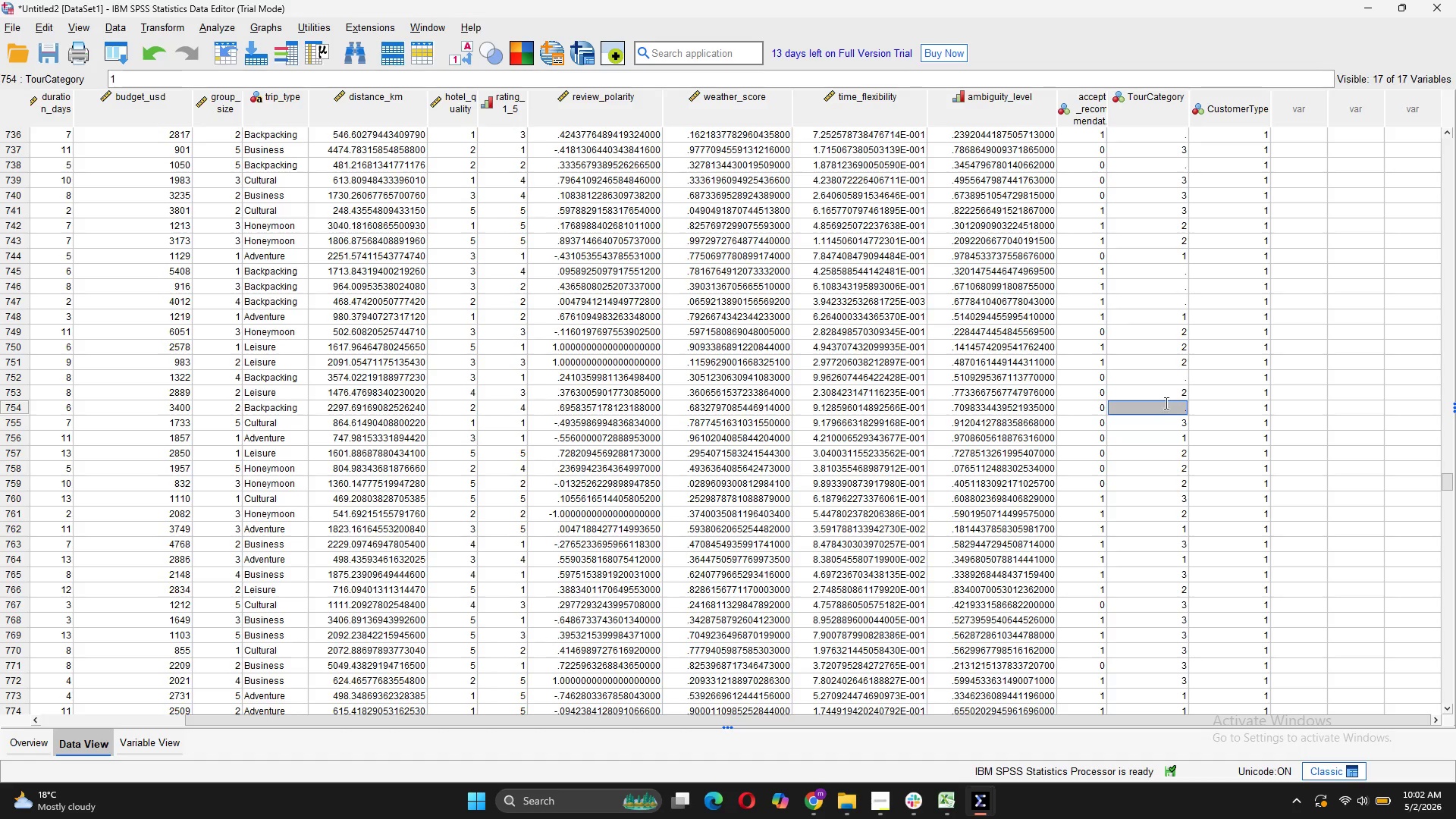 
key(1)
 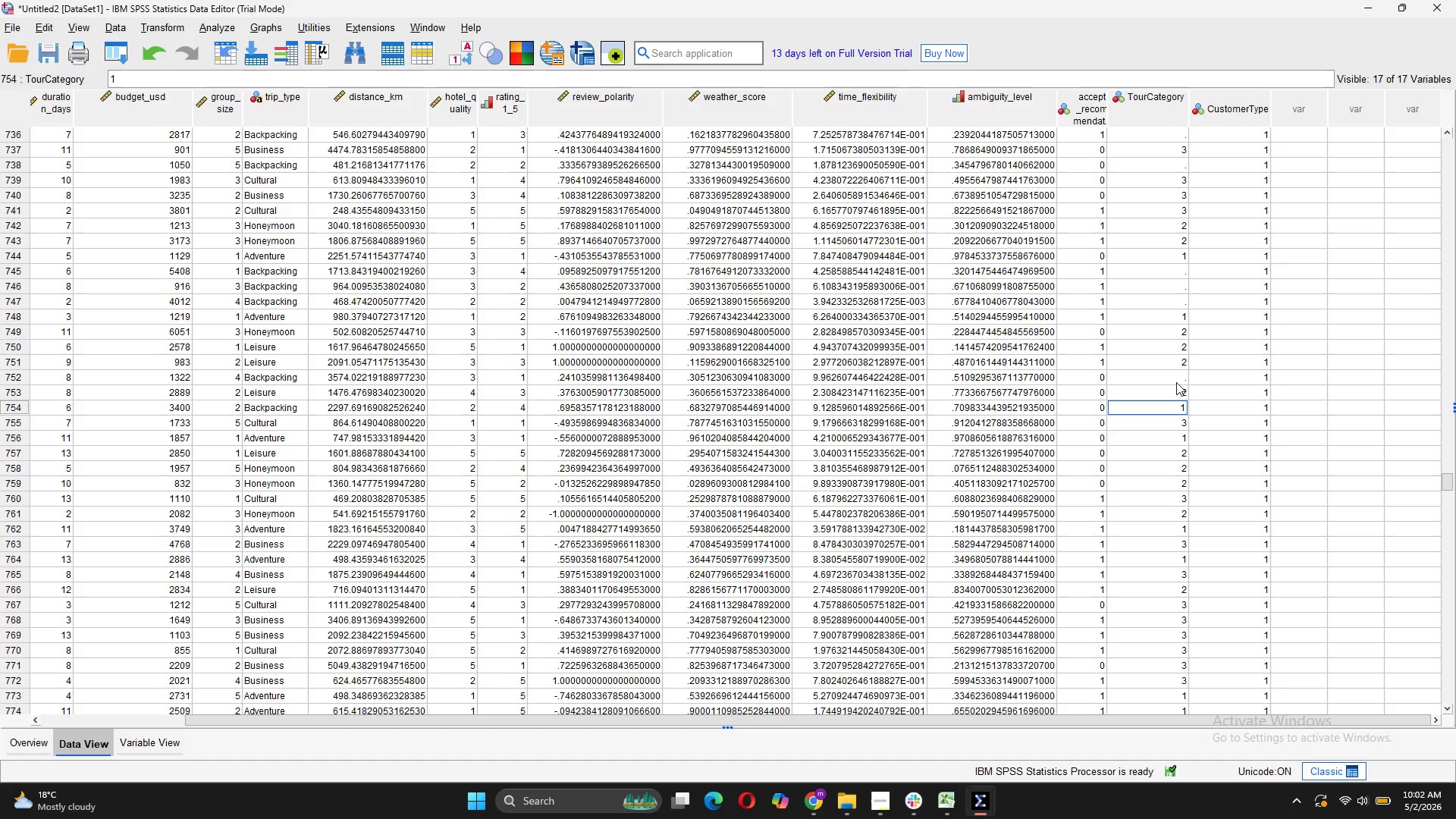 
left_click([1176, 382])
 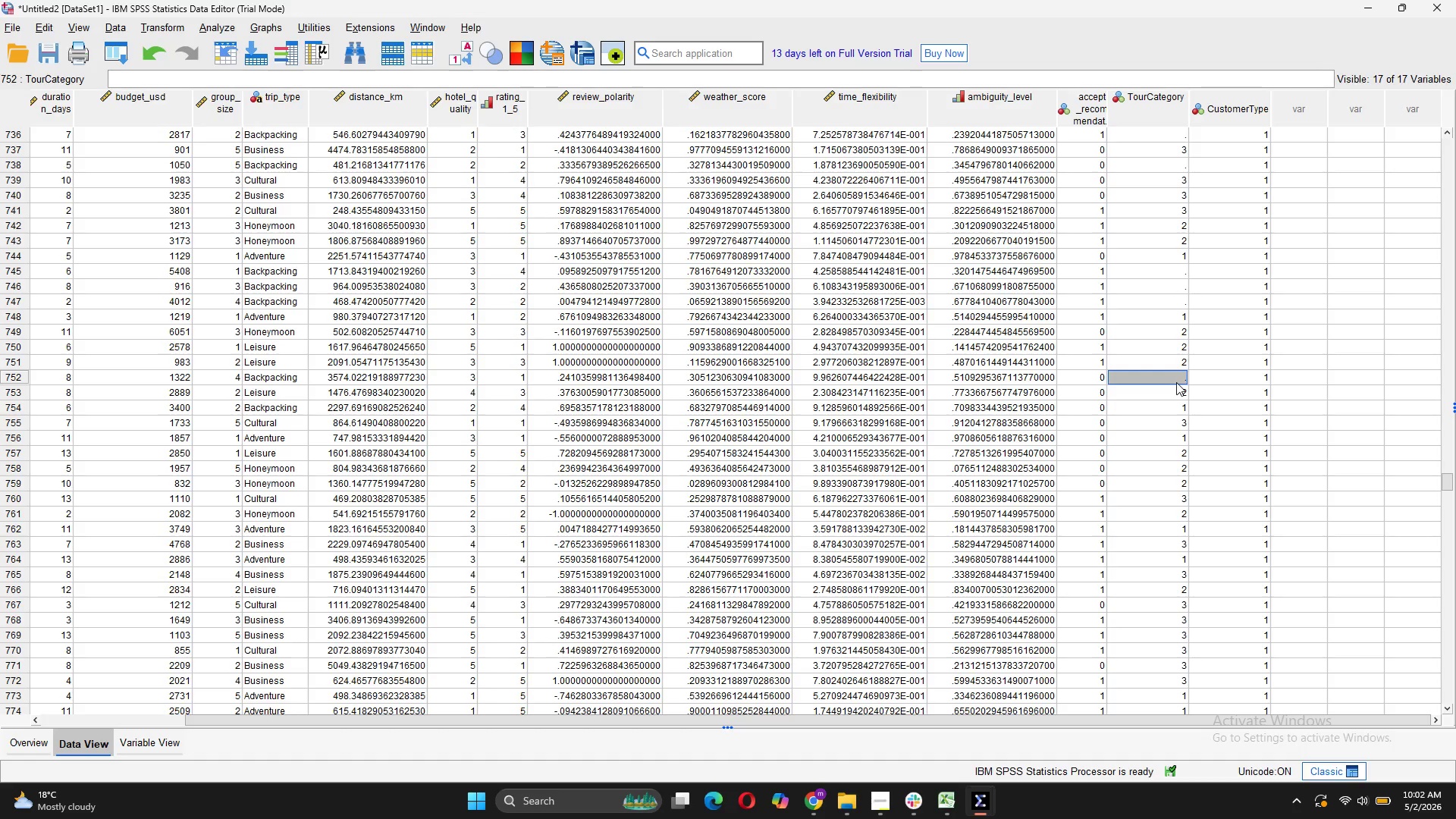 
key(1)
 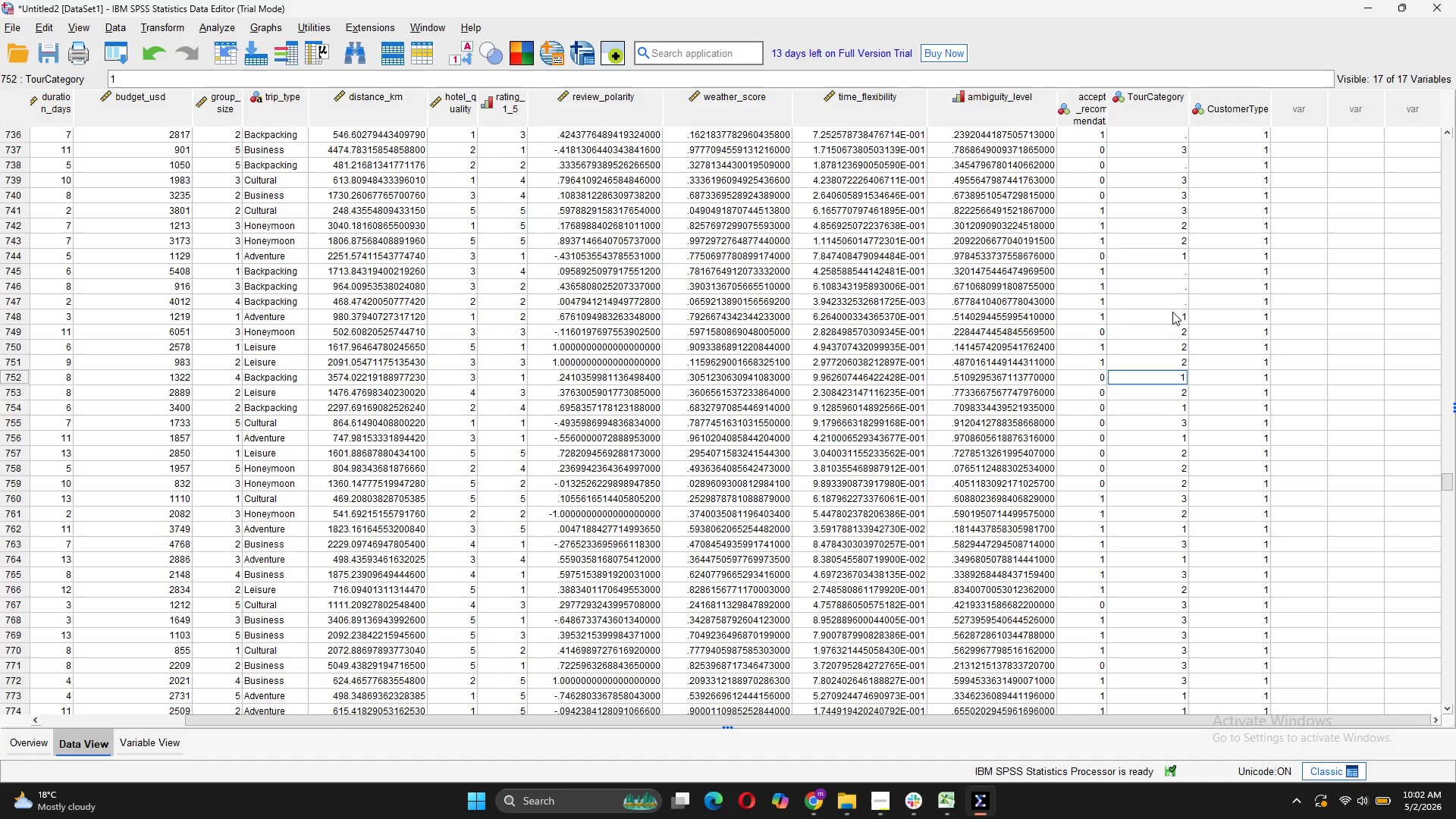 
left_click([1172, 306])
 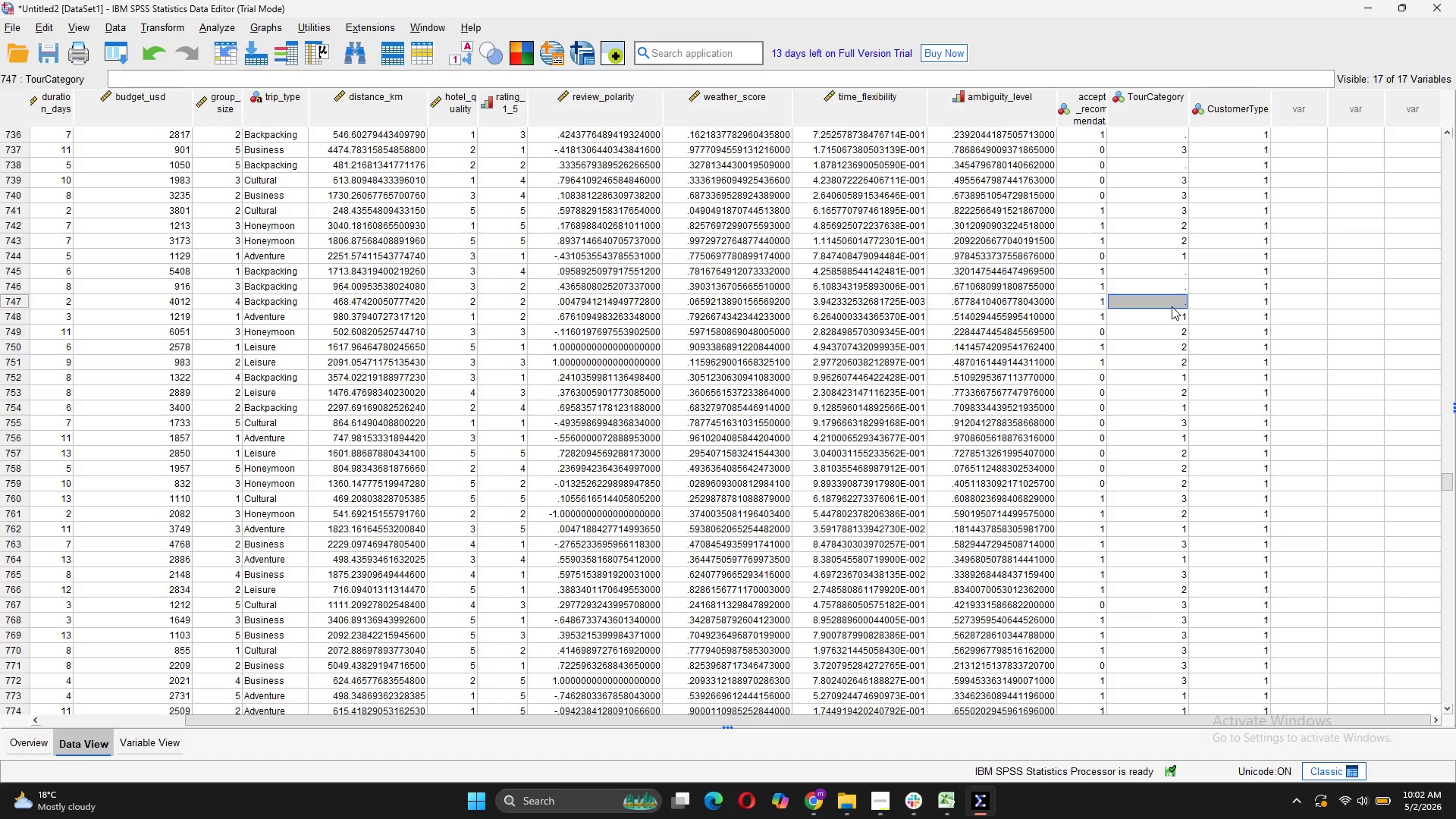 
key(1)
 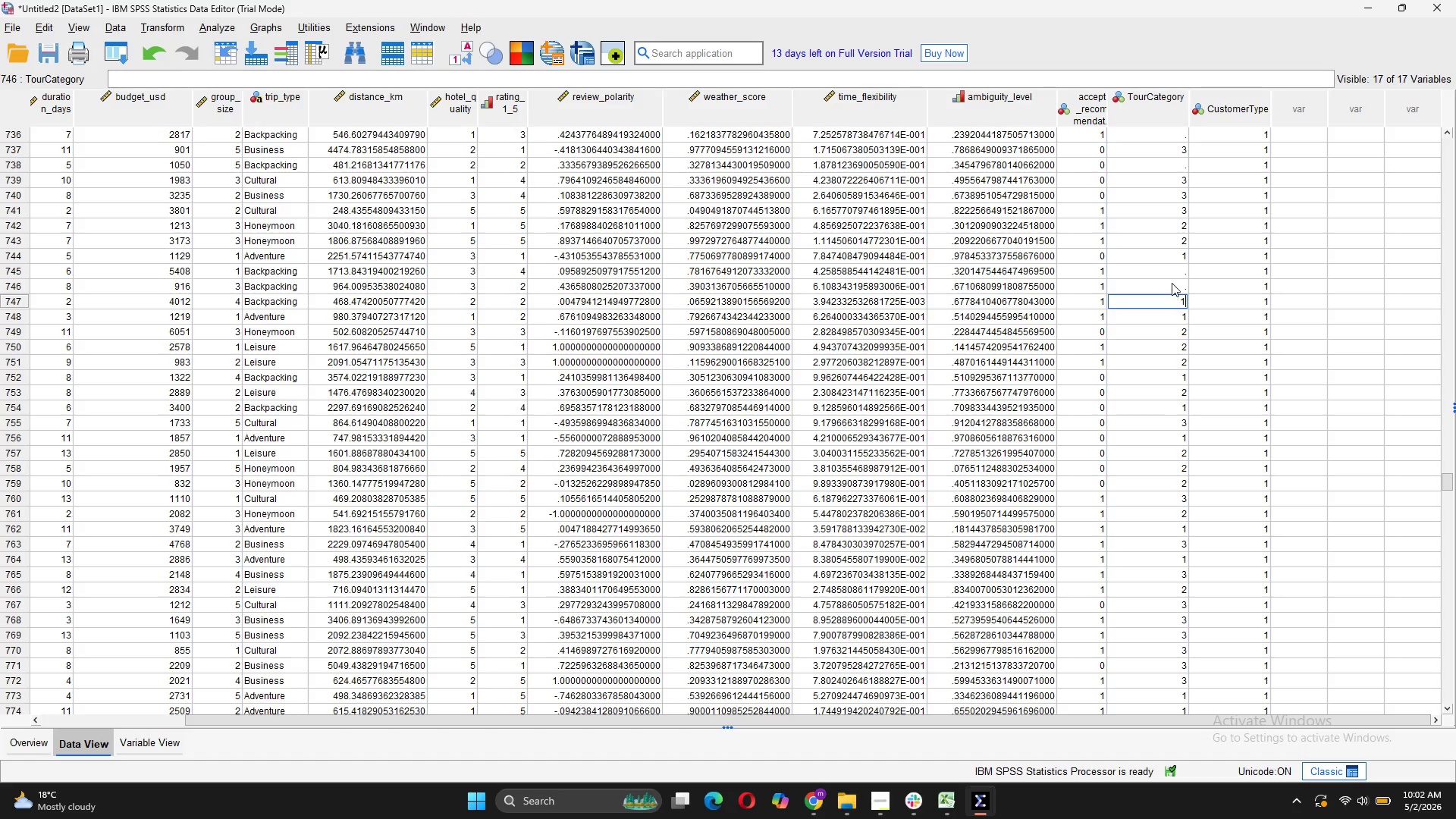 
left_click([1172, 283])
 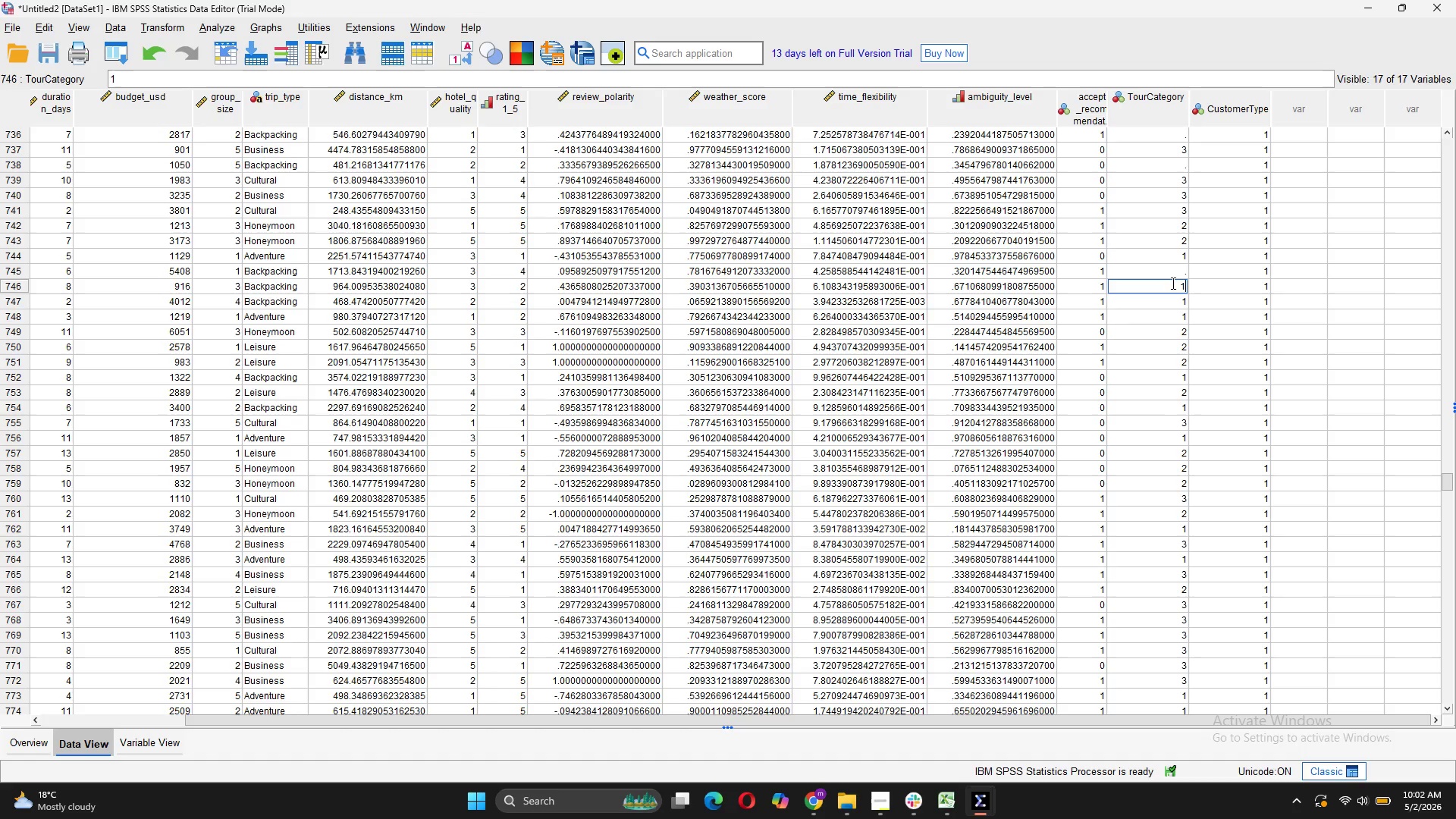 
key(1)
 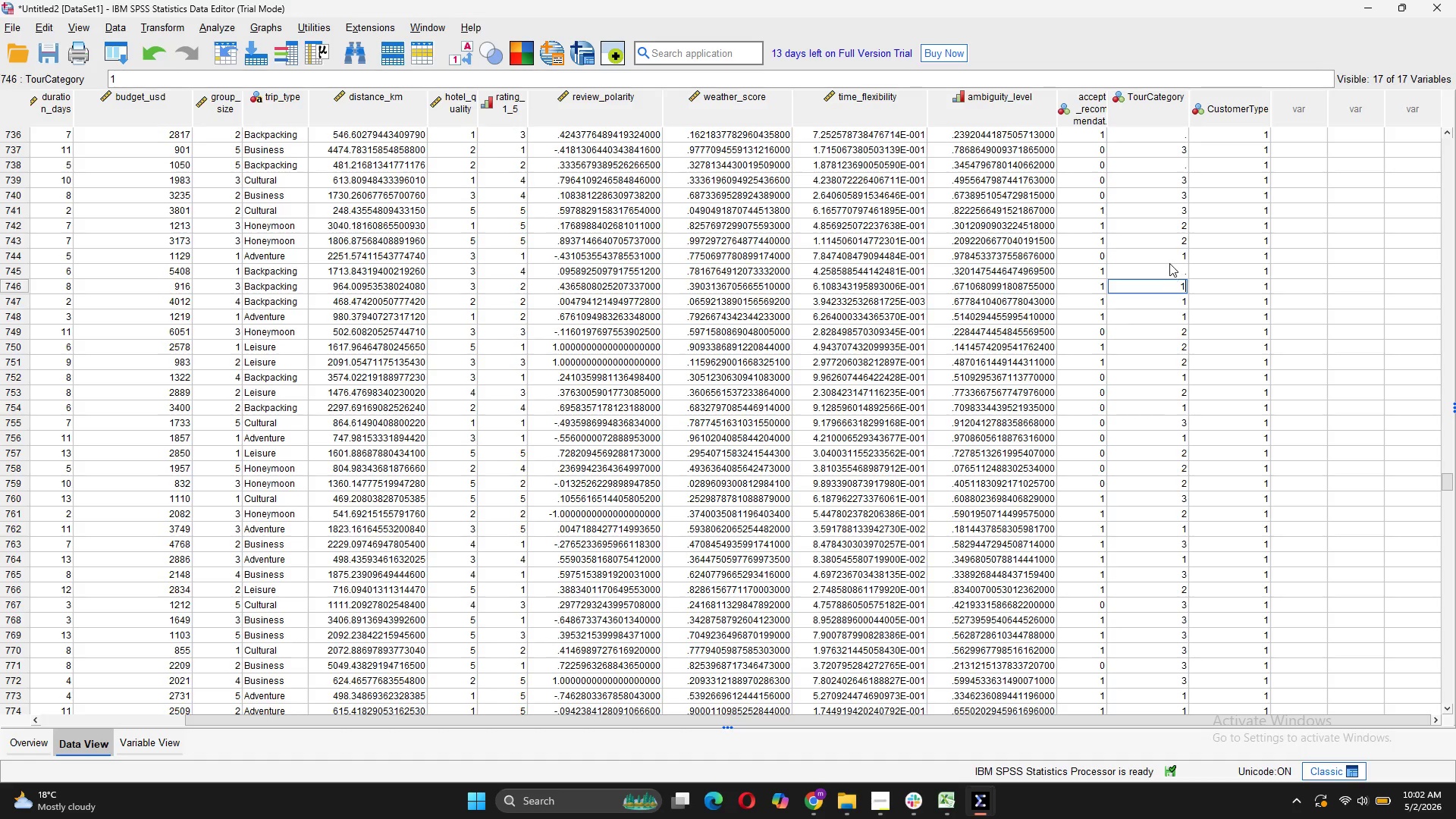 
left_click([1169, 263])
 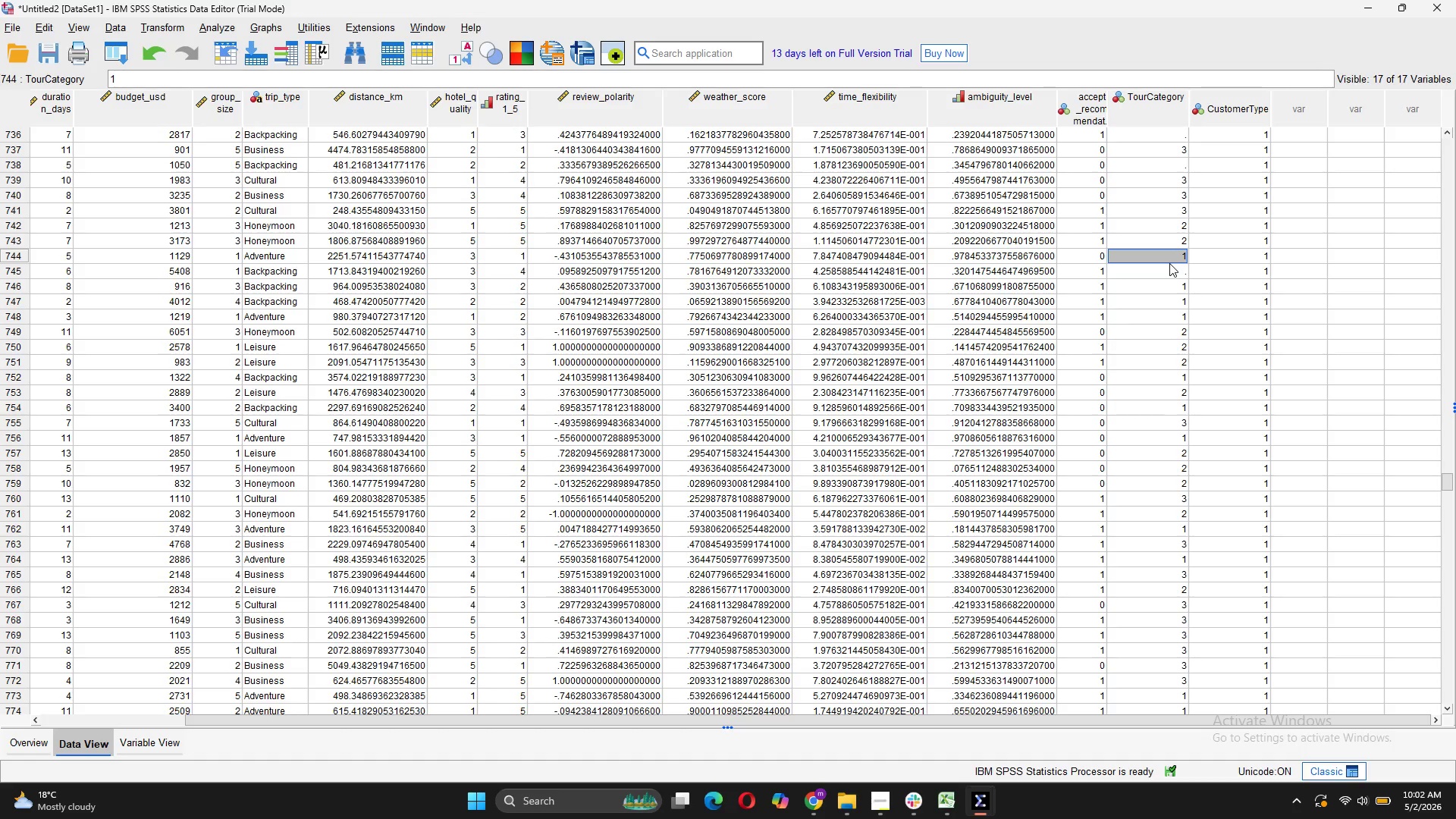 
key(1)
 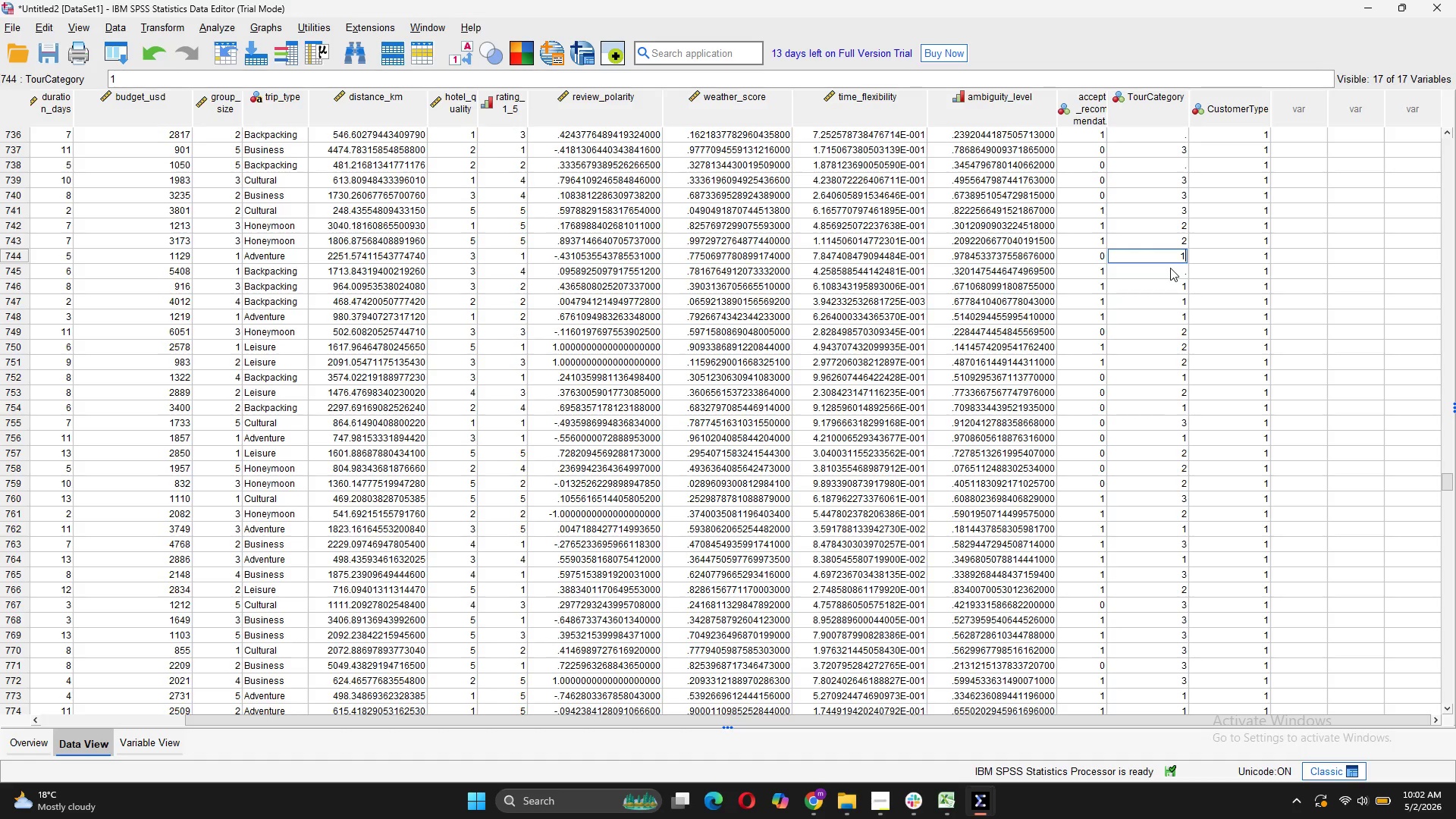 
left_click([1170, 268])
 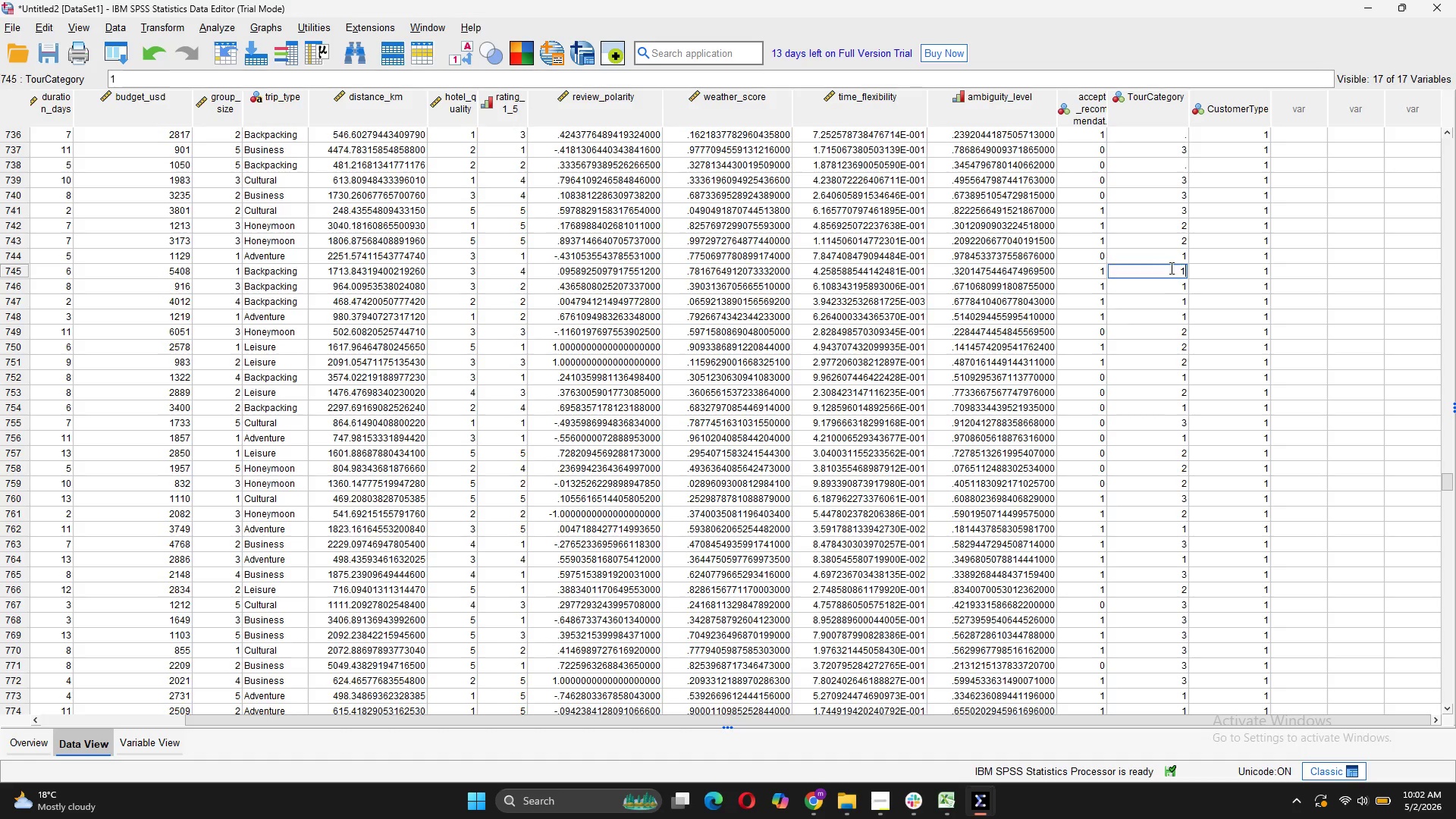 
key(1)
 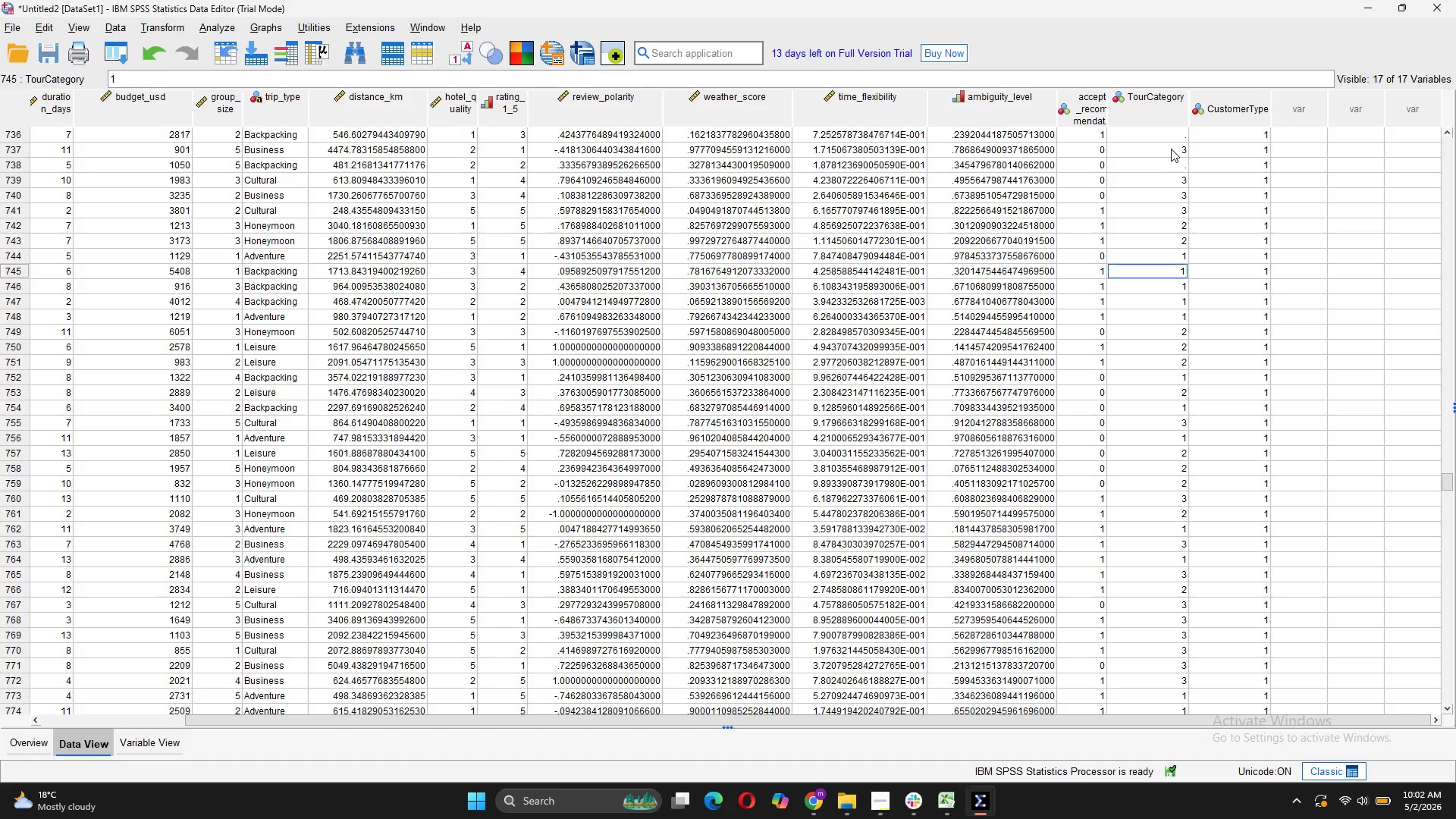 
left_click([1166, 167])
 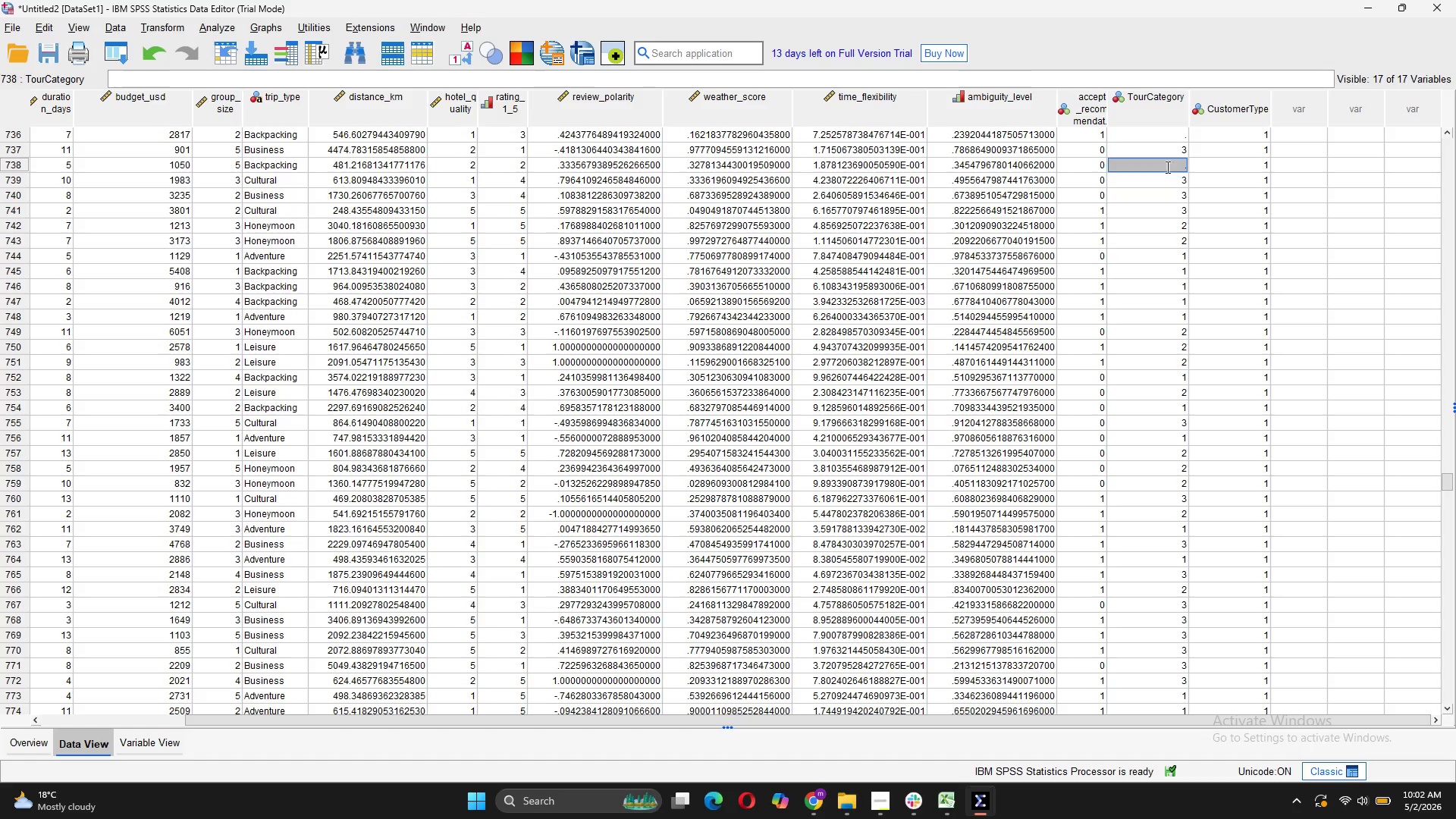 
key(1)
 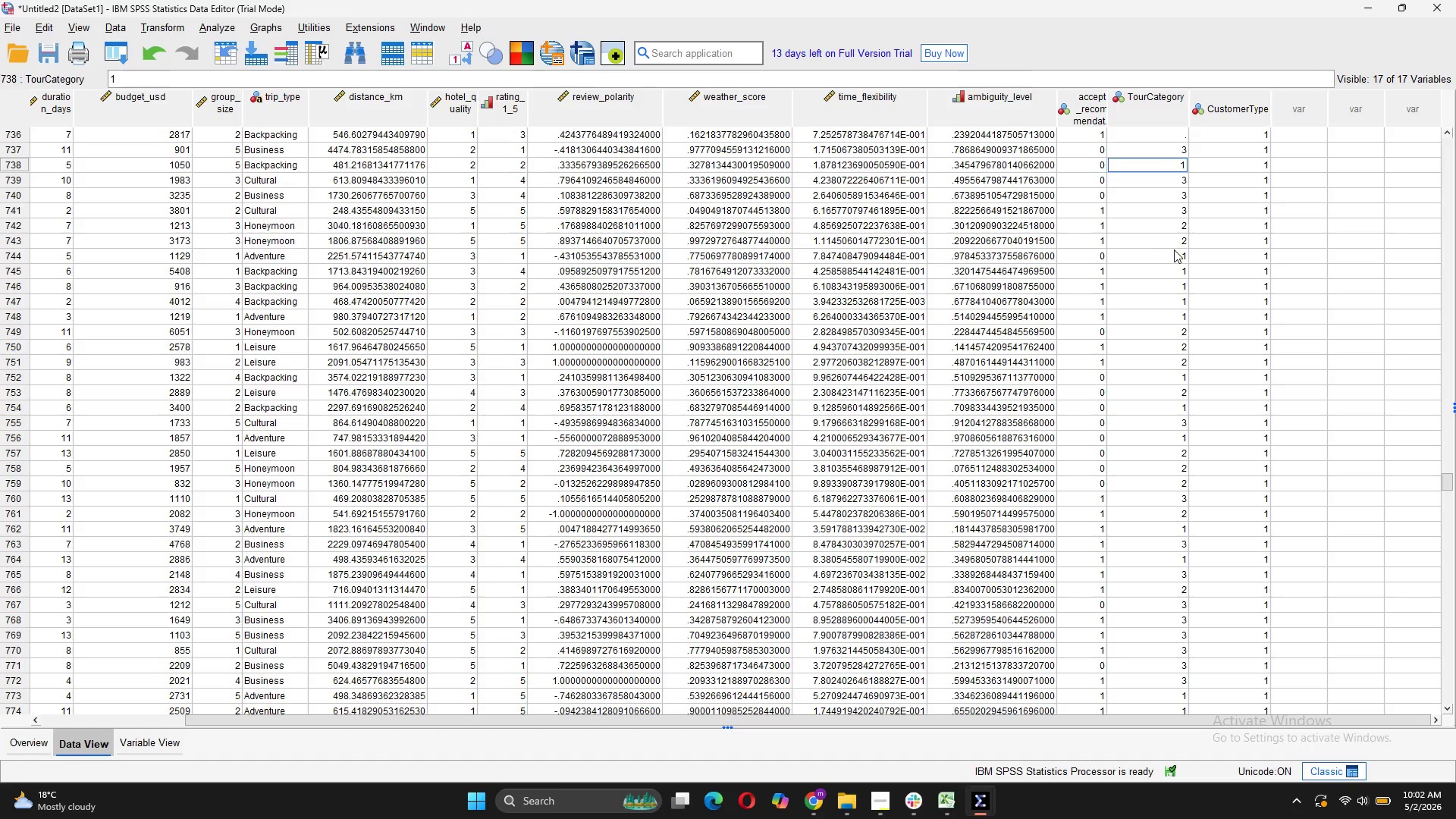 
scroll: coordinate [1174, 249], scroll_direction: up, amount: 3.0
 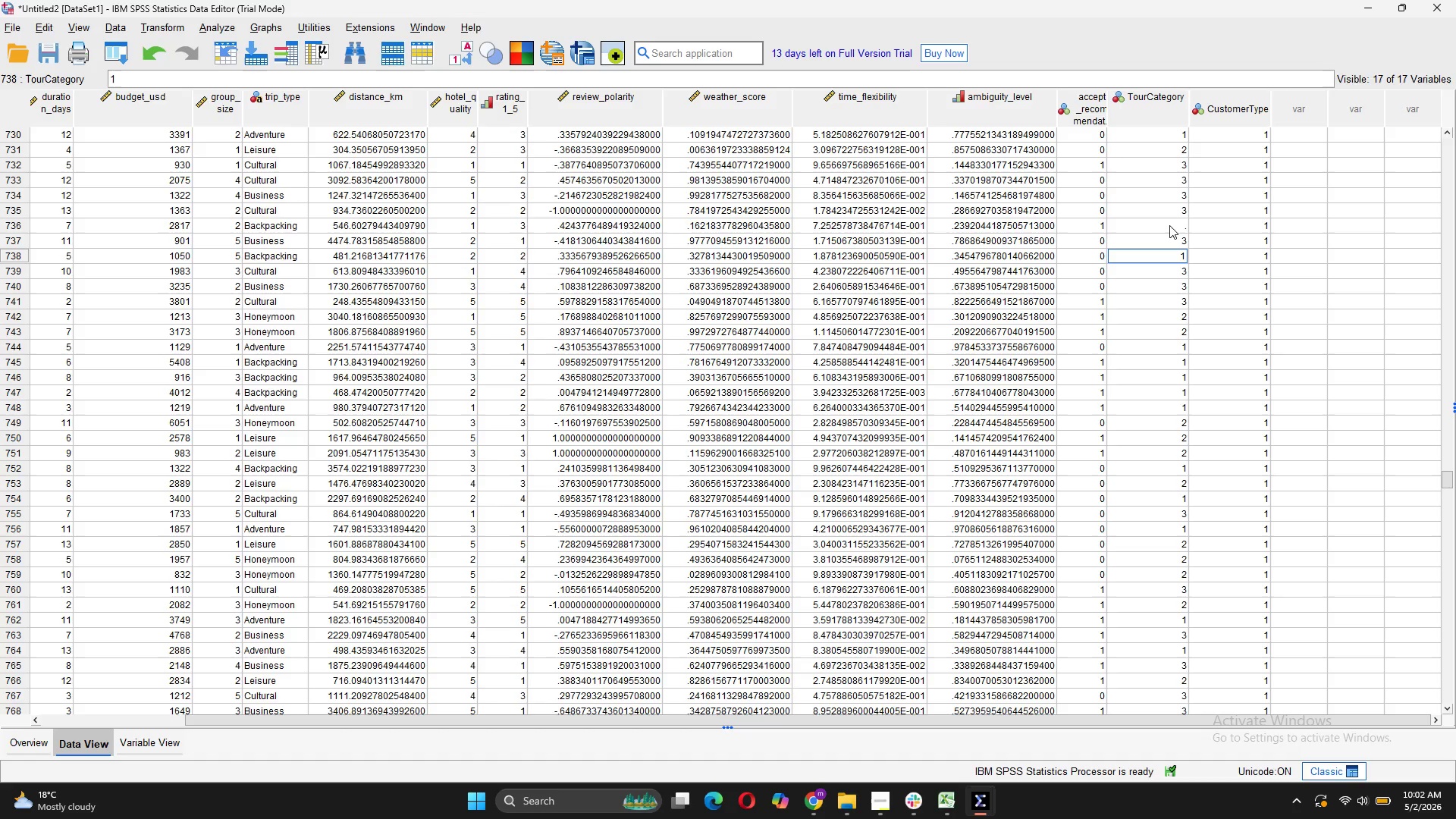 
left_click([1169, 225])
 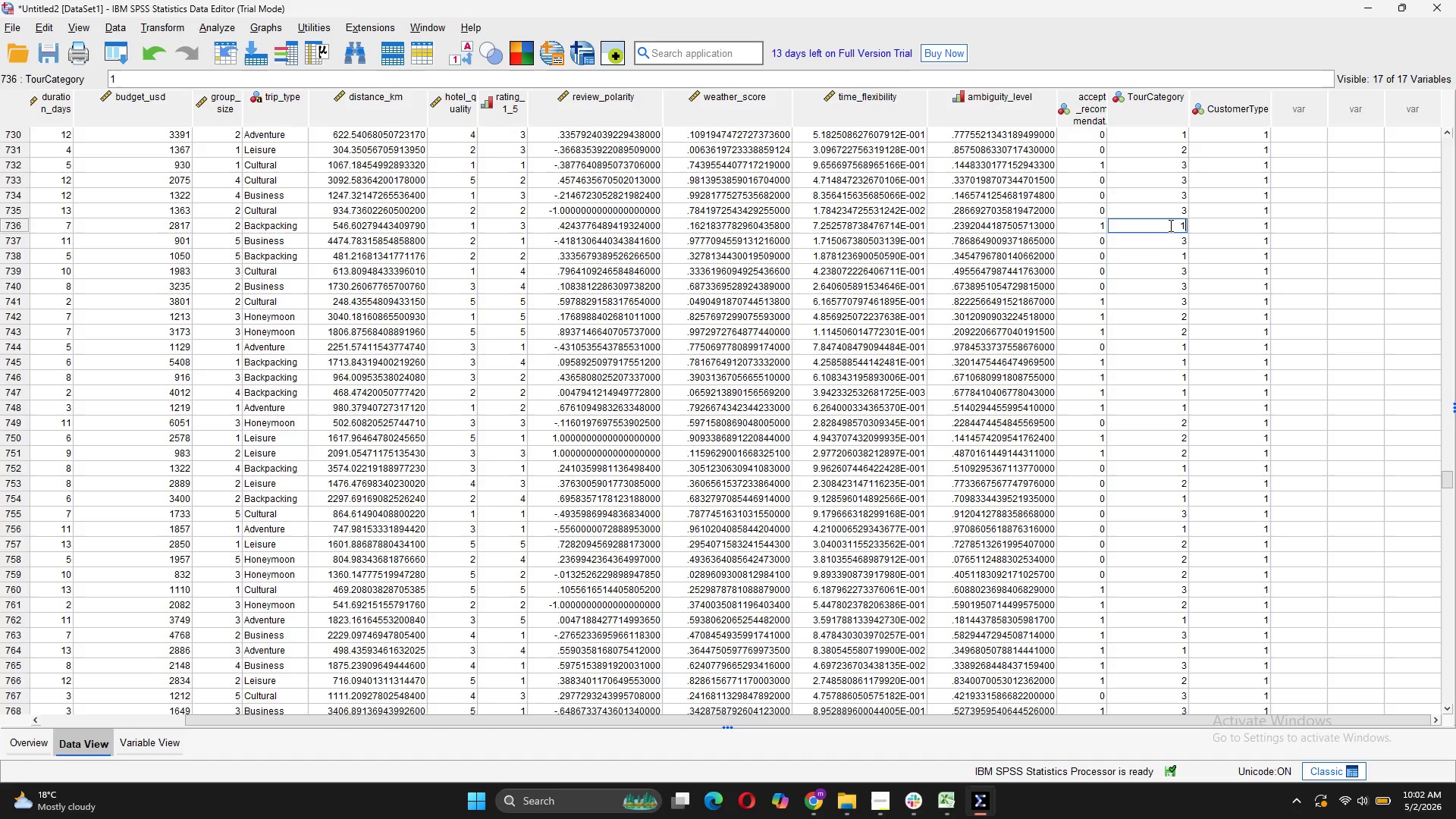 
key(1)
 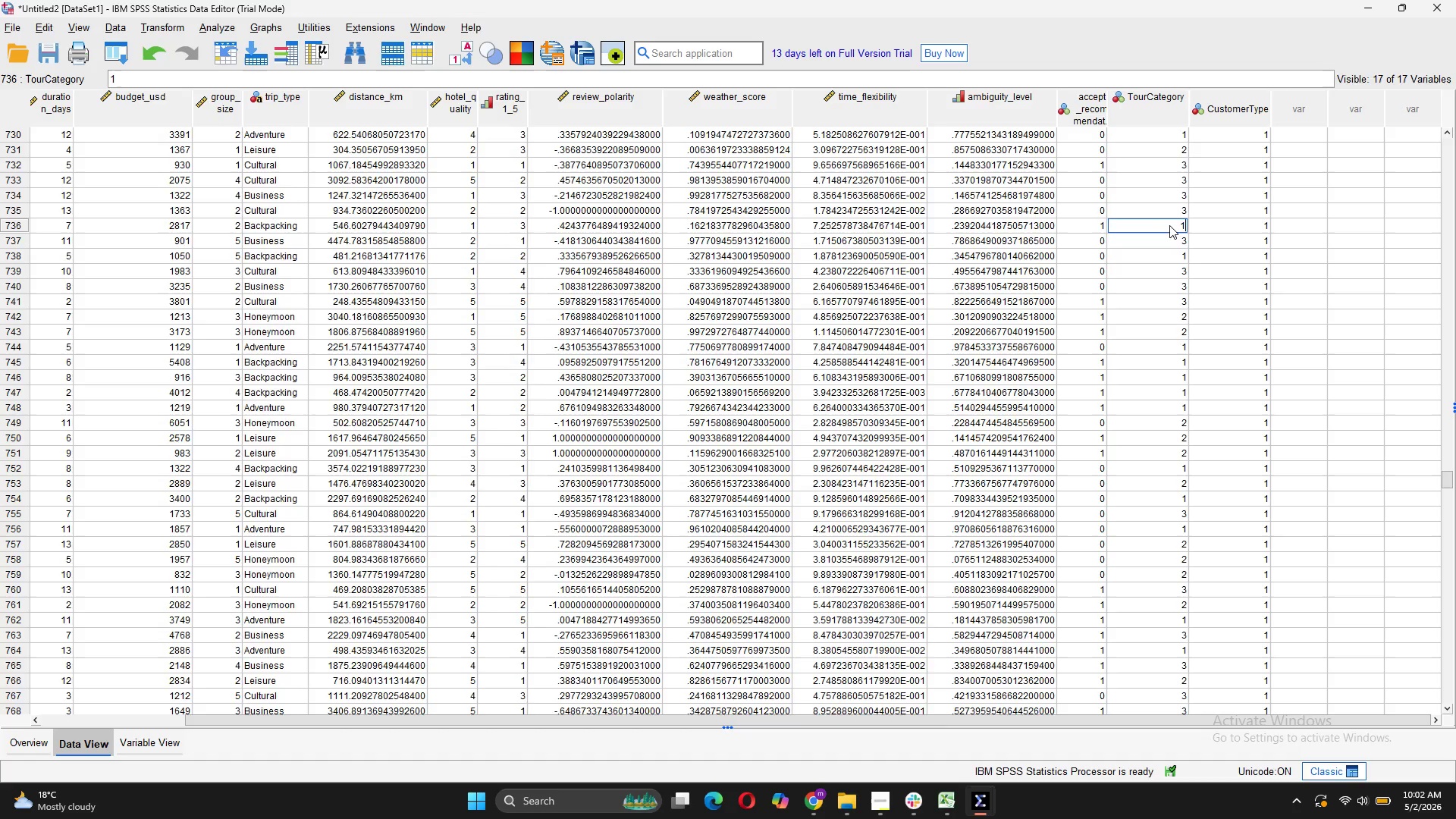 
scroll: coordinate [1169, 225], scroll_direction: up, amount: 4.0
 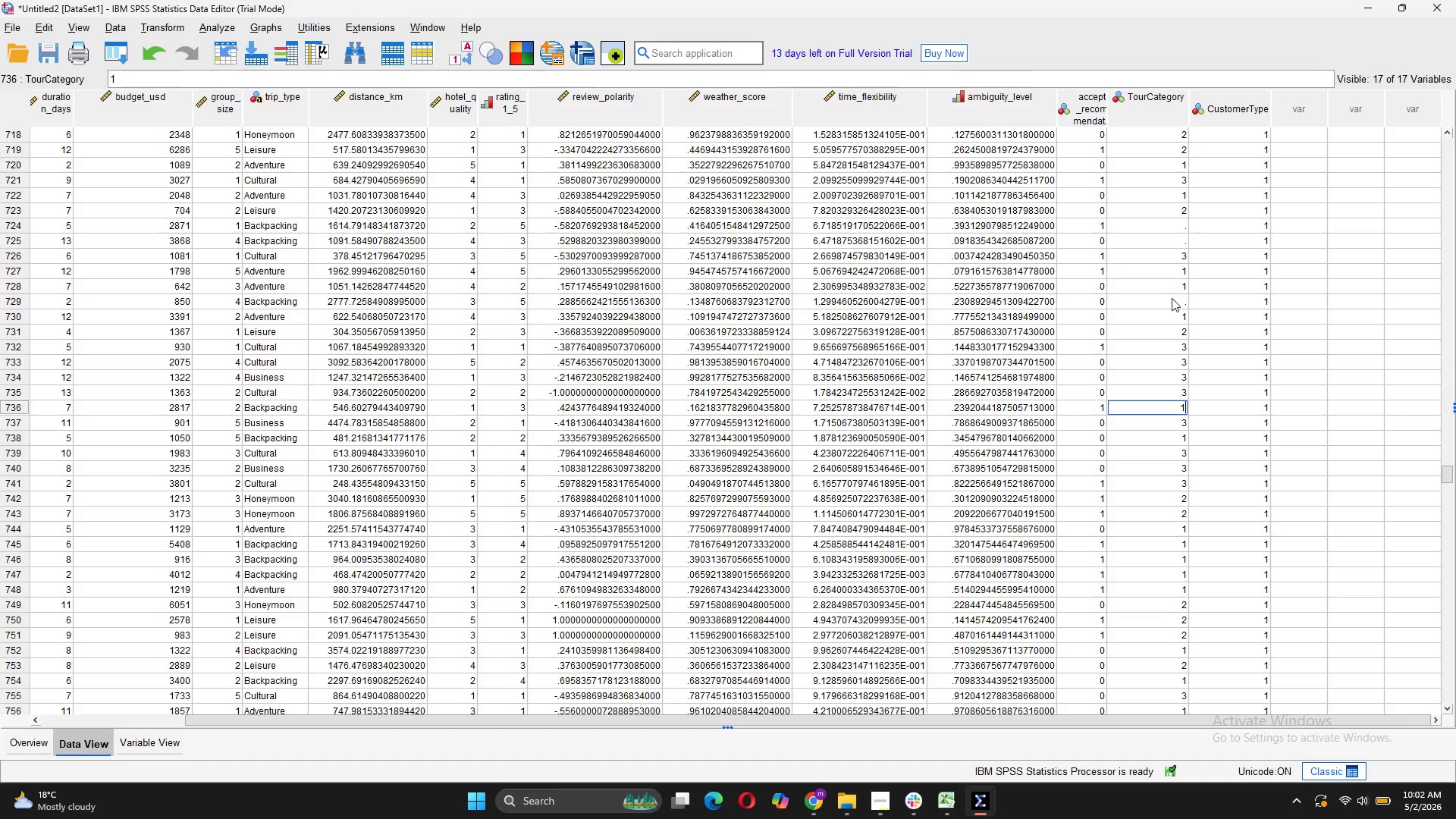 
left_click([1166, 303])
 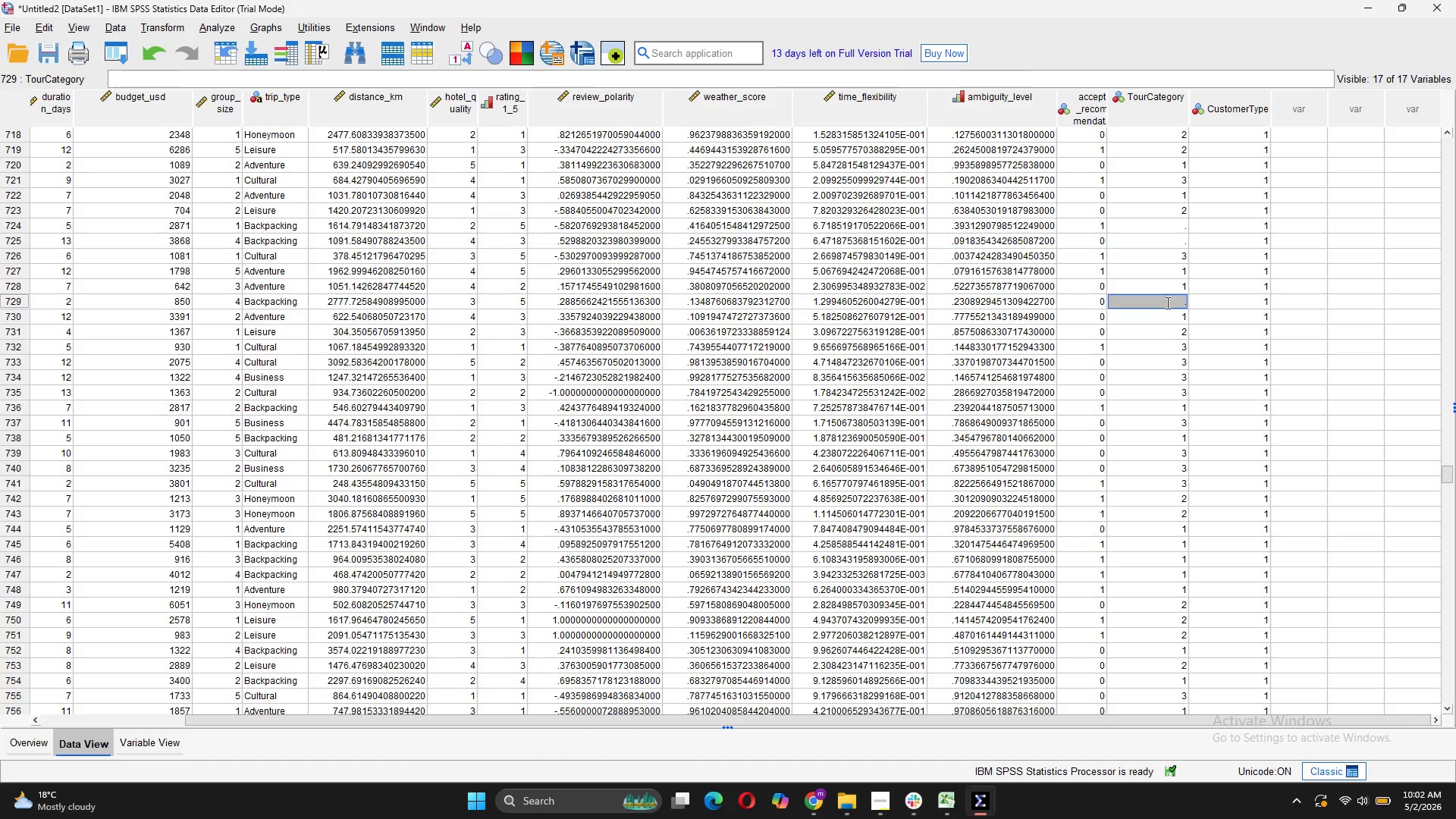 
key(1)
 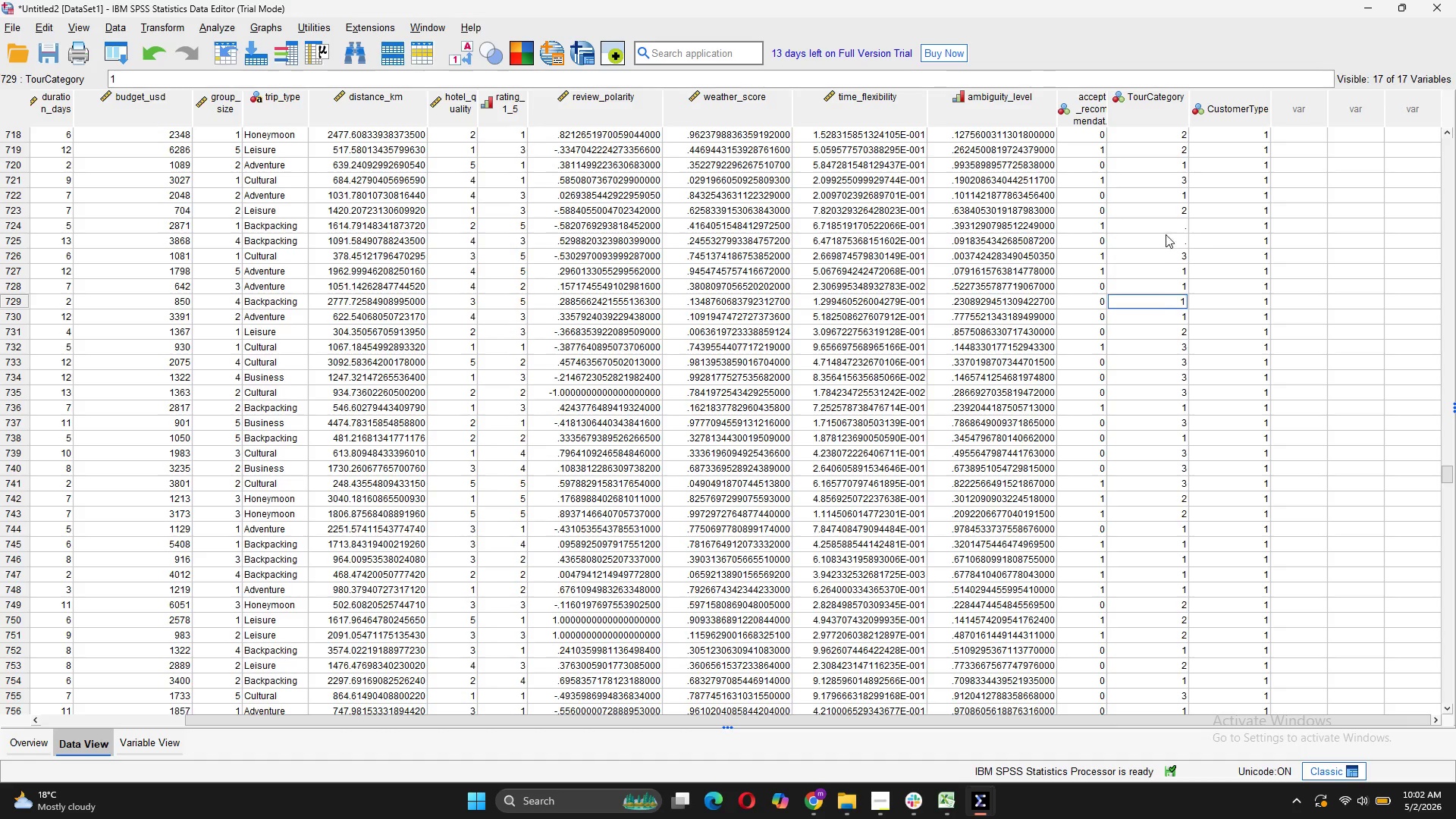 
left_click([1166, 234])
 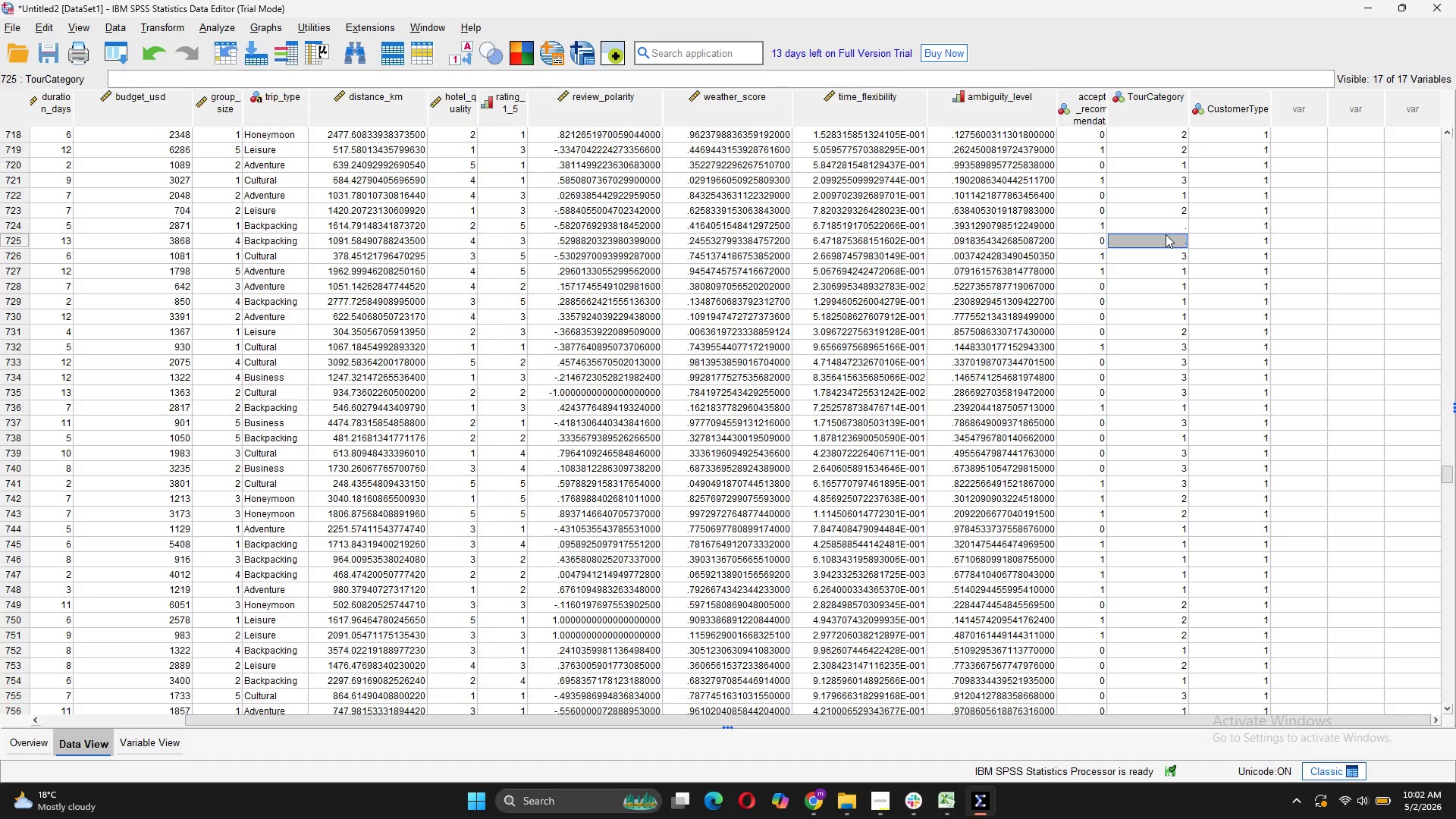 
key(1)
 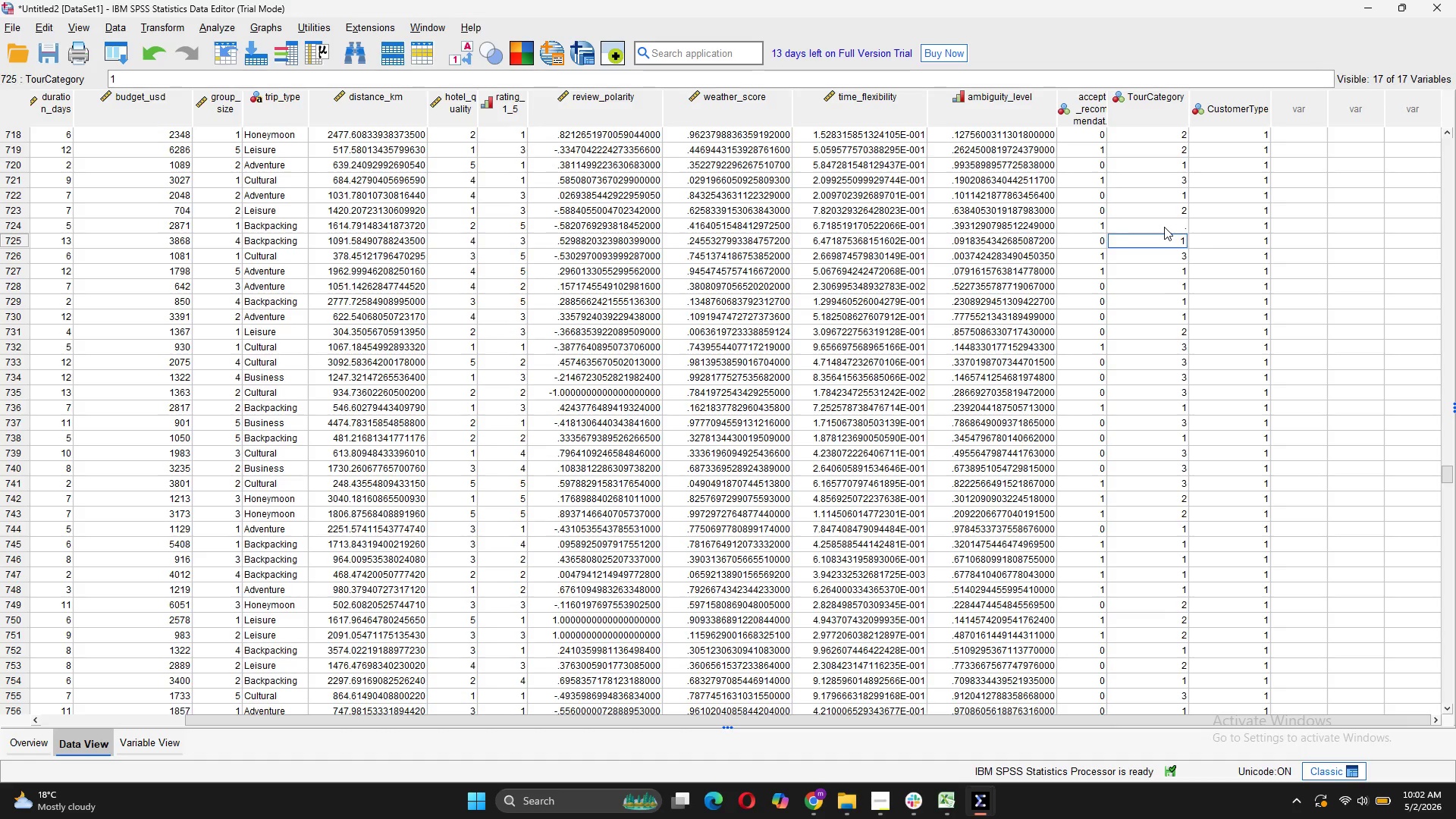 
left_click([1164, 227])
 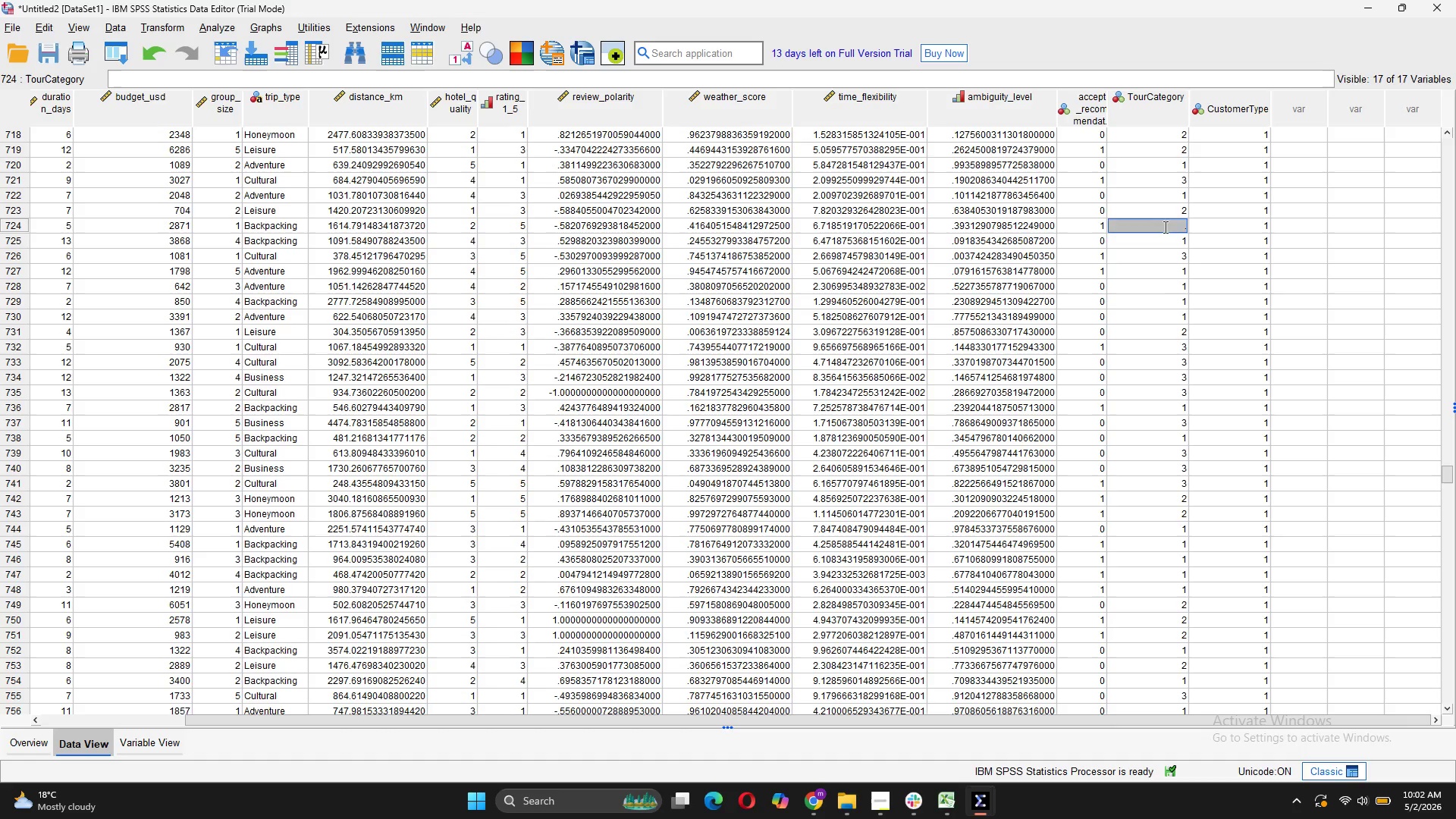 
key(1)
 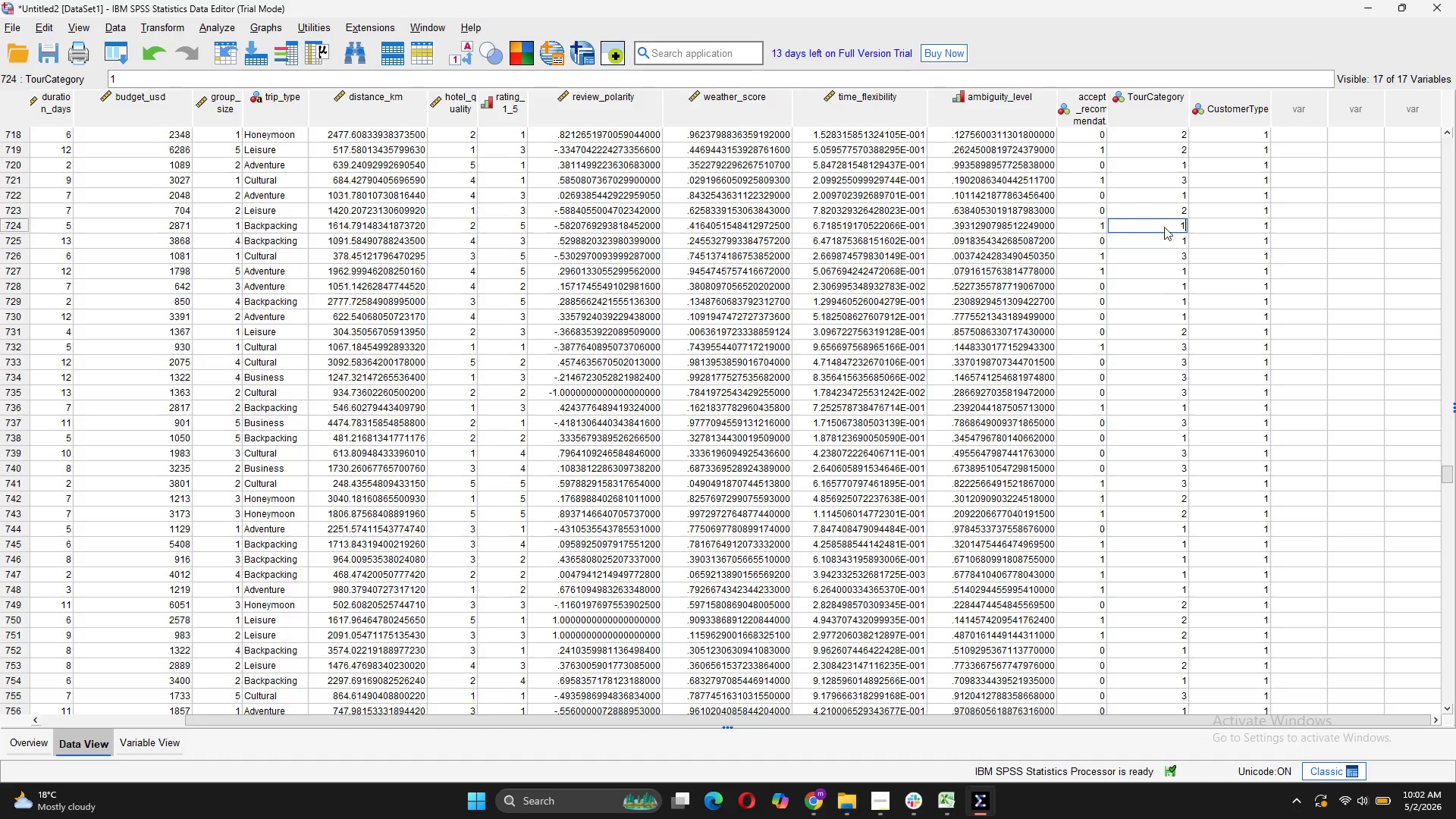 
scroll: coordinate [1164, 227], scroll_direction: up, amount: 4.0
 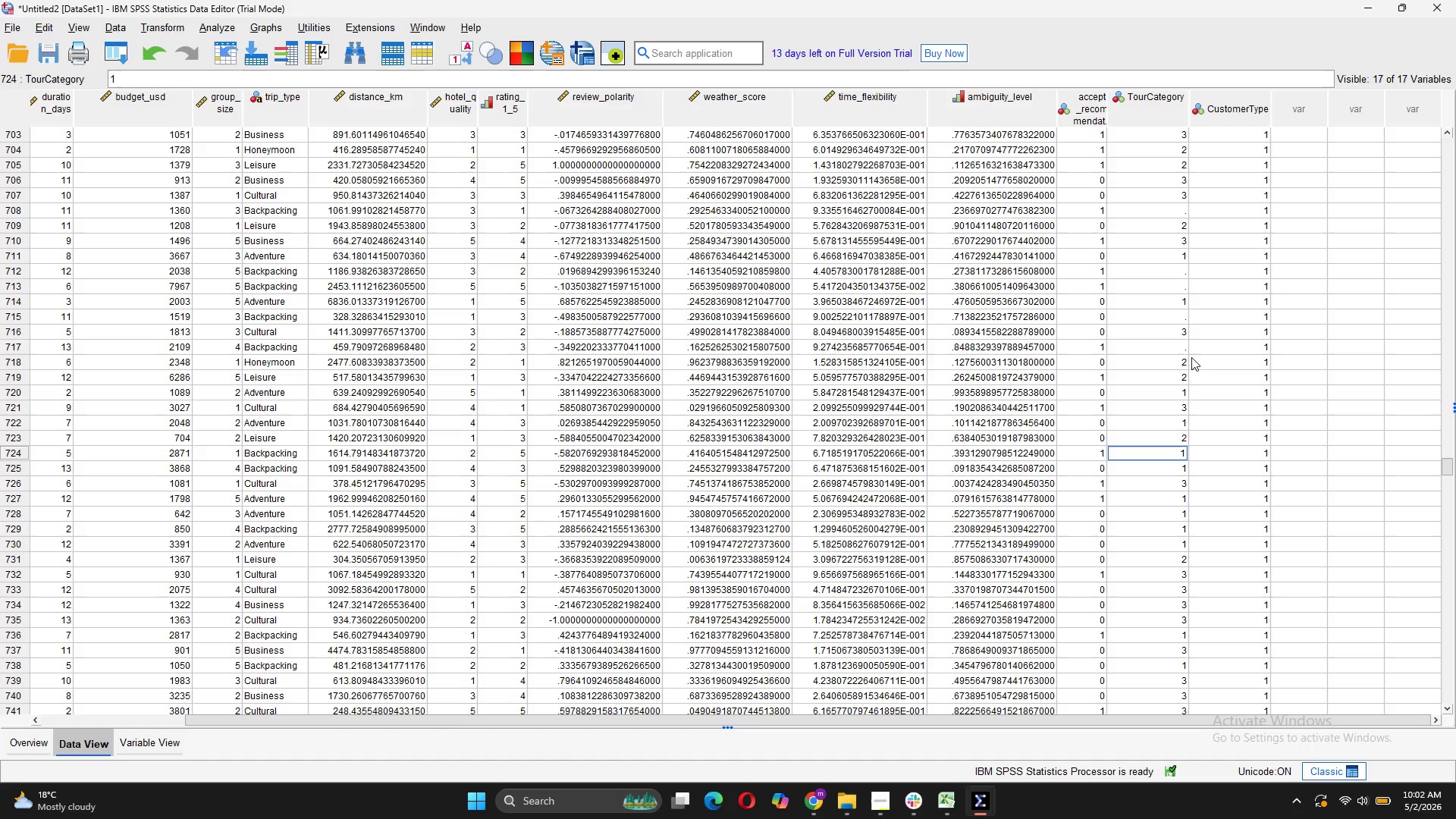 
left_click([1184, 343])
 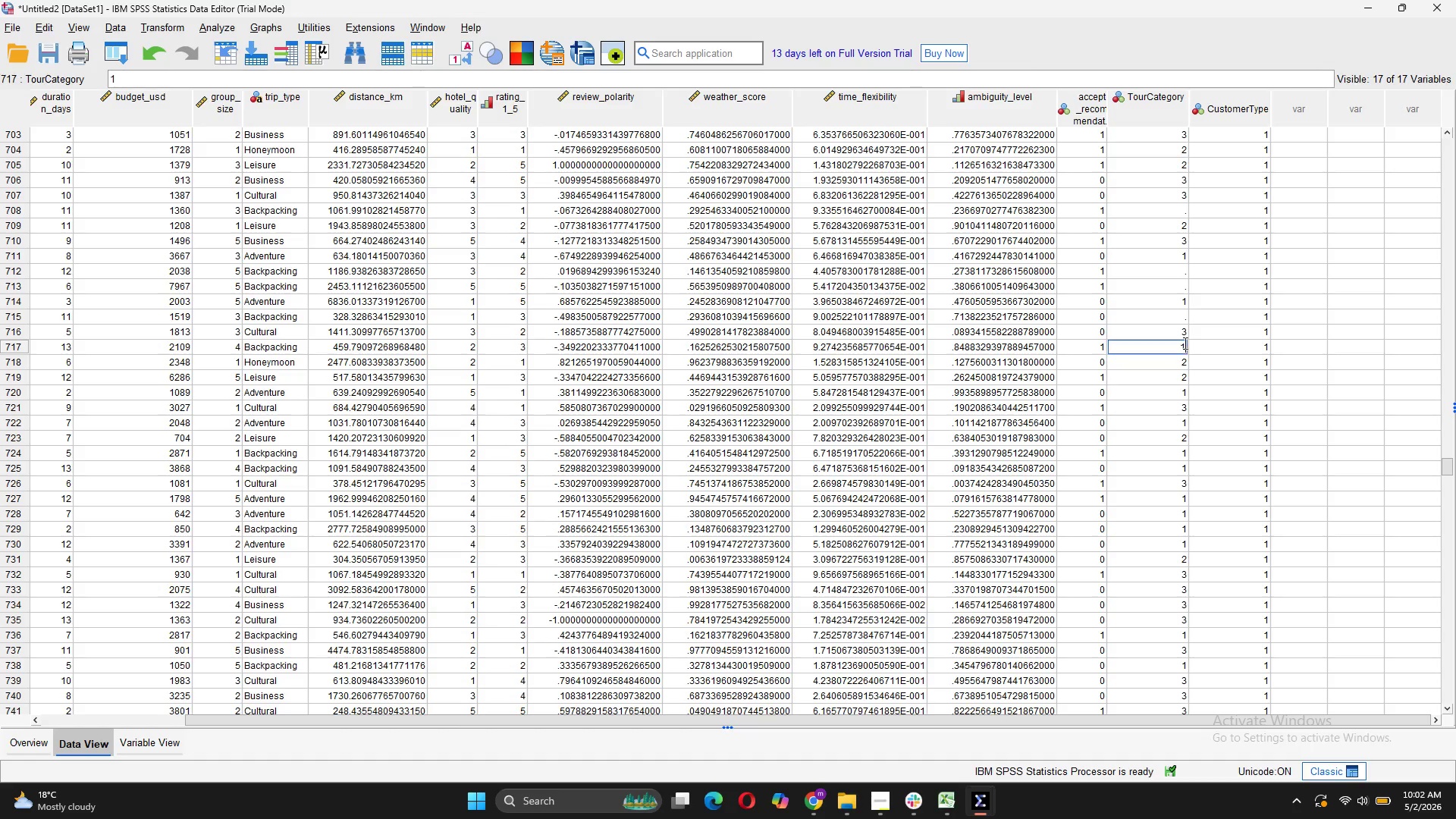 
key(1)
 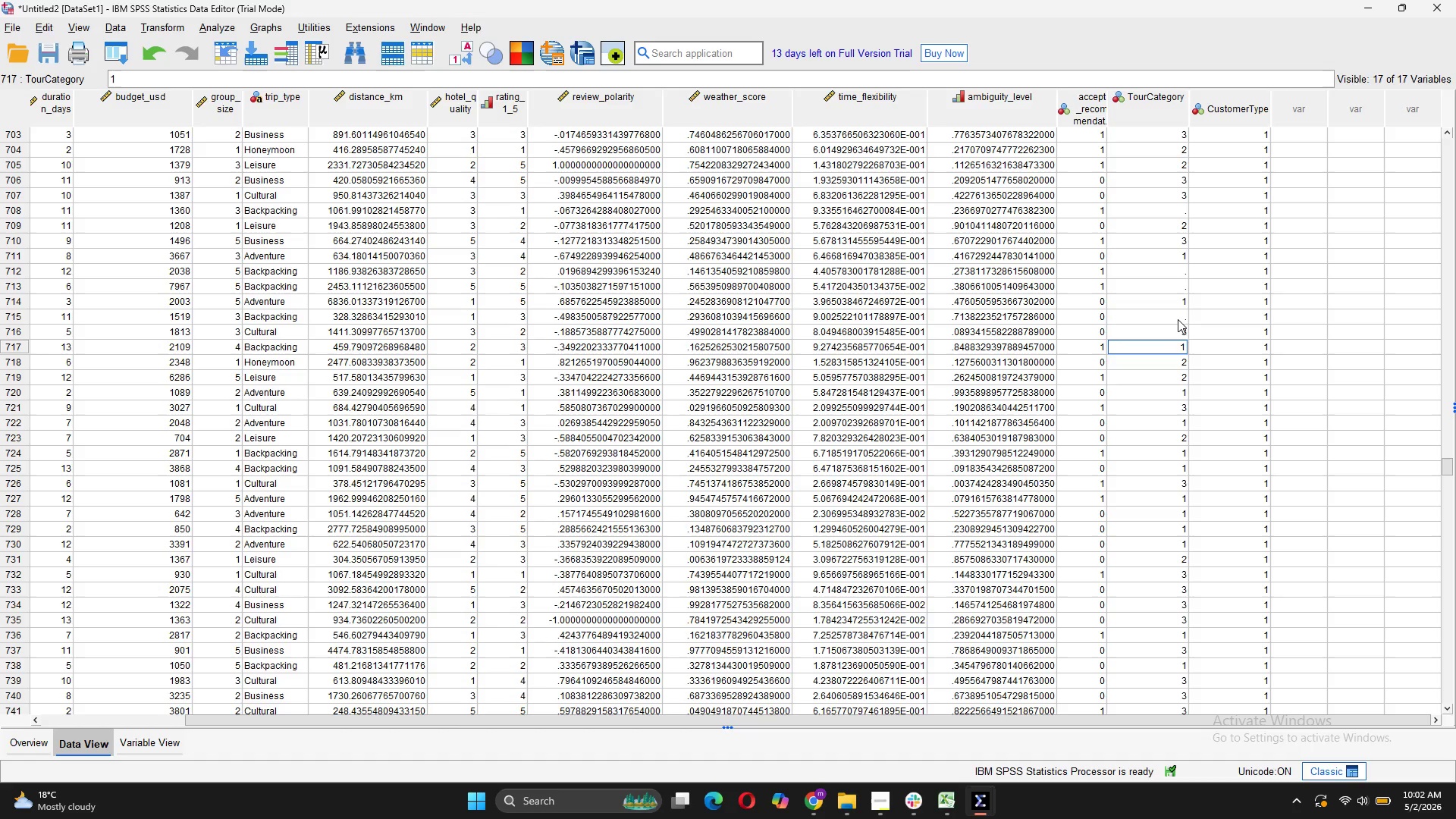 
left_click([1178, 319])
 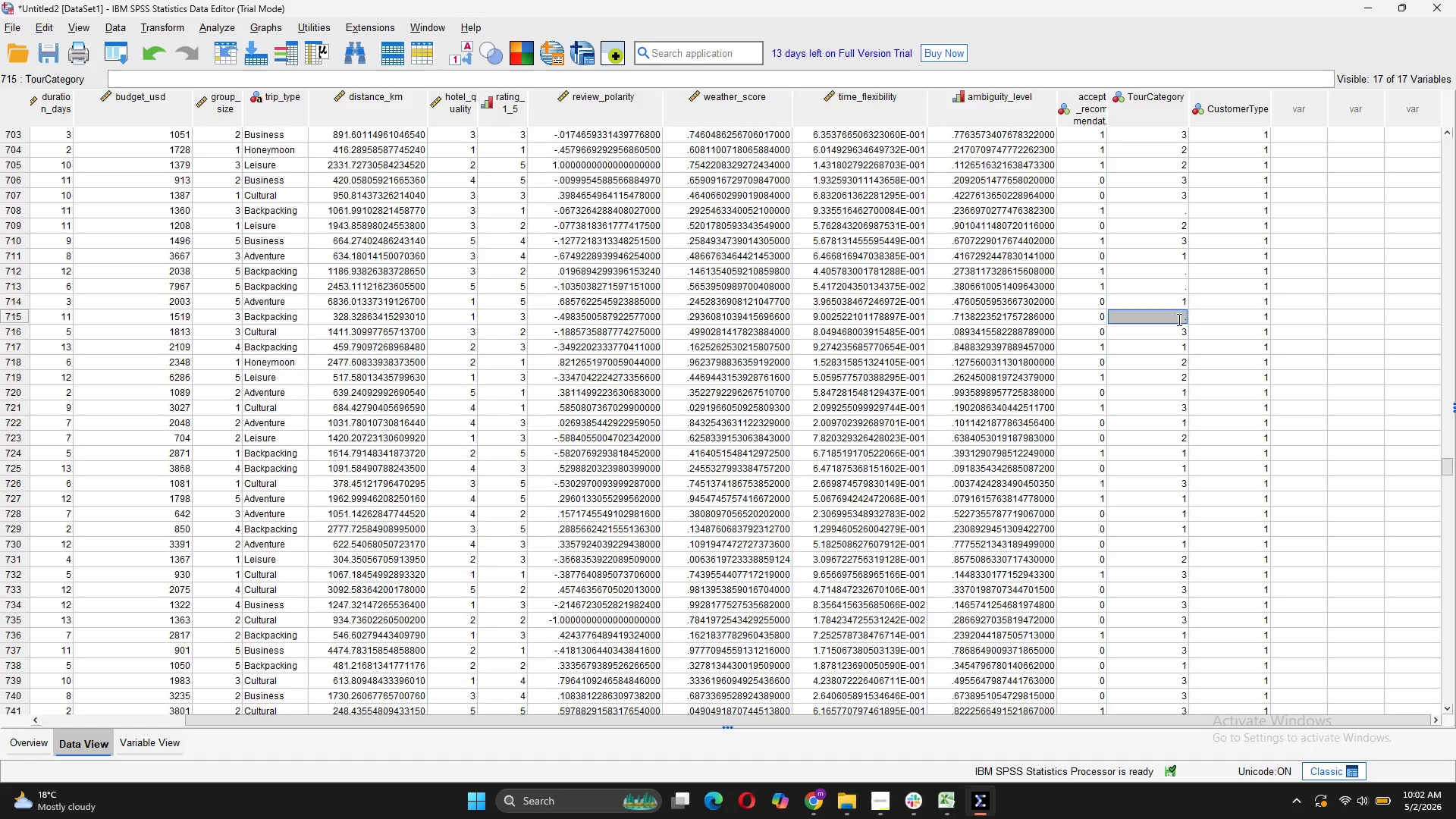 
key(1)
 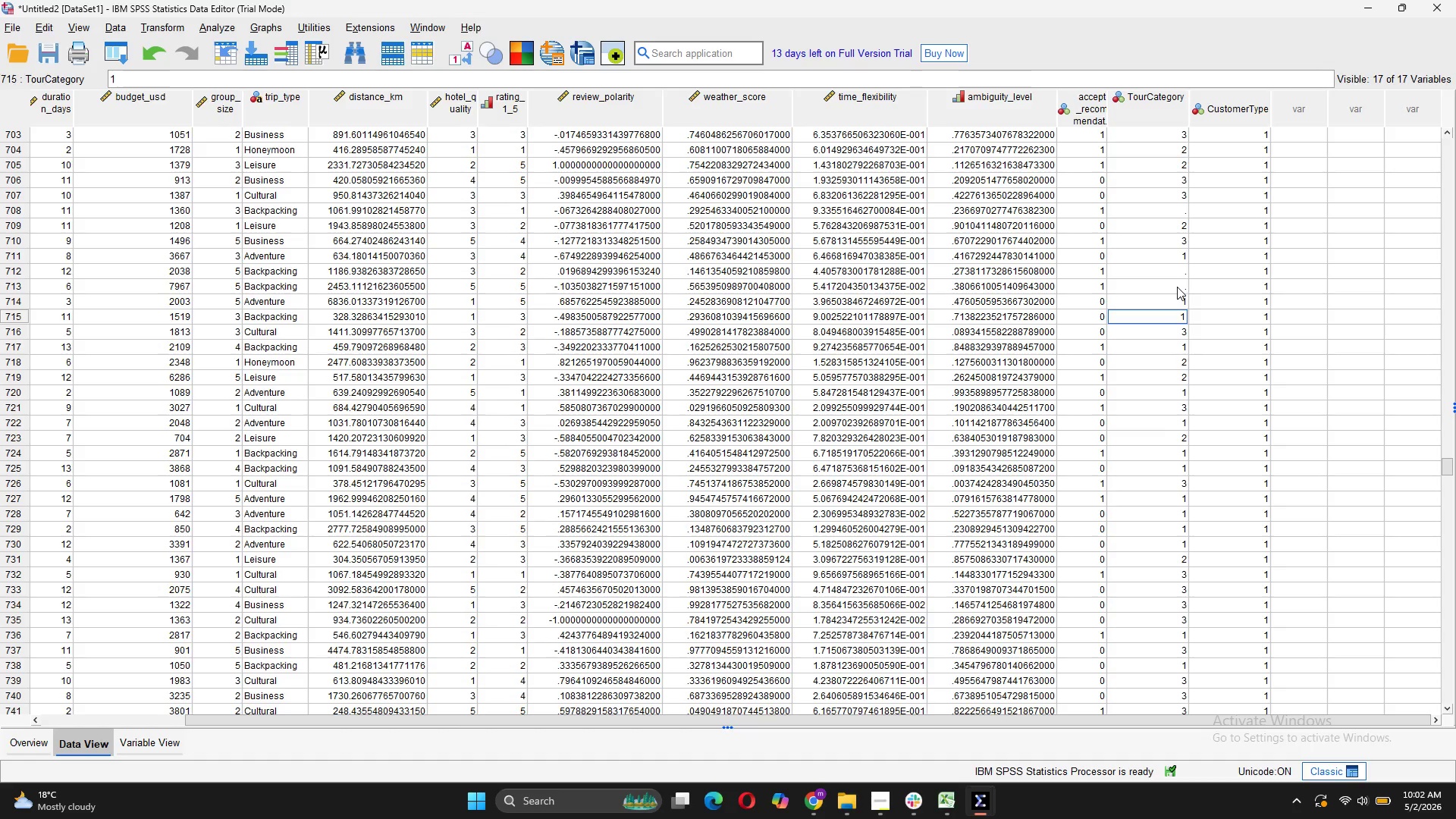 
left_click([1177, 287])
 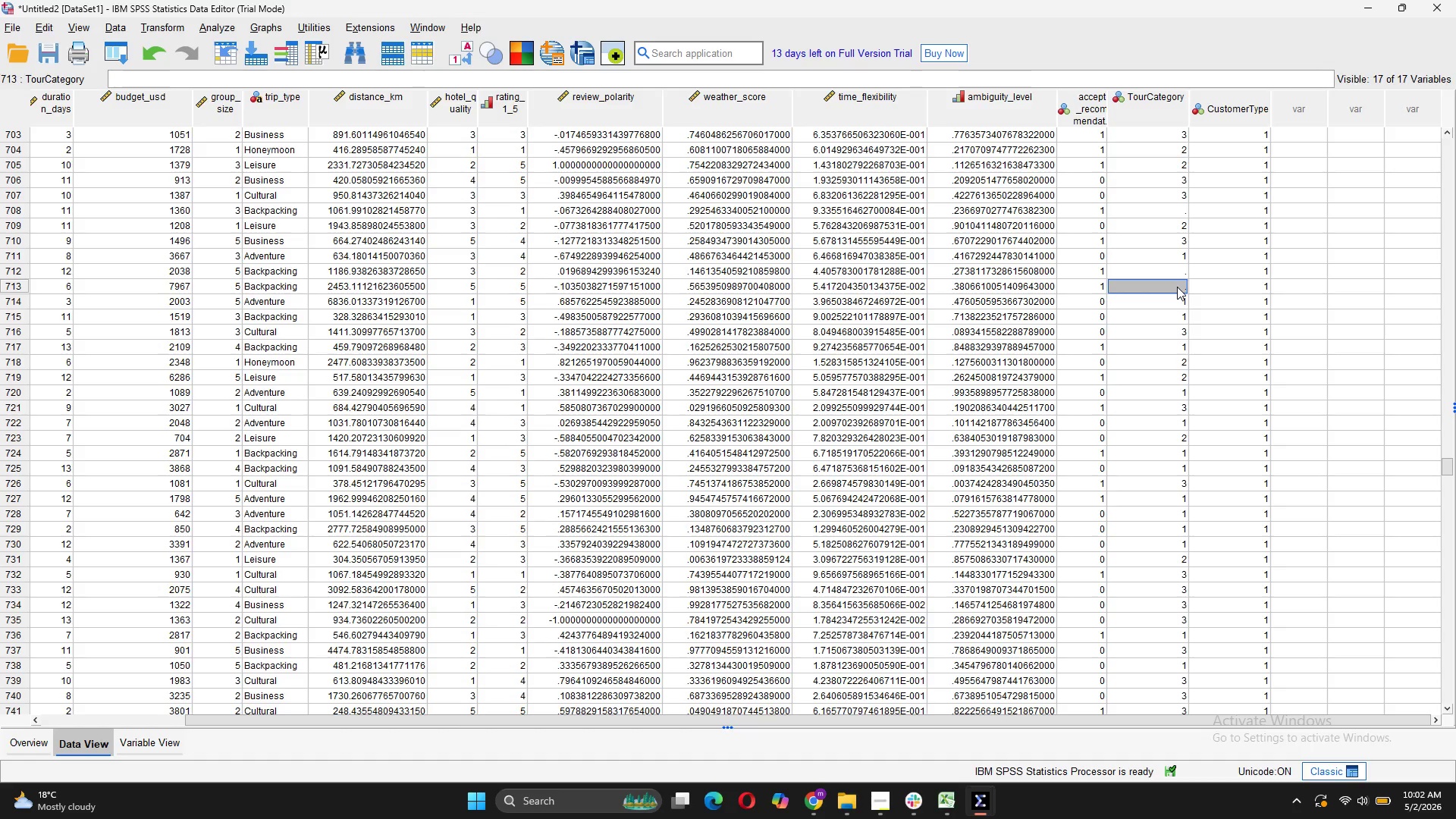 
key(1)
 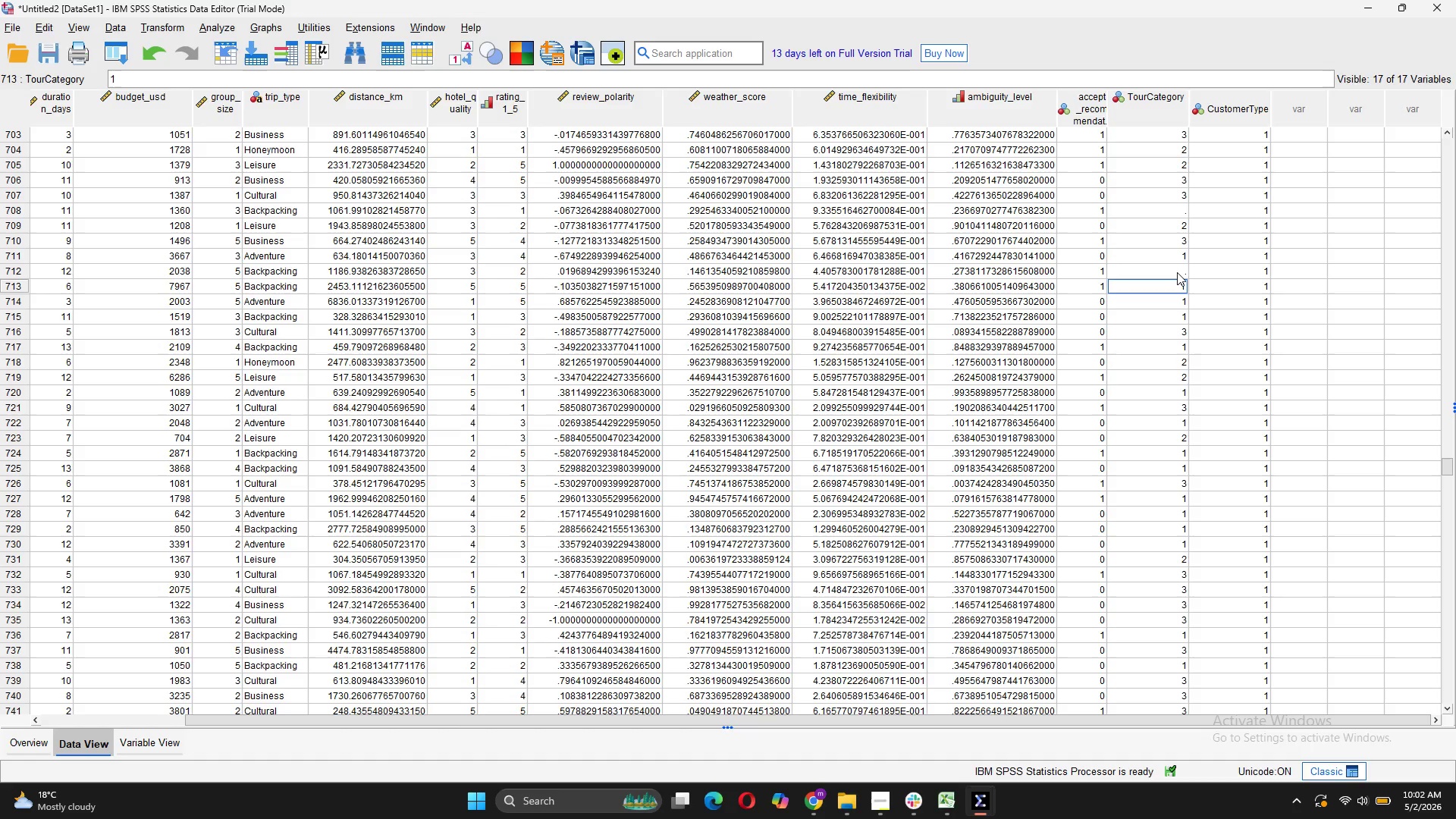 
left_click([1177, 272])
 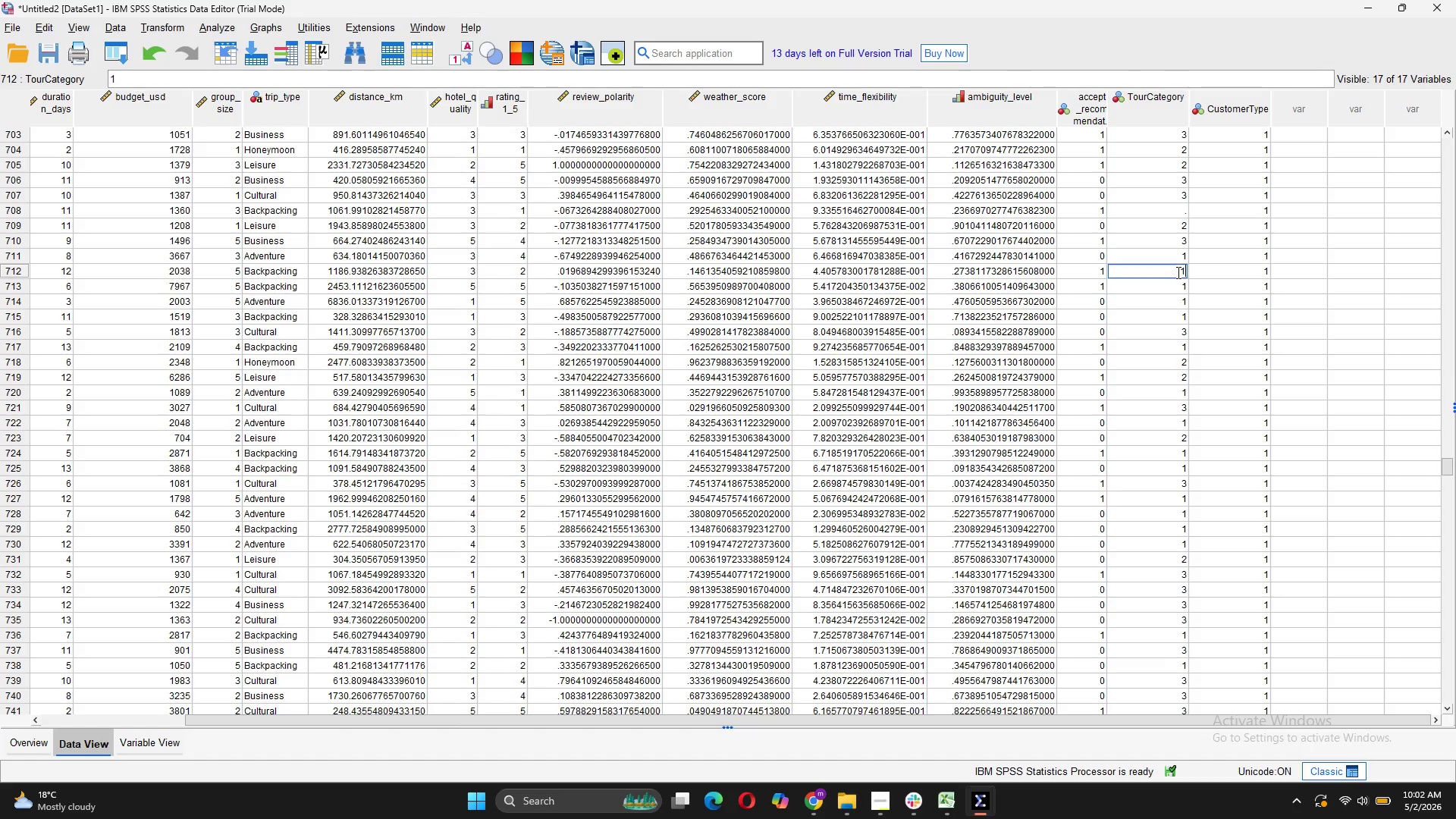 
key(1)
 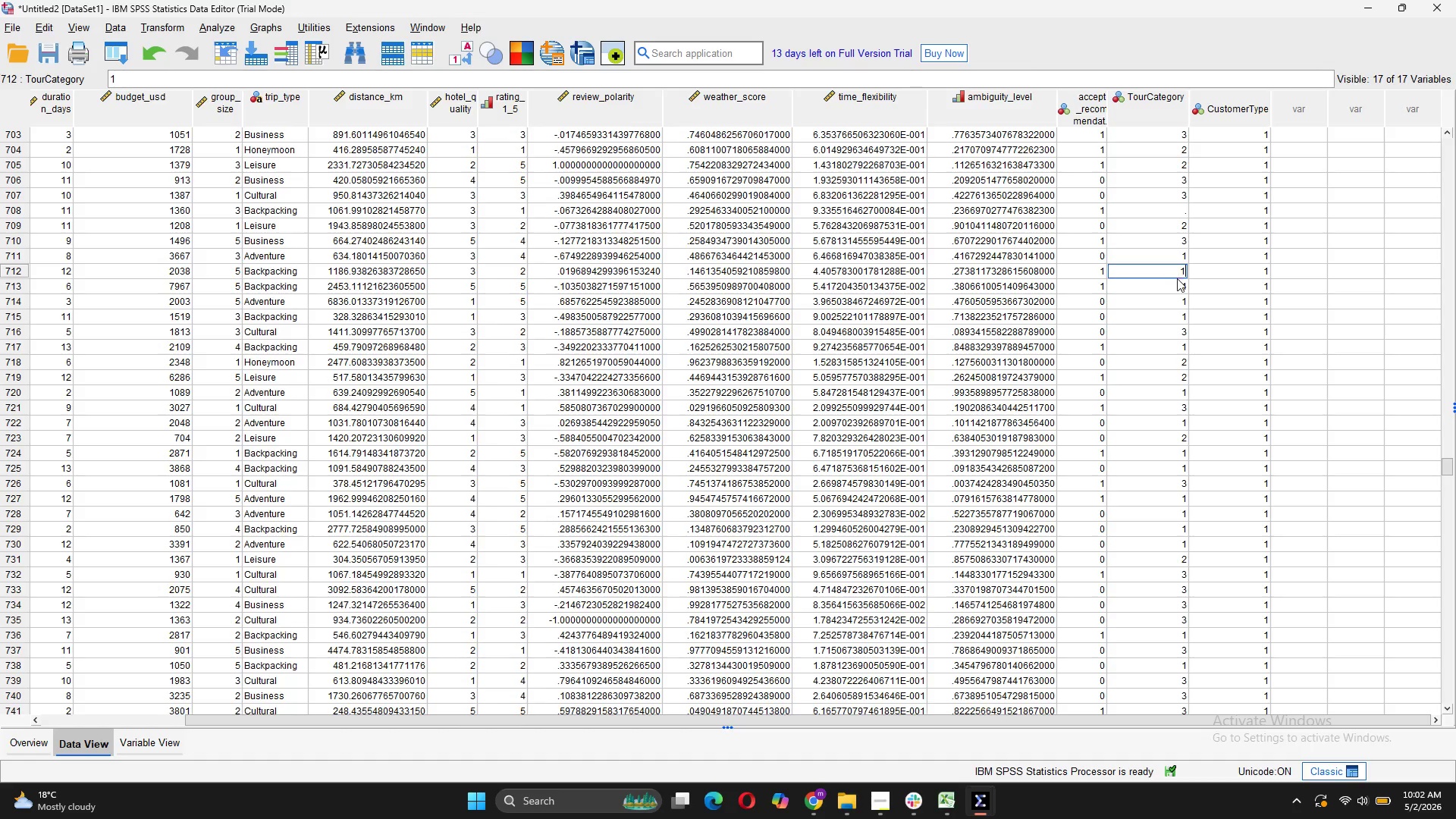 
scroll: coordinate [1177, 278], scroll_direction: up, amount: 1.0
 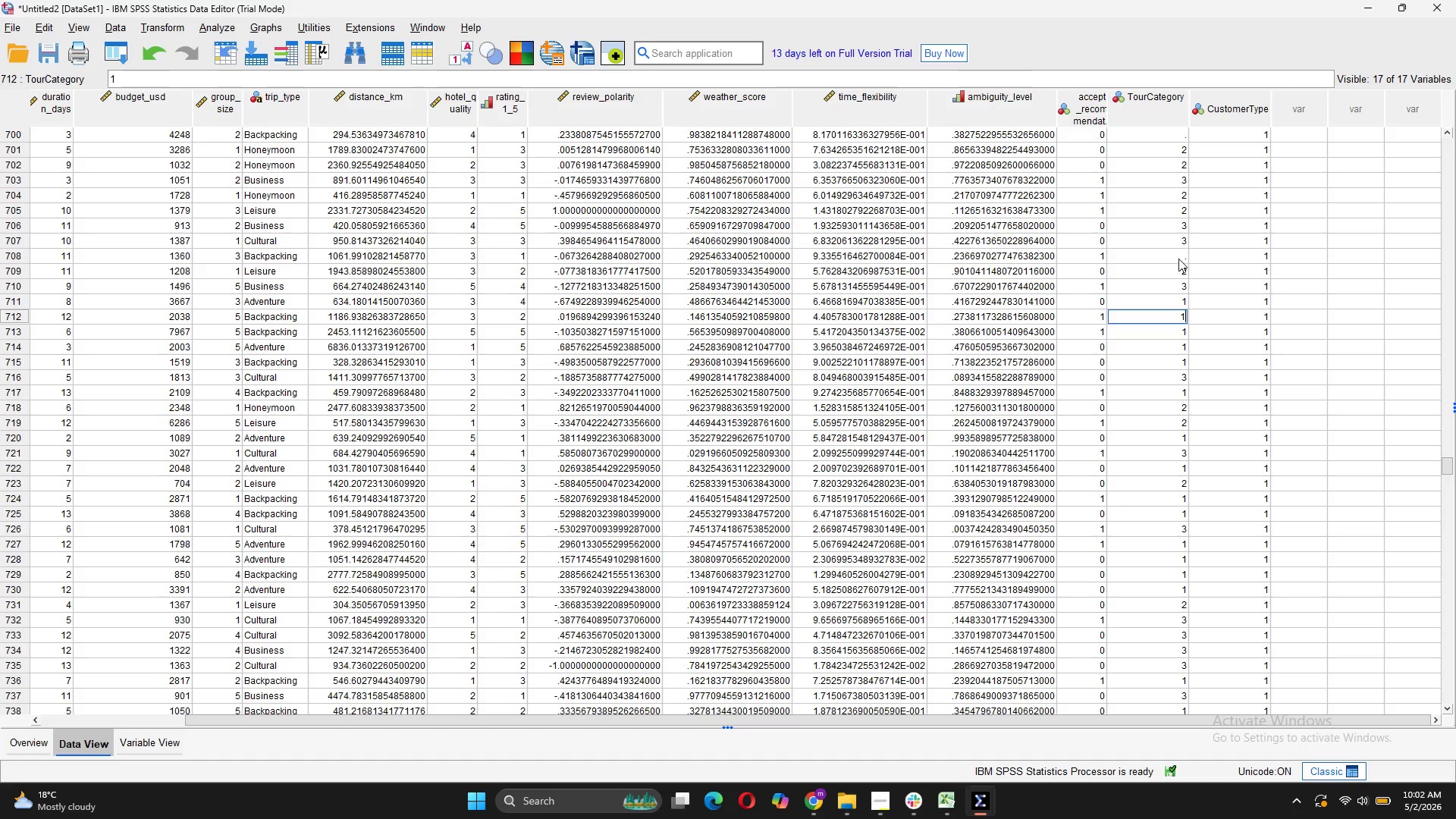 
left_click([1178, 259])
 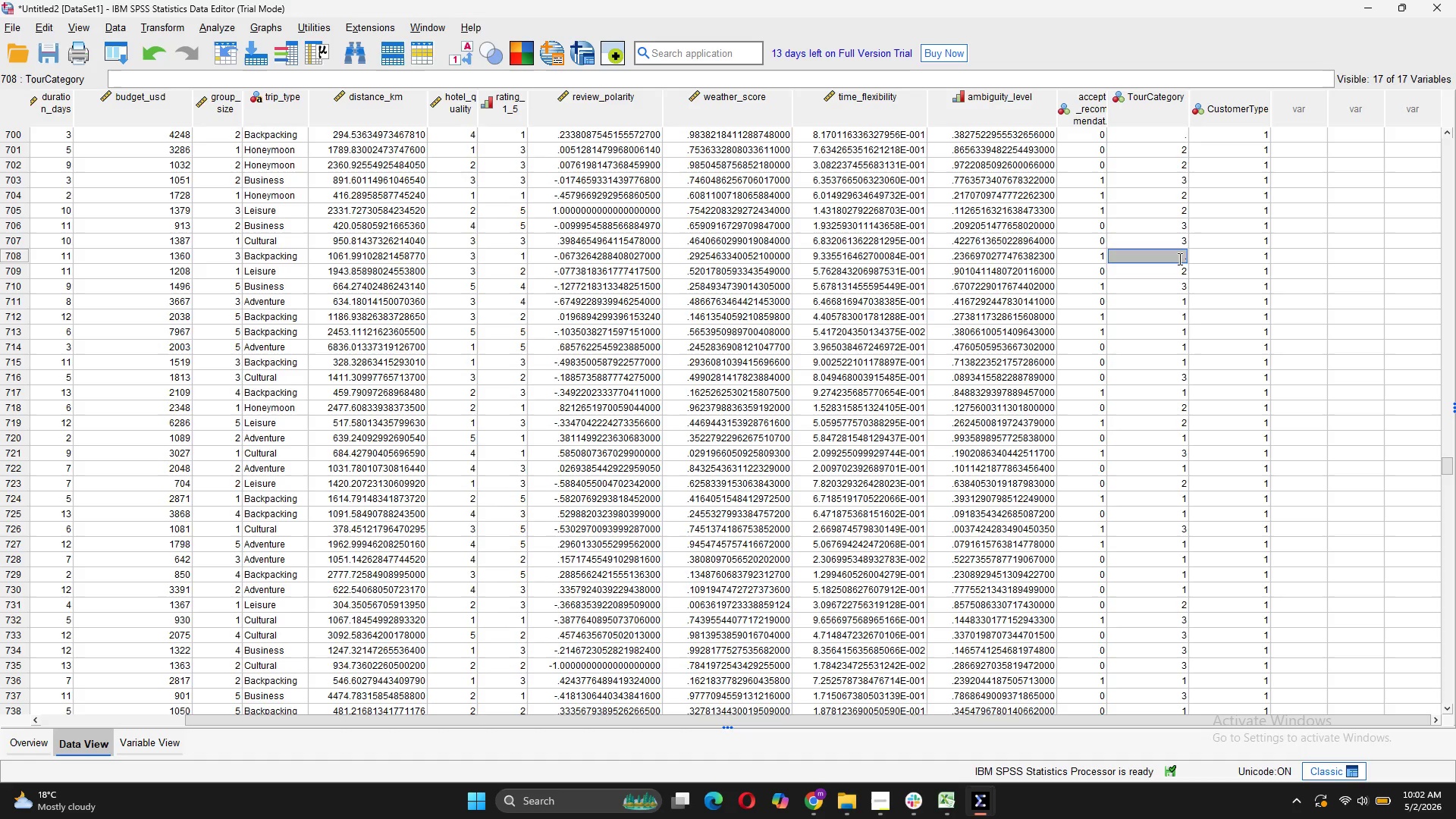 
key(1)
 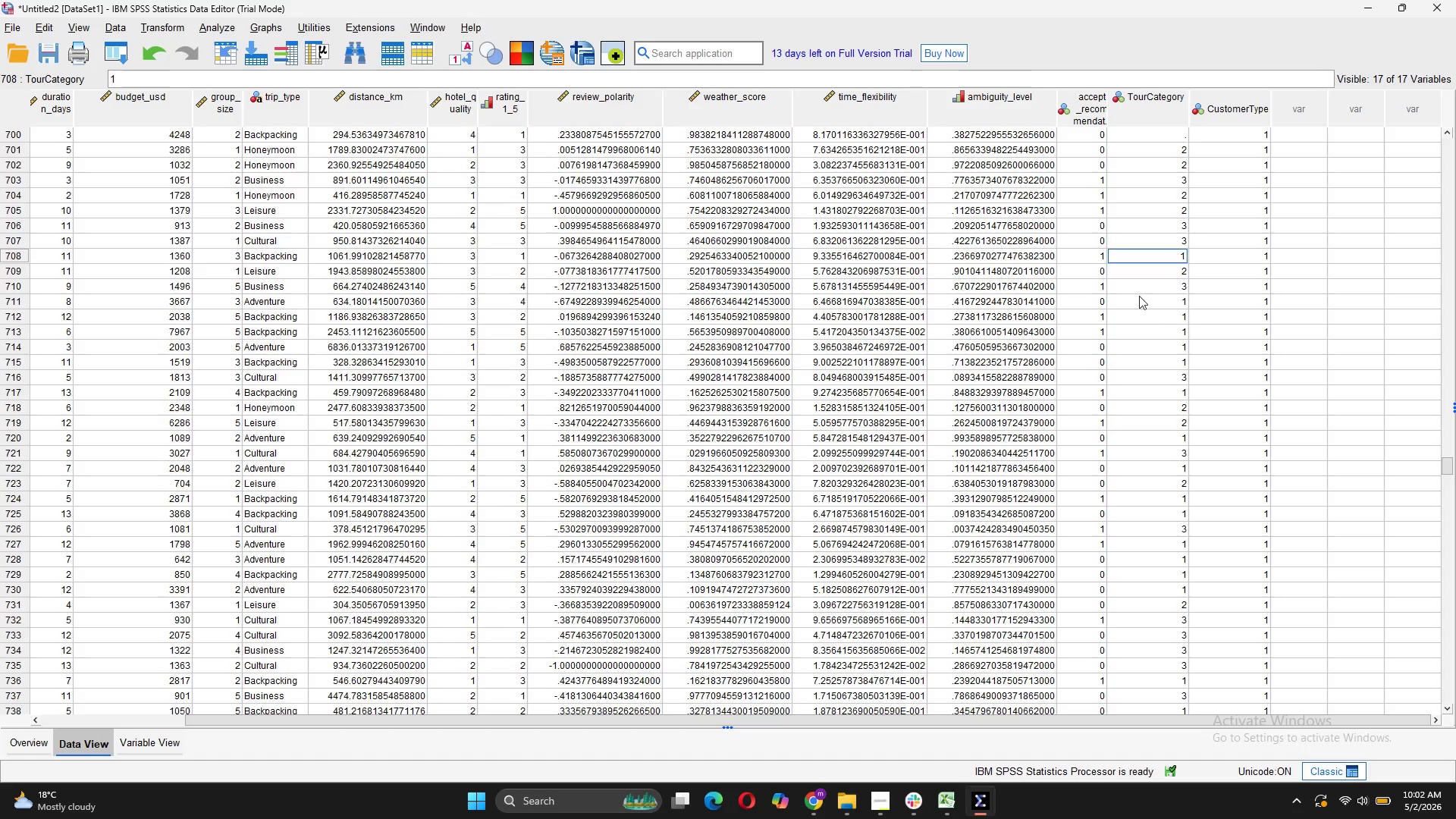 
scroll: coordinate [1139, 296], scroll_direction: up, amount: 4.0
 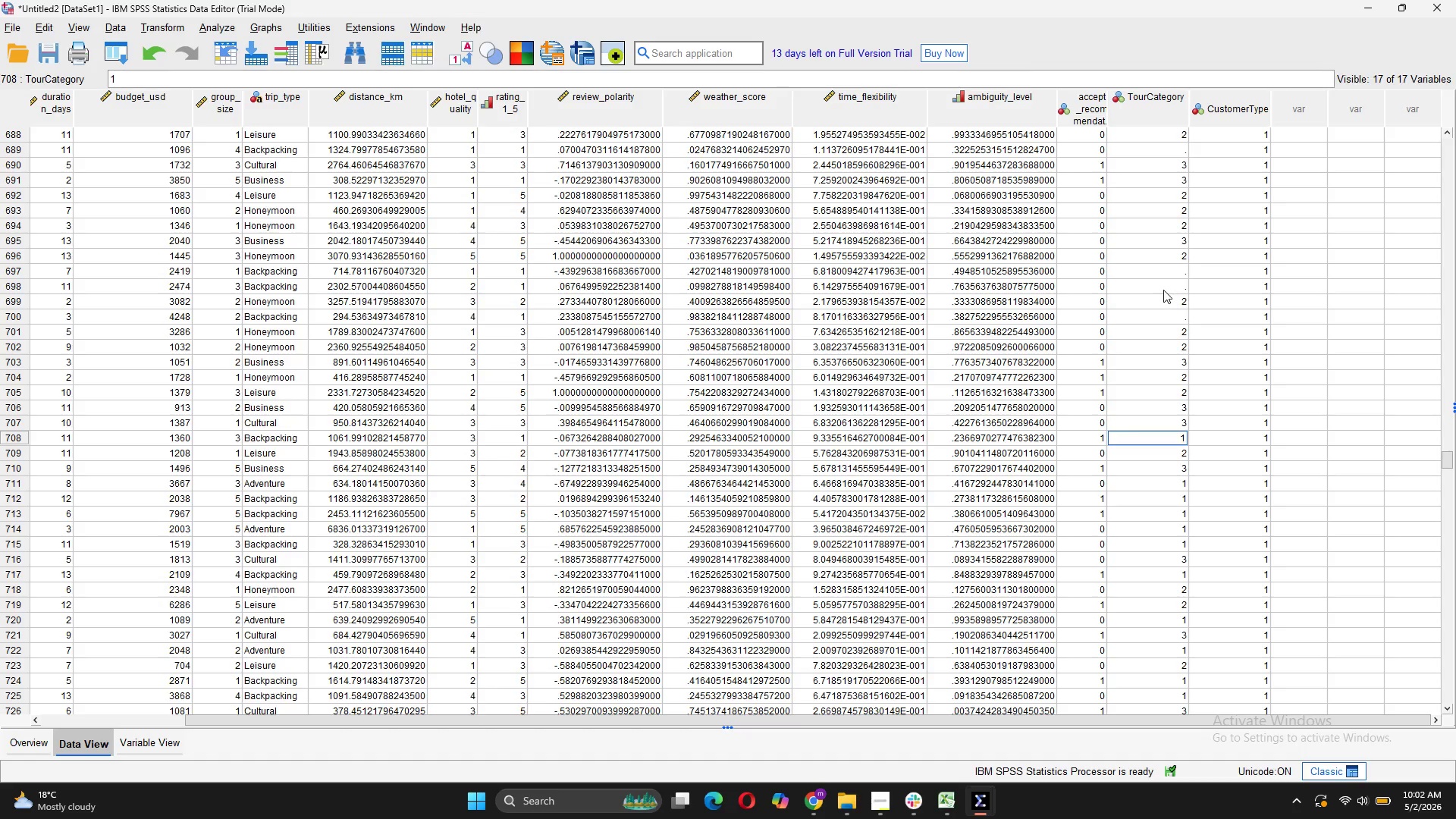 
left_click([1163, 290])
 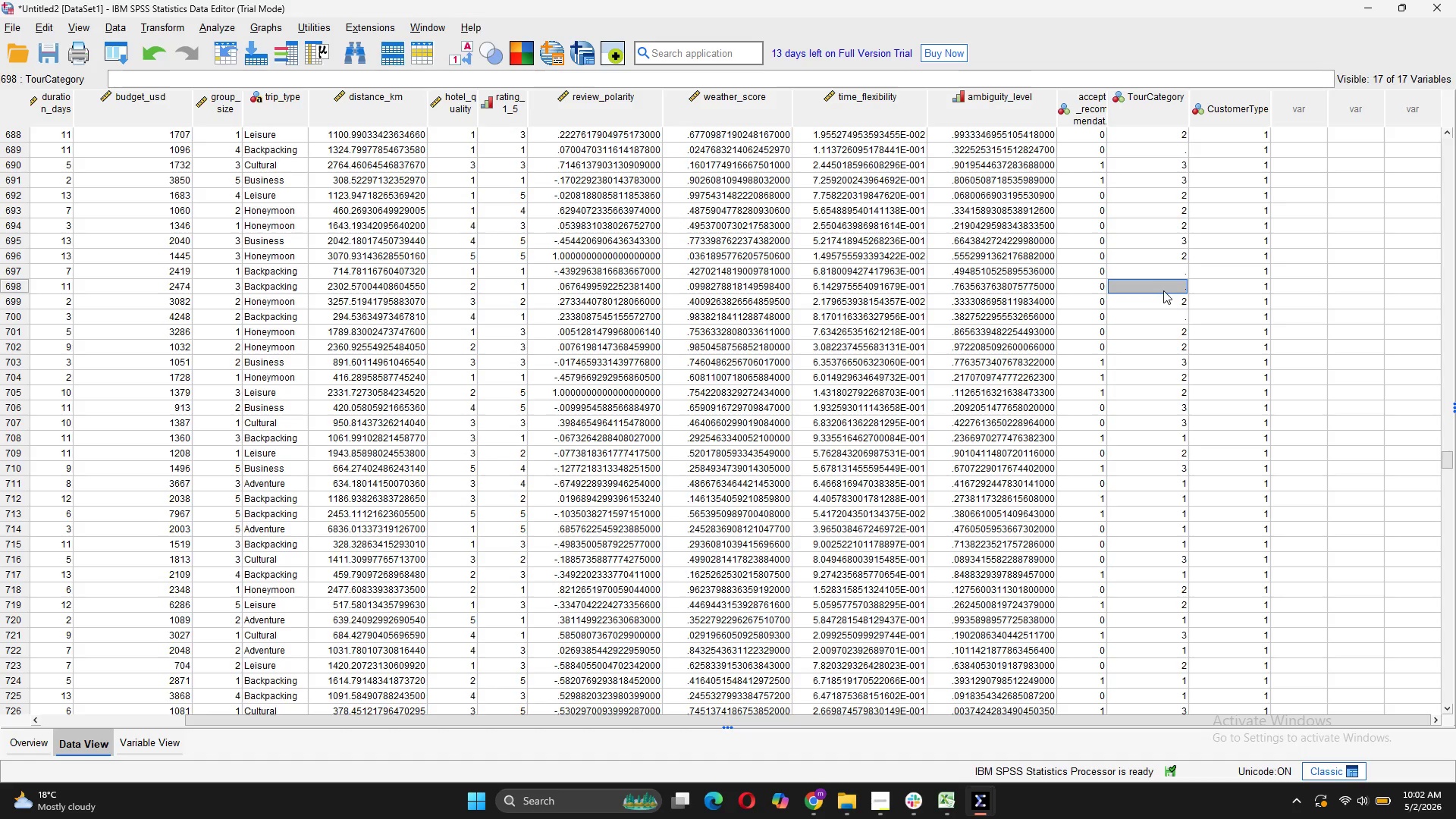 
key(1)
 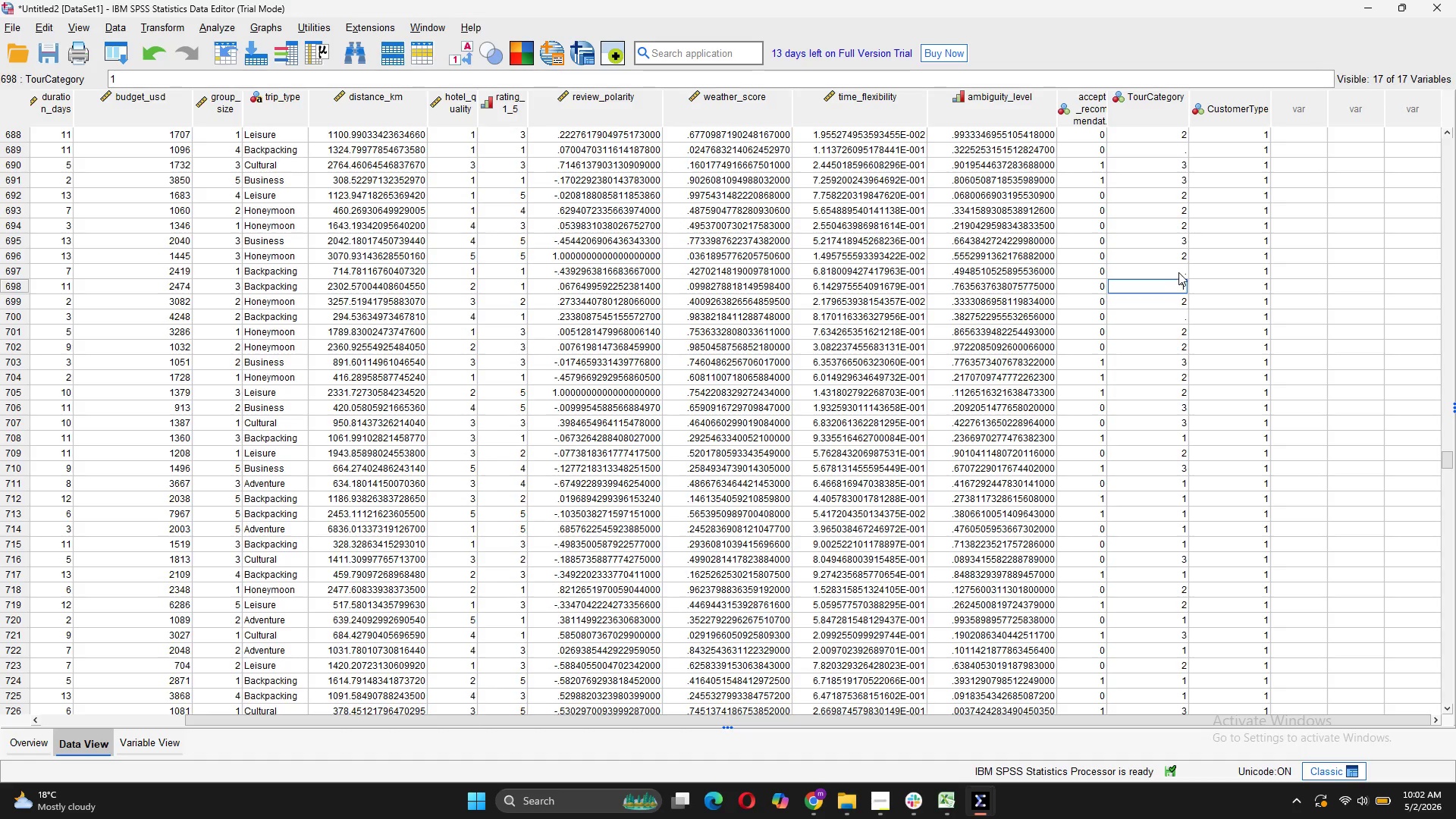 
left_click([1178, 272])
 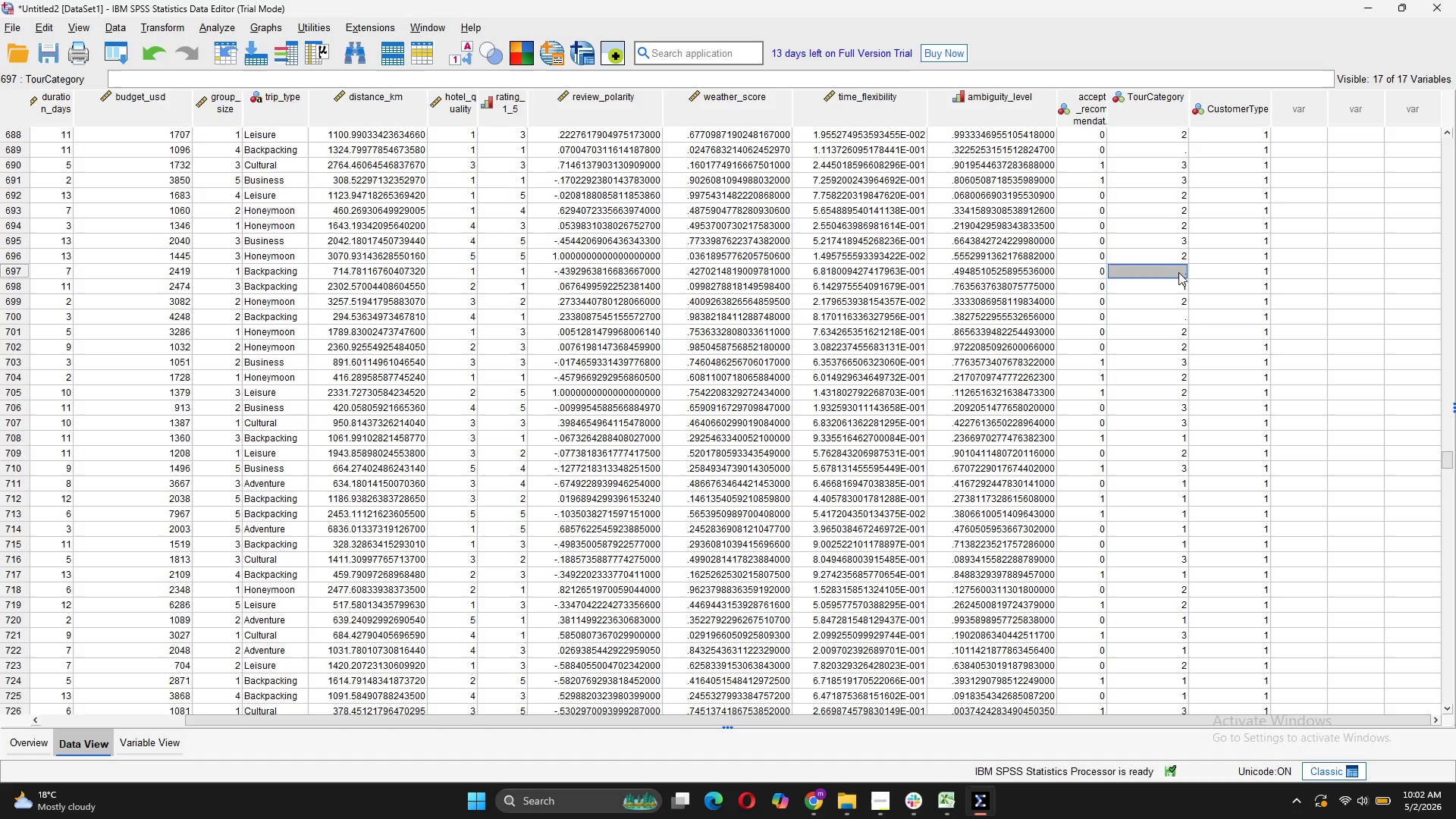 
key(1)
 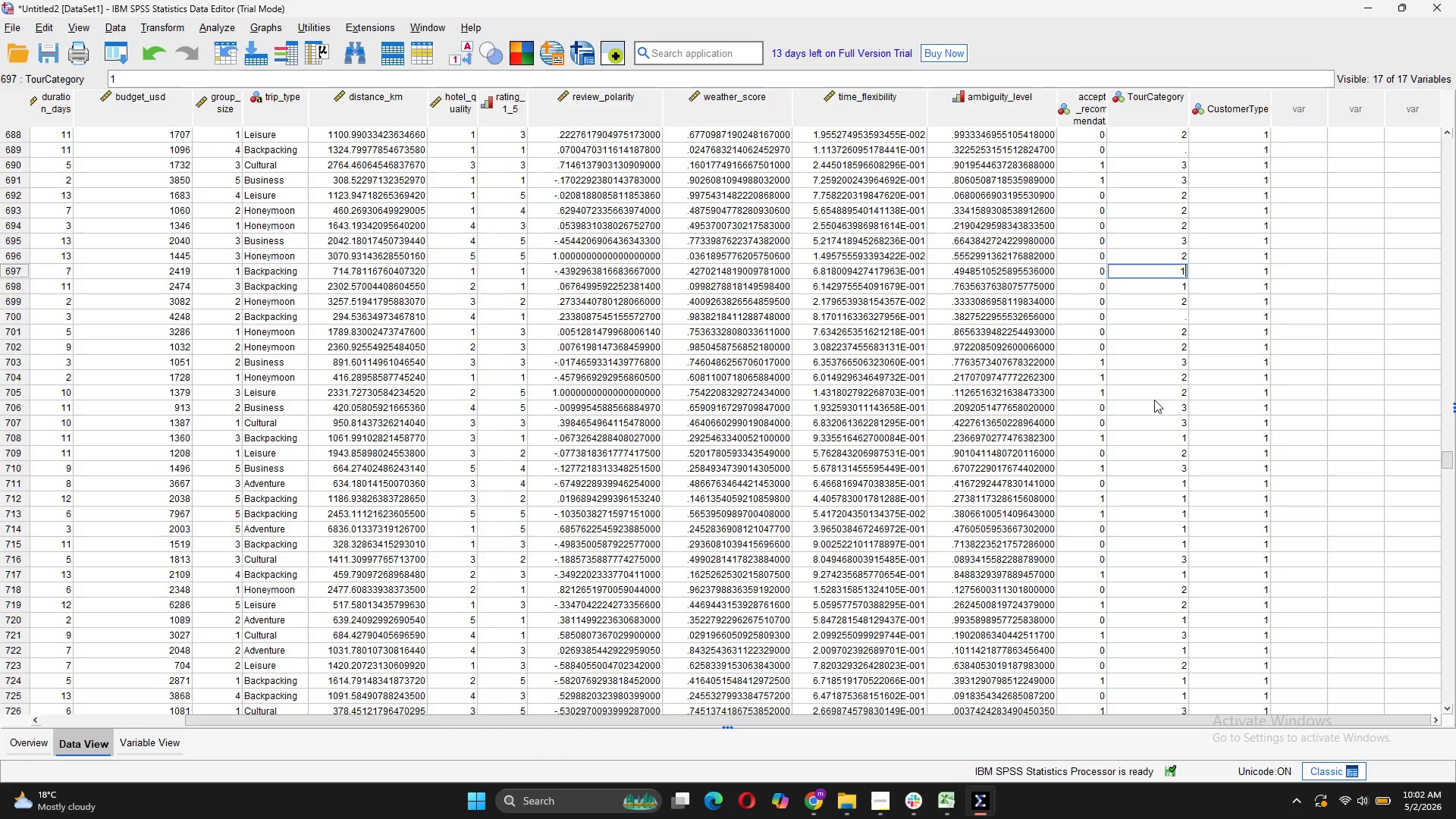 
scroll: coordinate [1154, 400], scroll_direction: up, amount: 3.0
 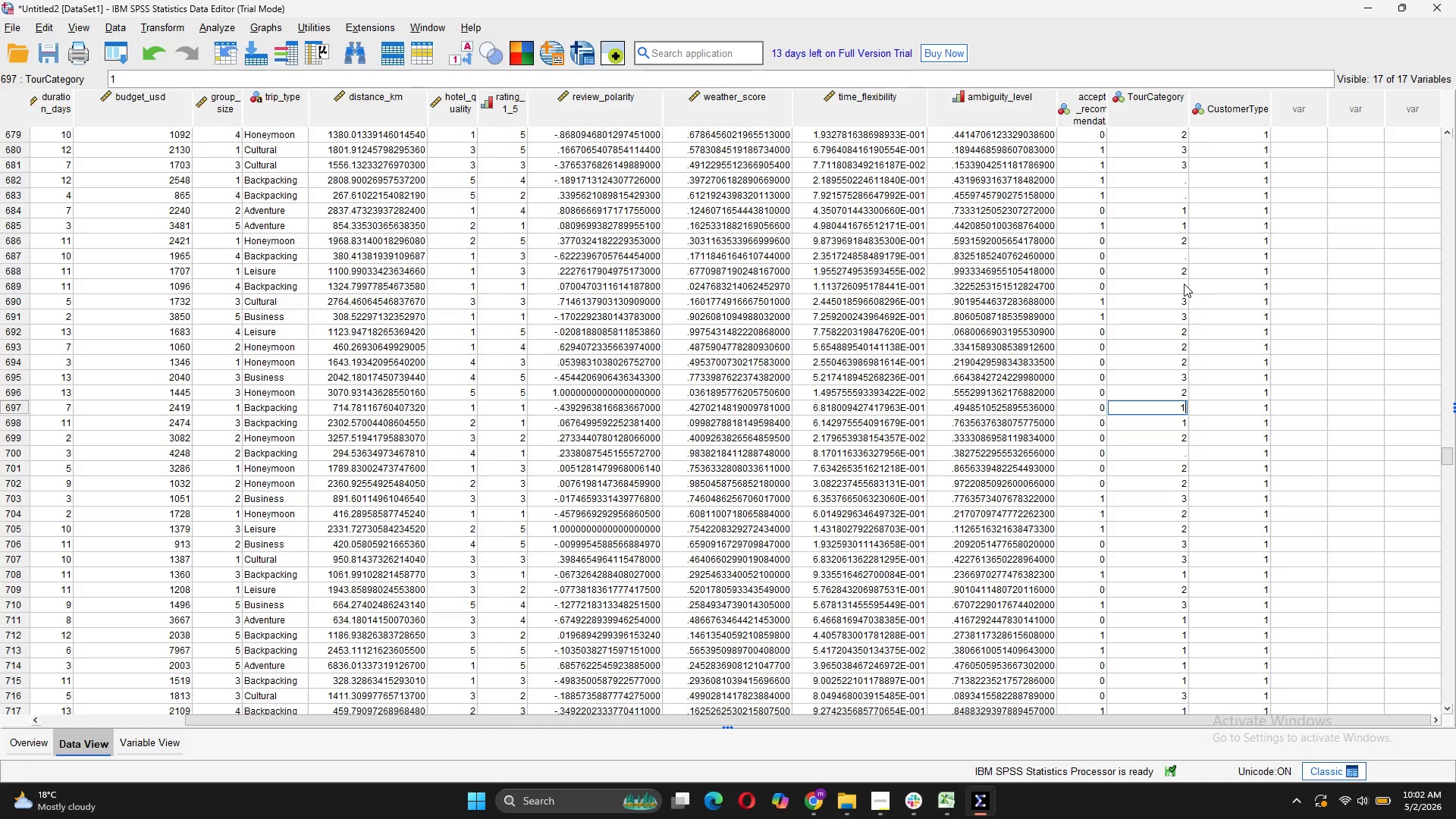 
left_click([1184, 284])
 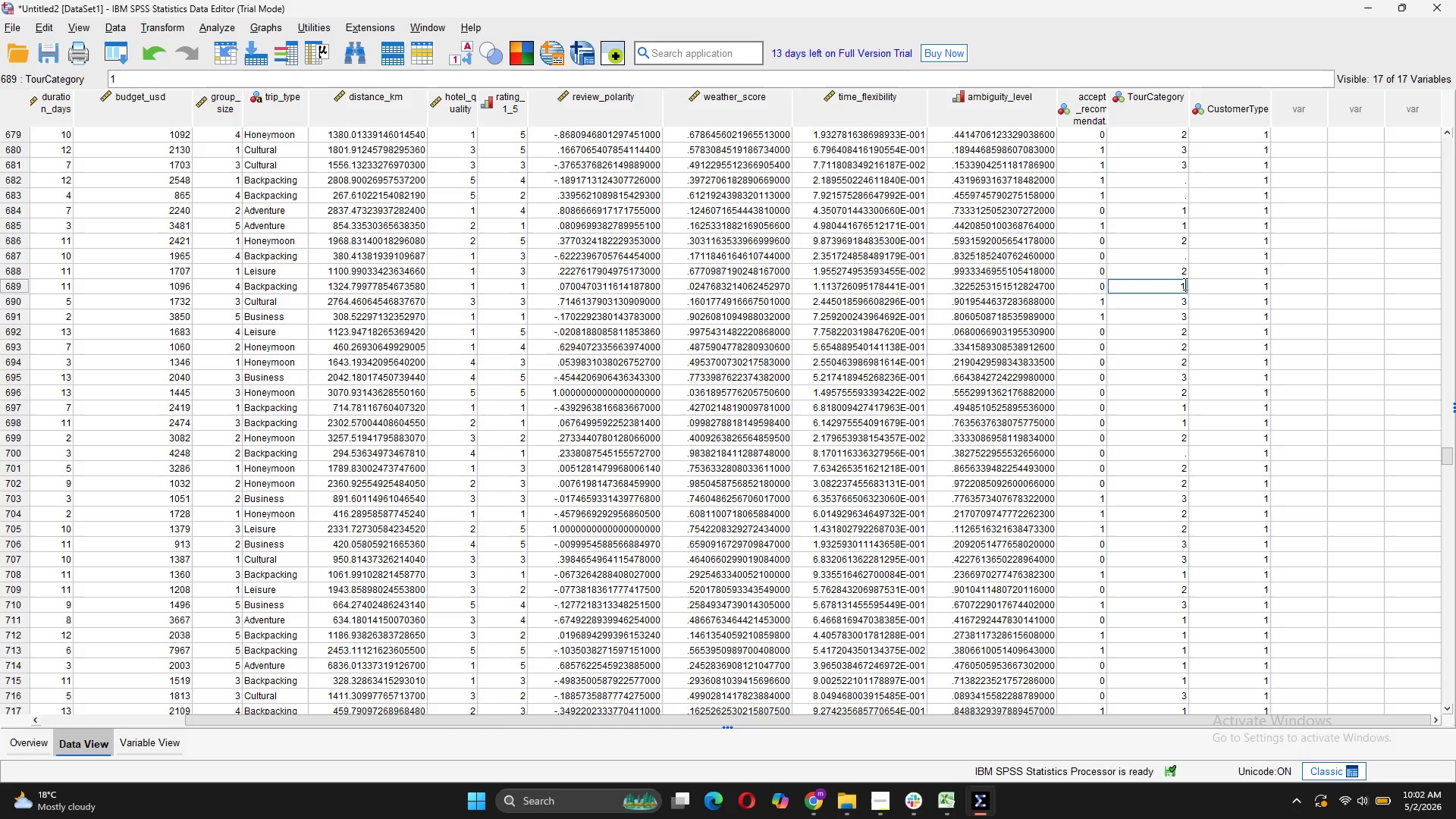 
key(1)
 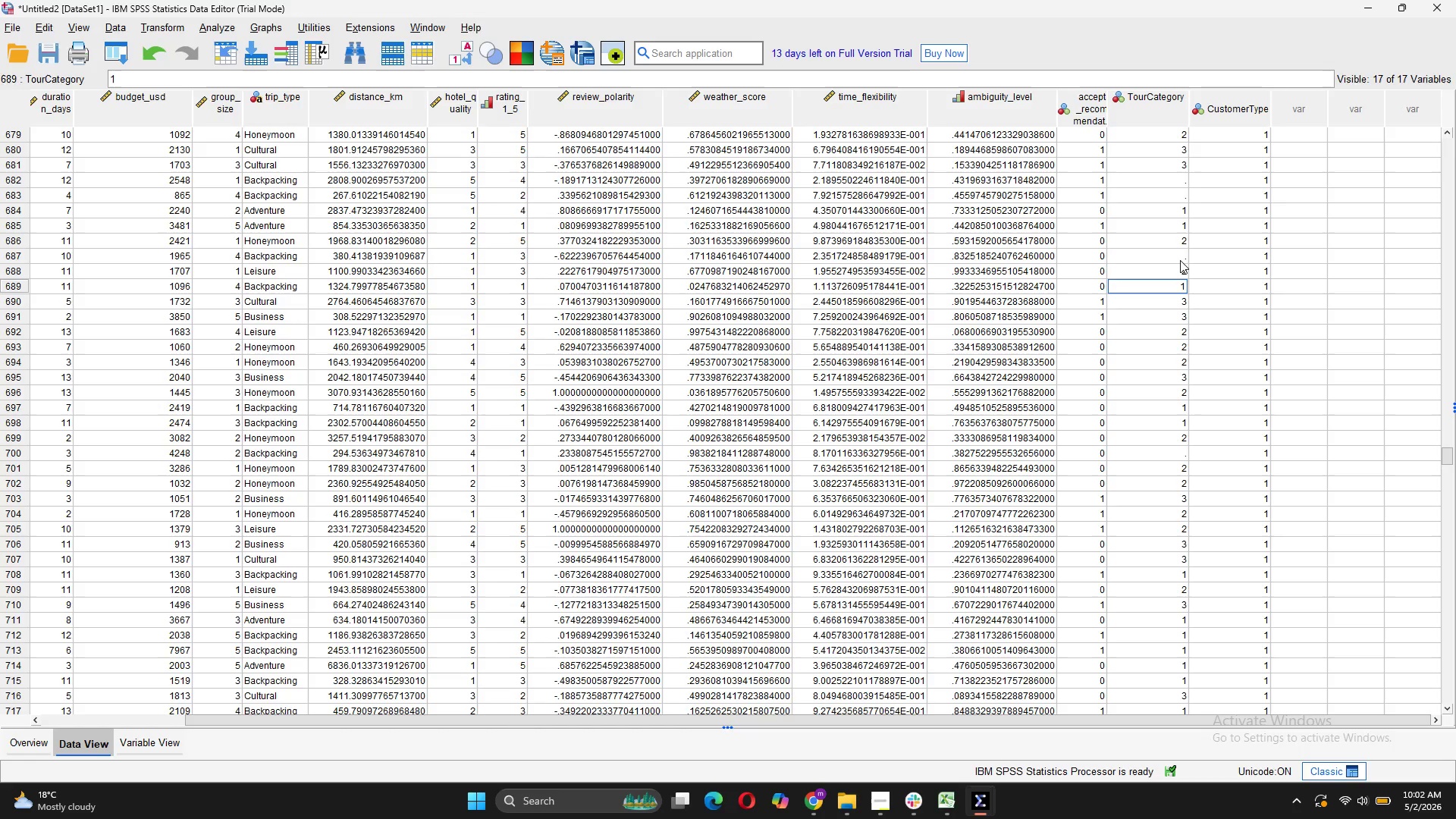 
left_click([1180, 260])
 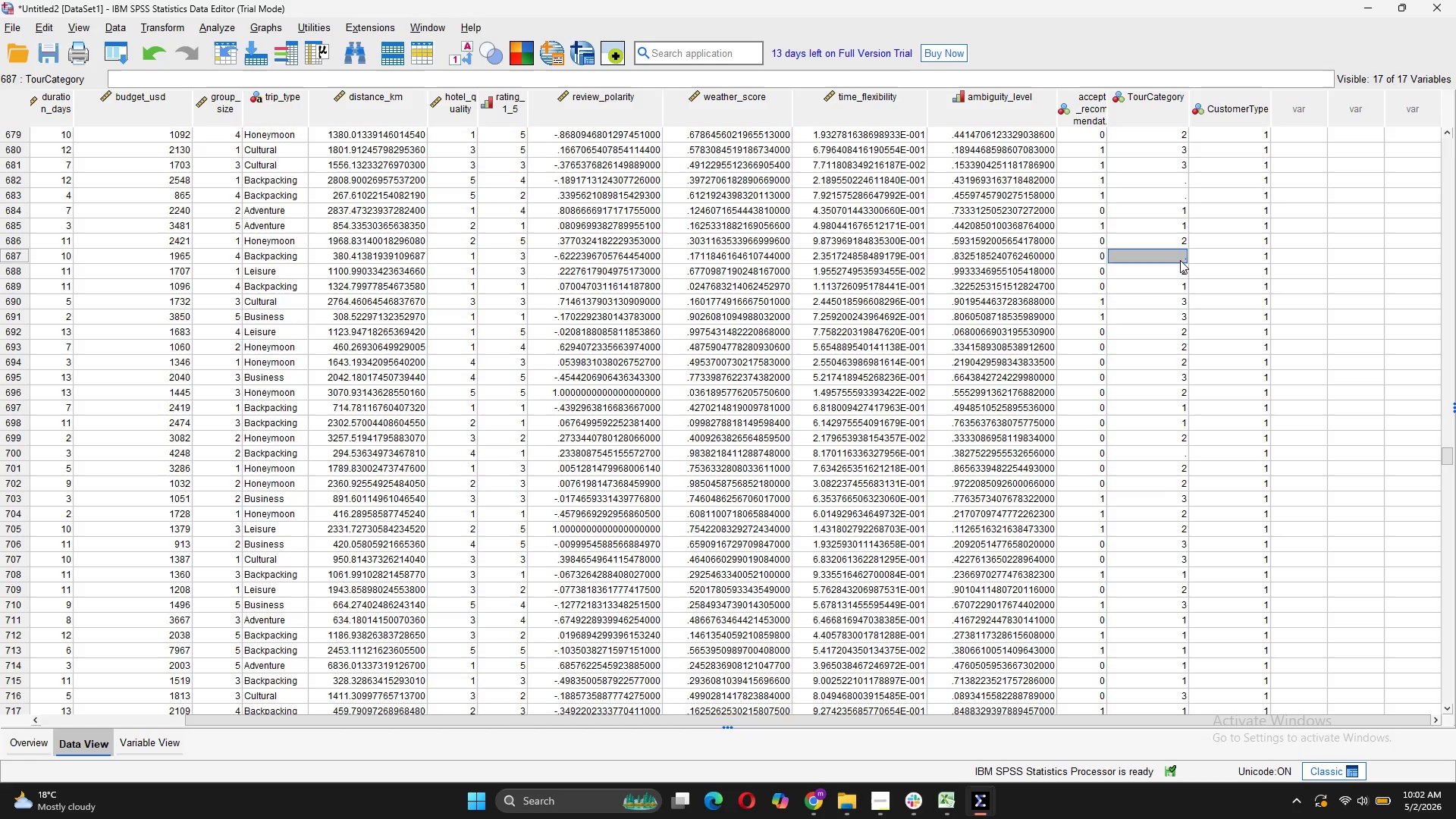 
key(1)
 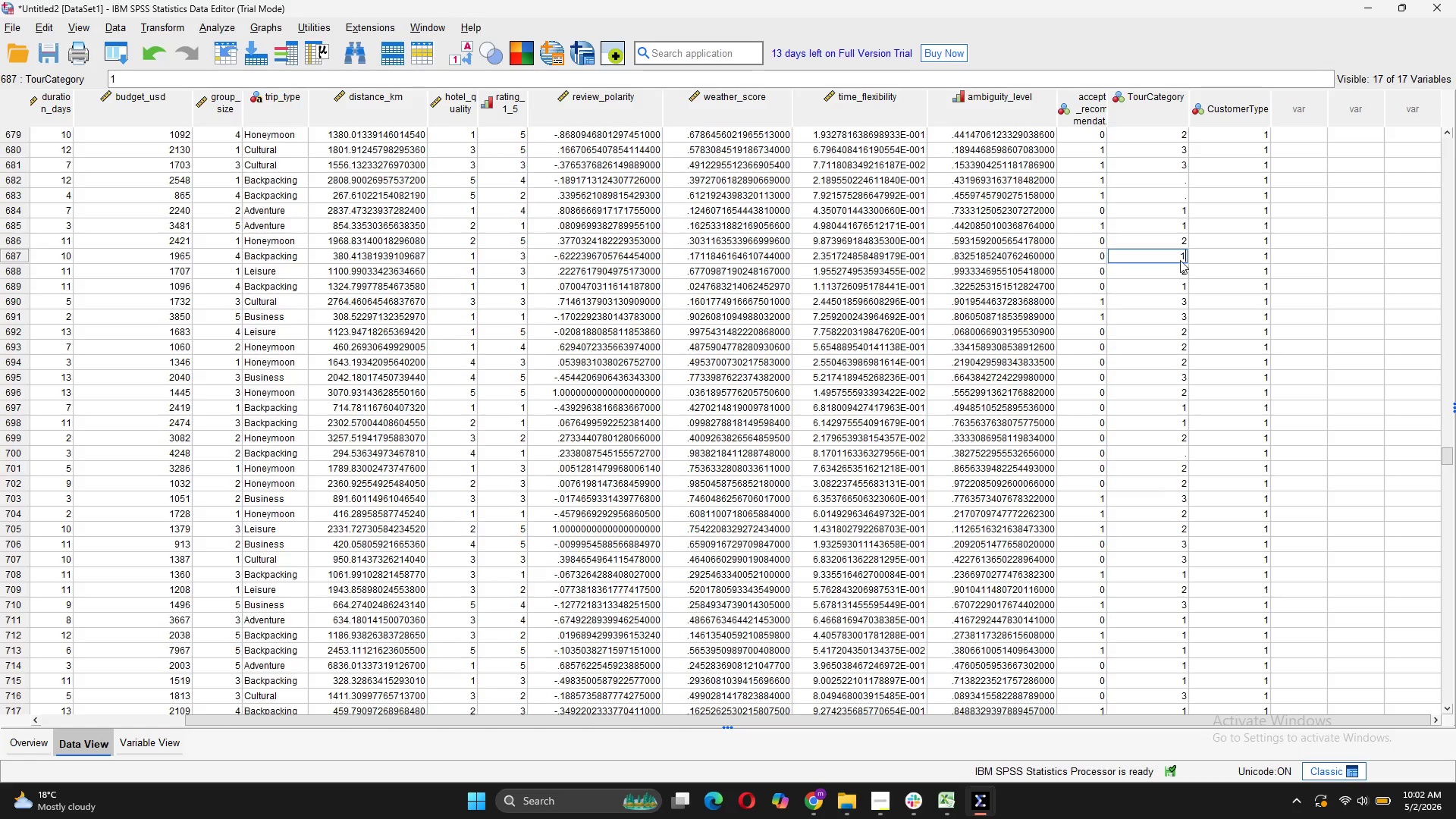 
scroll: coordinate [1180, 260], scroll_direction: up, amount: 3.0
 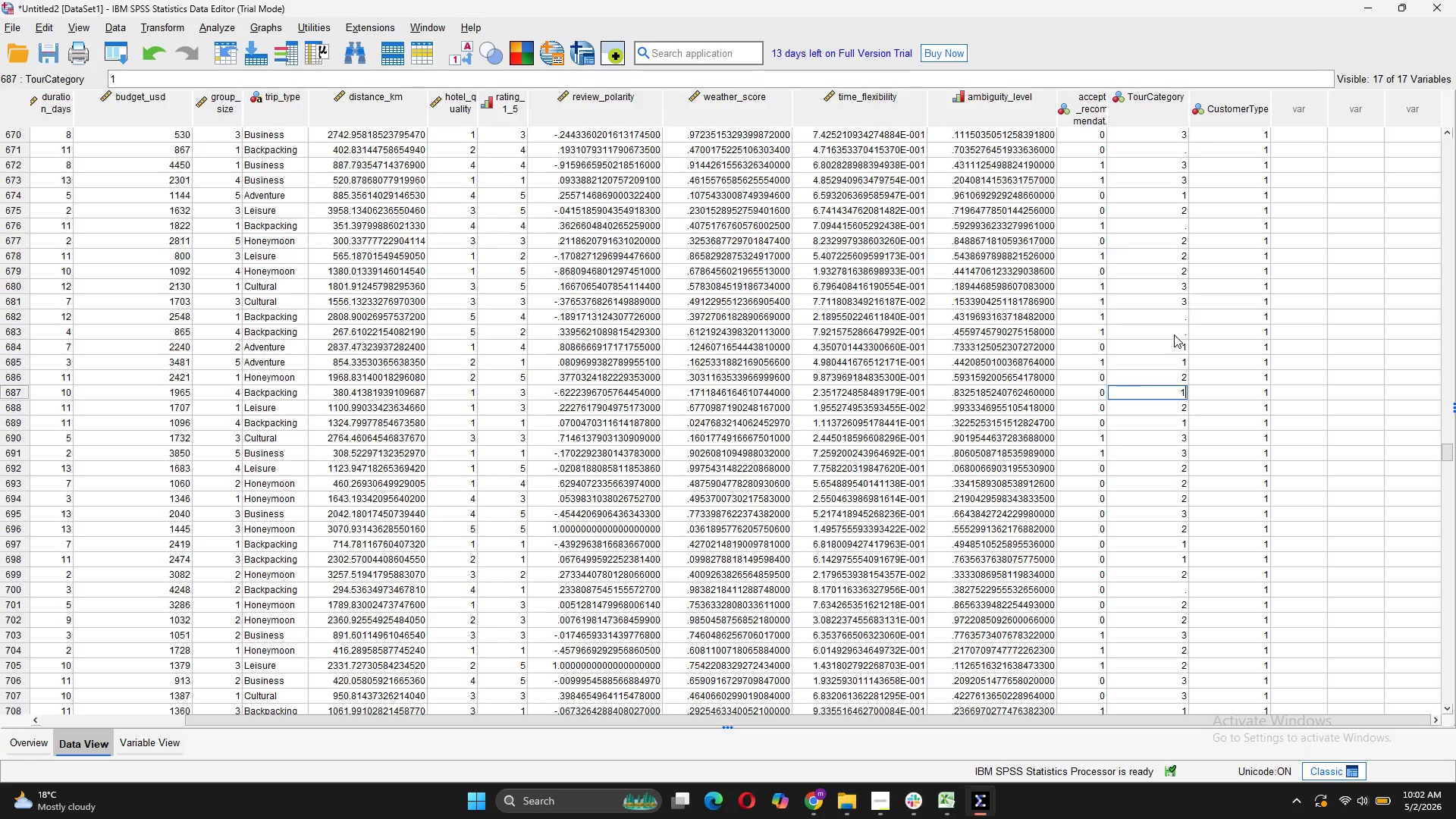 
right_click([1174, 334])
 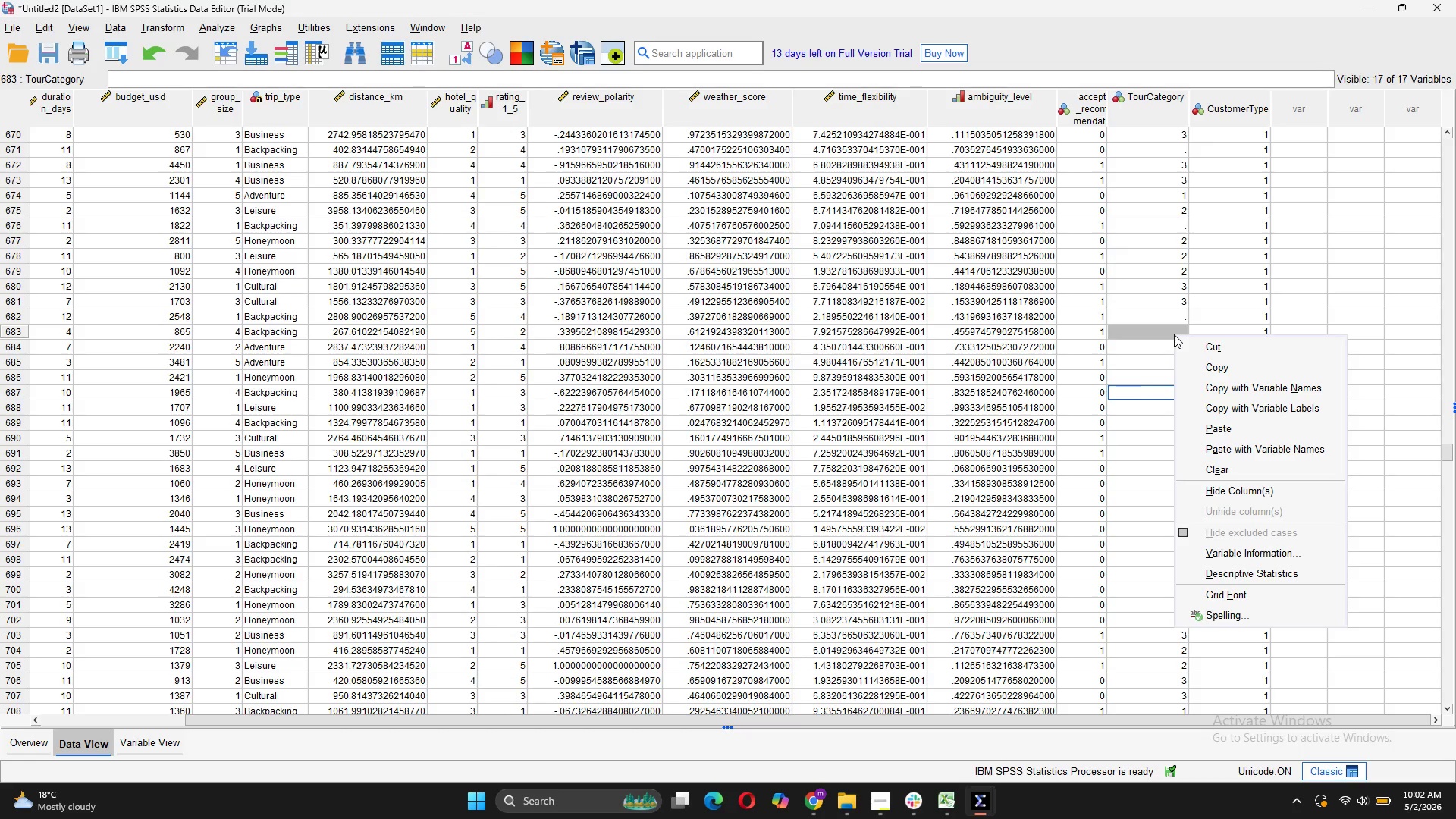 
key(1)
 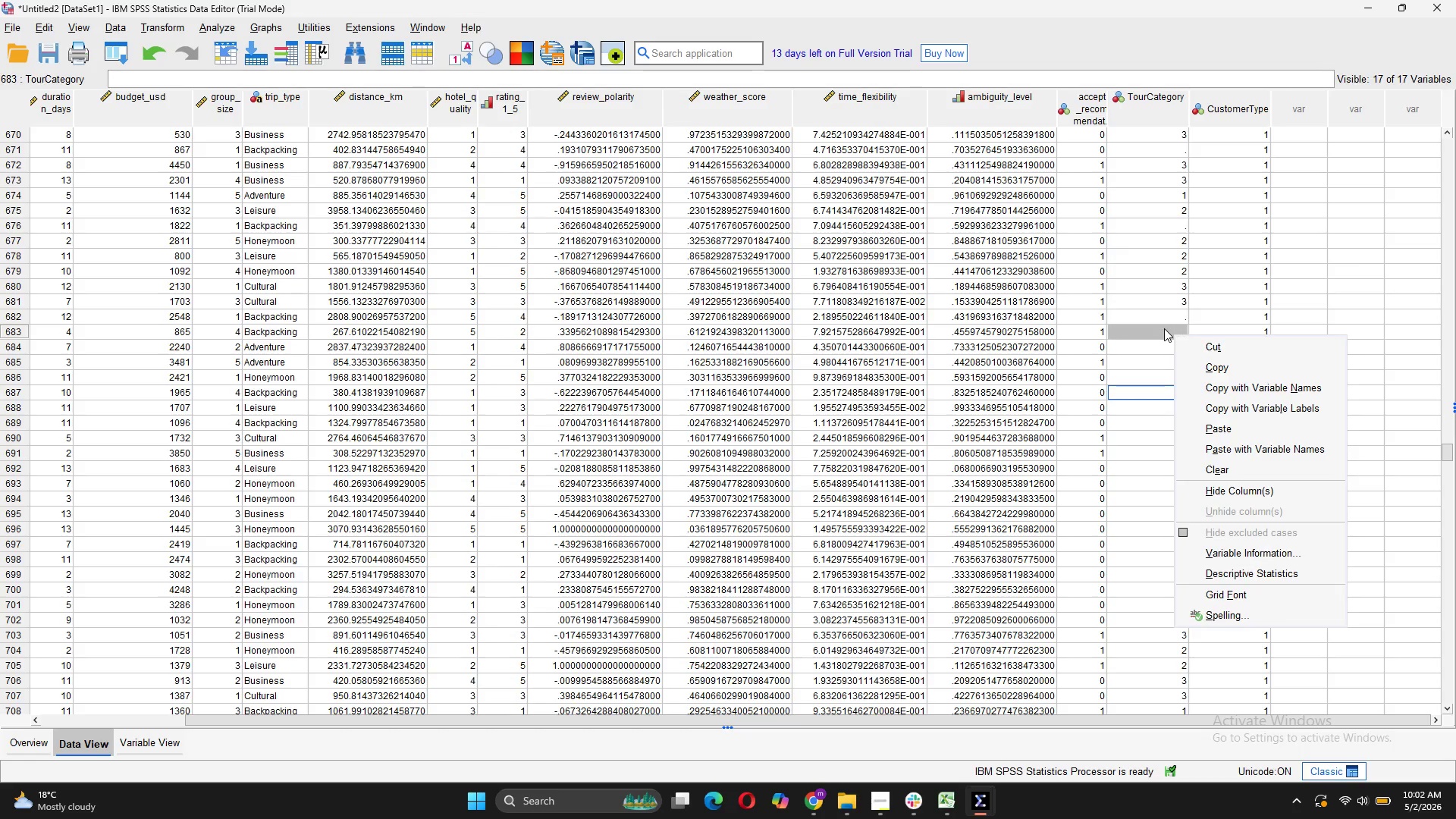 
left_click([1163, 328])
 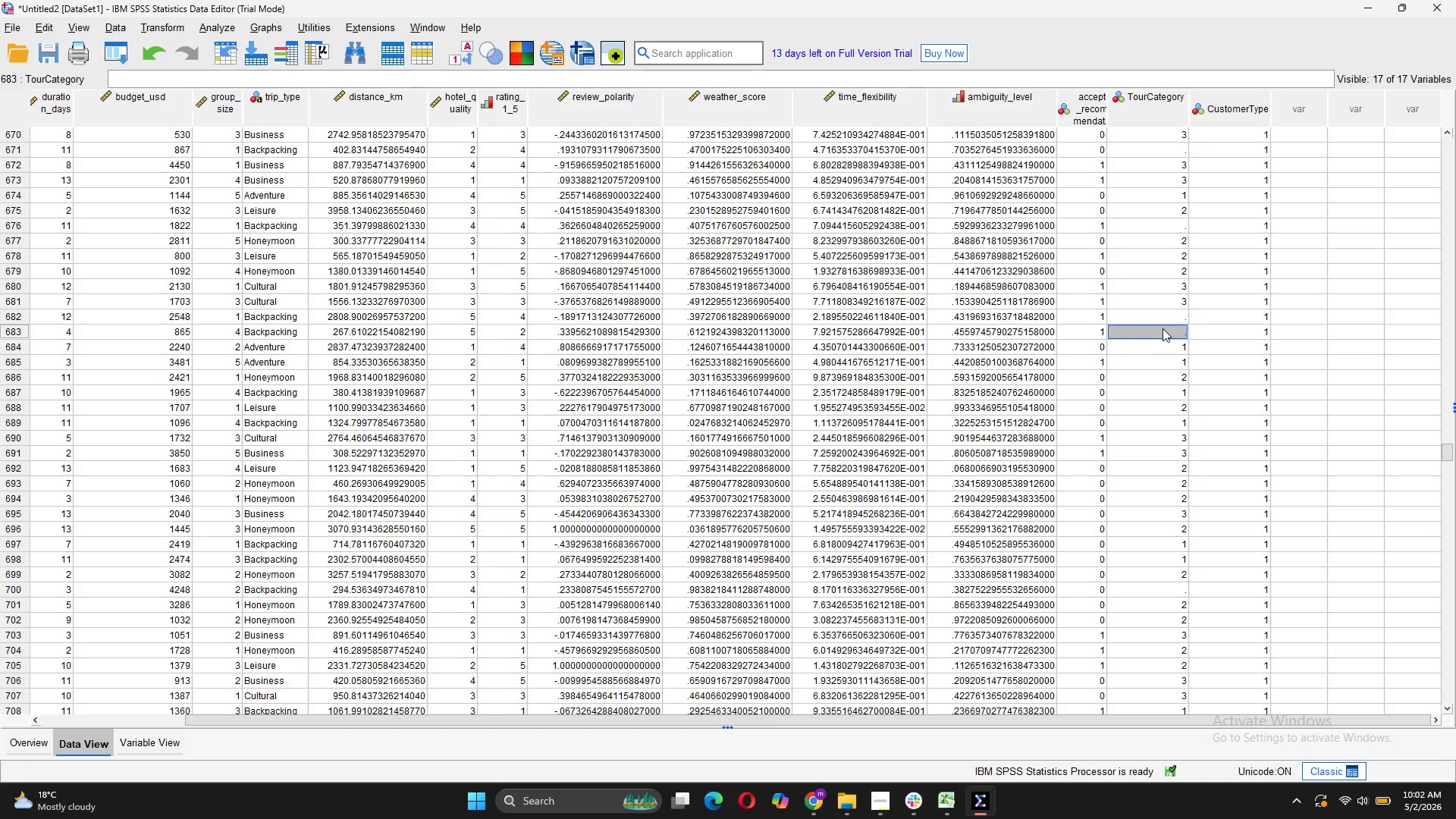 
left_click([1163, 328])
 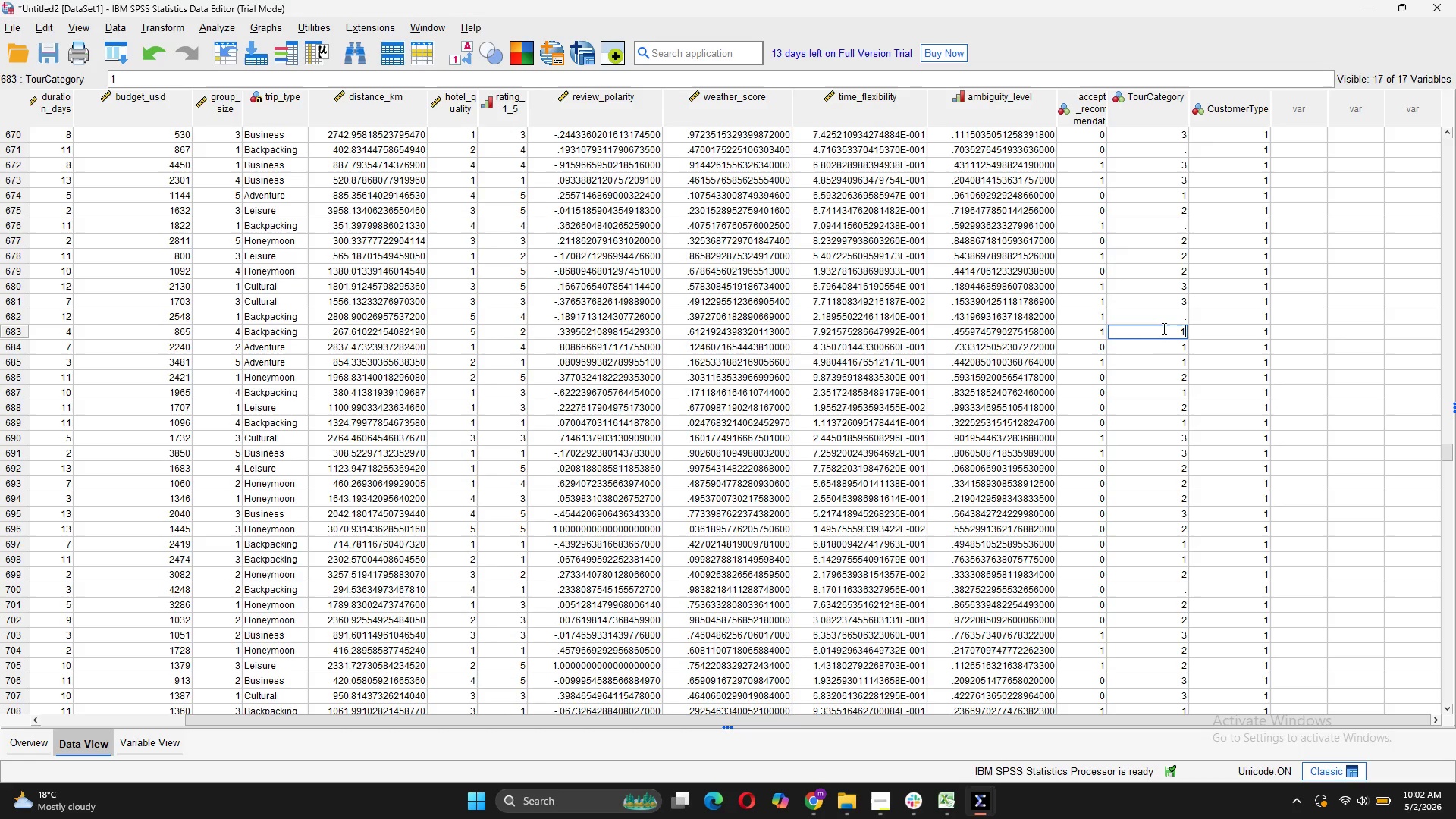 
key(1)
 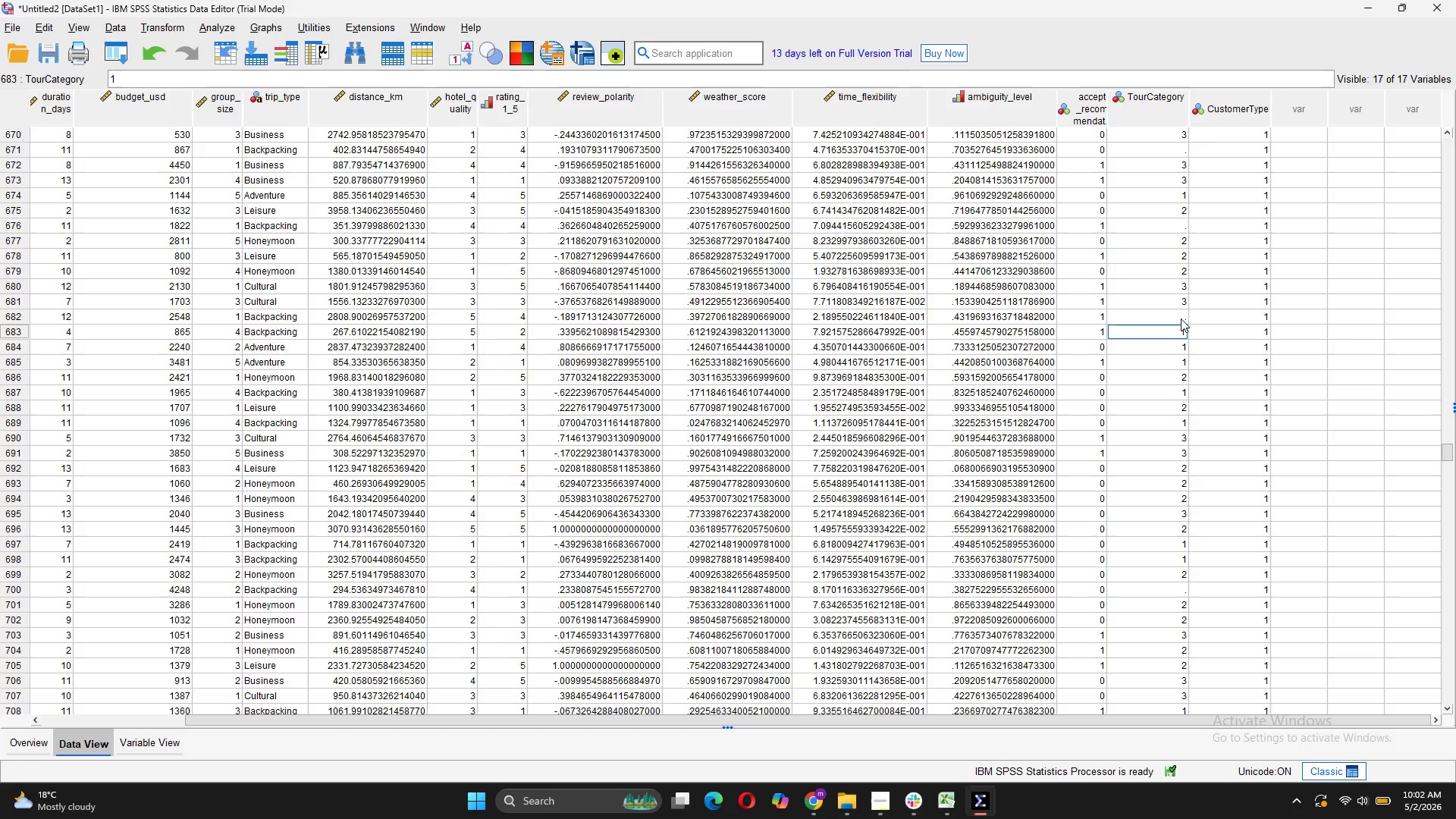 
left_click([1181, 318])
 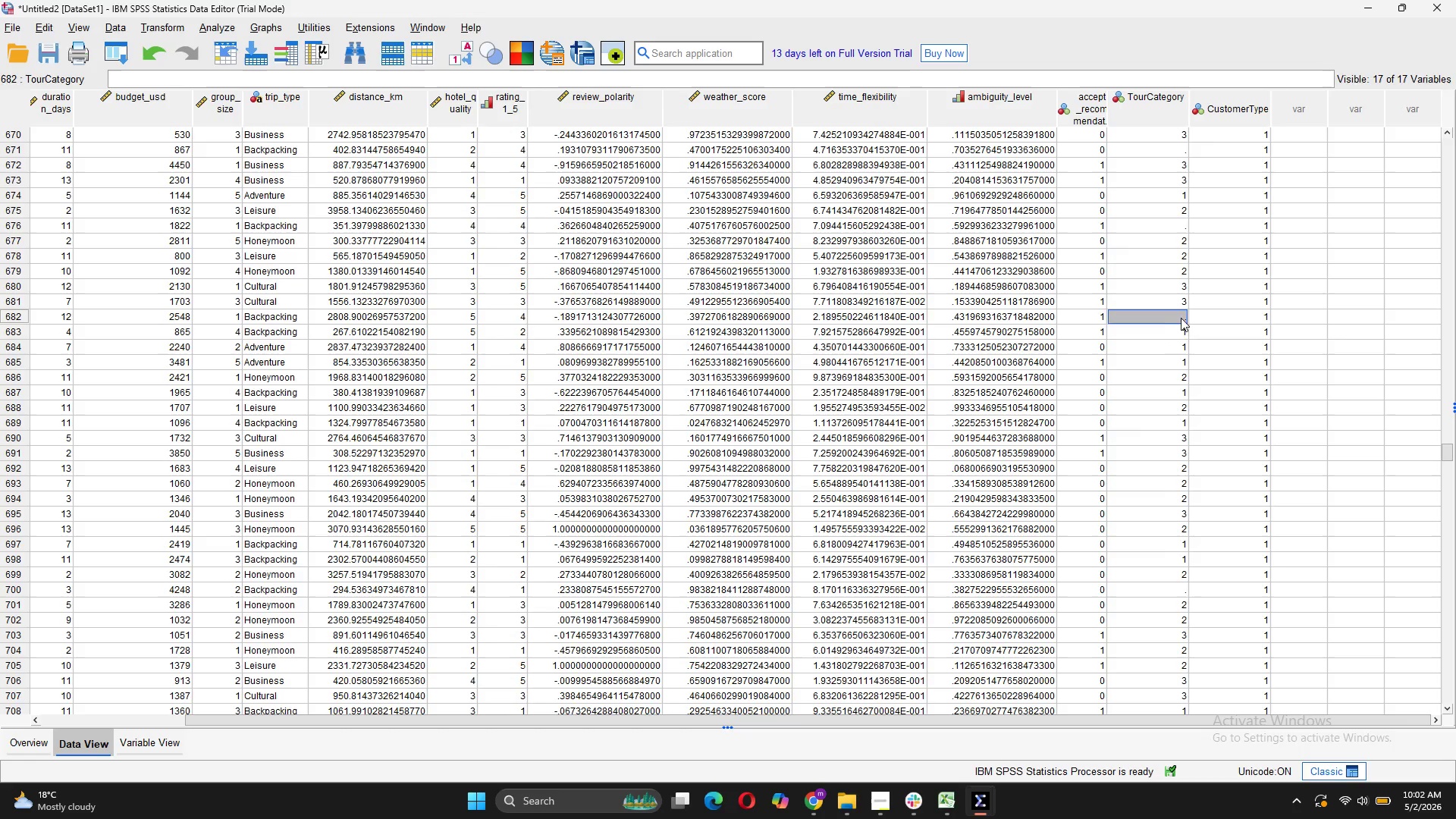 
key(1)
 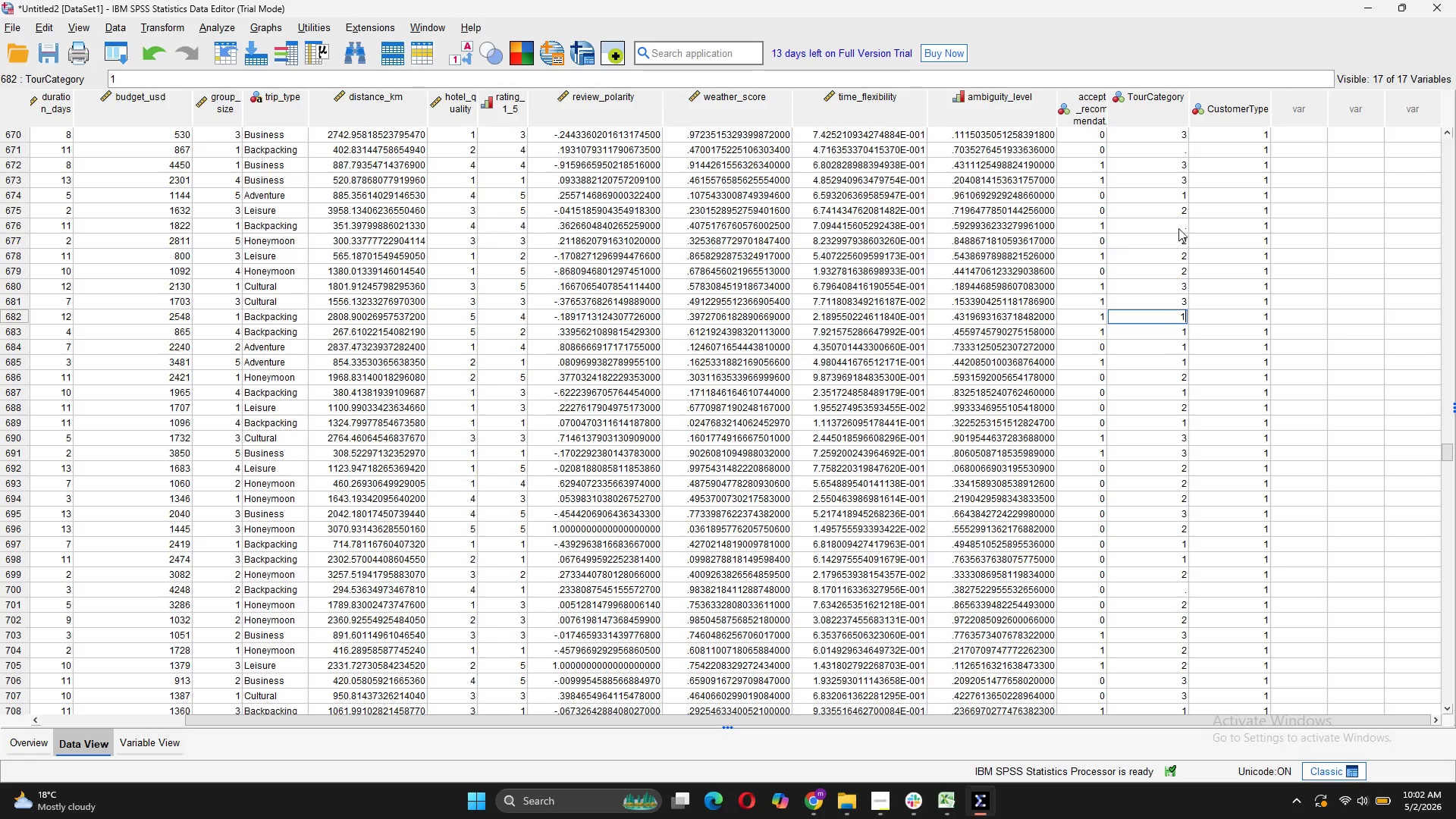 
left_click([1178, 222])
 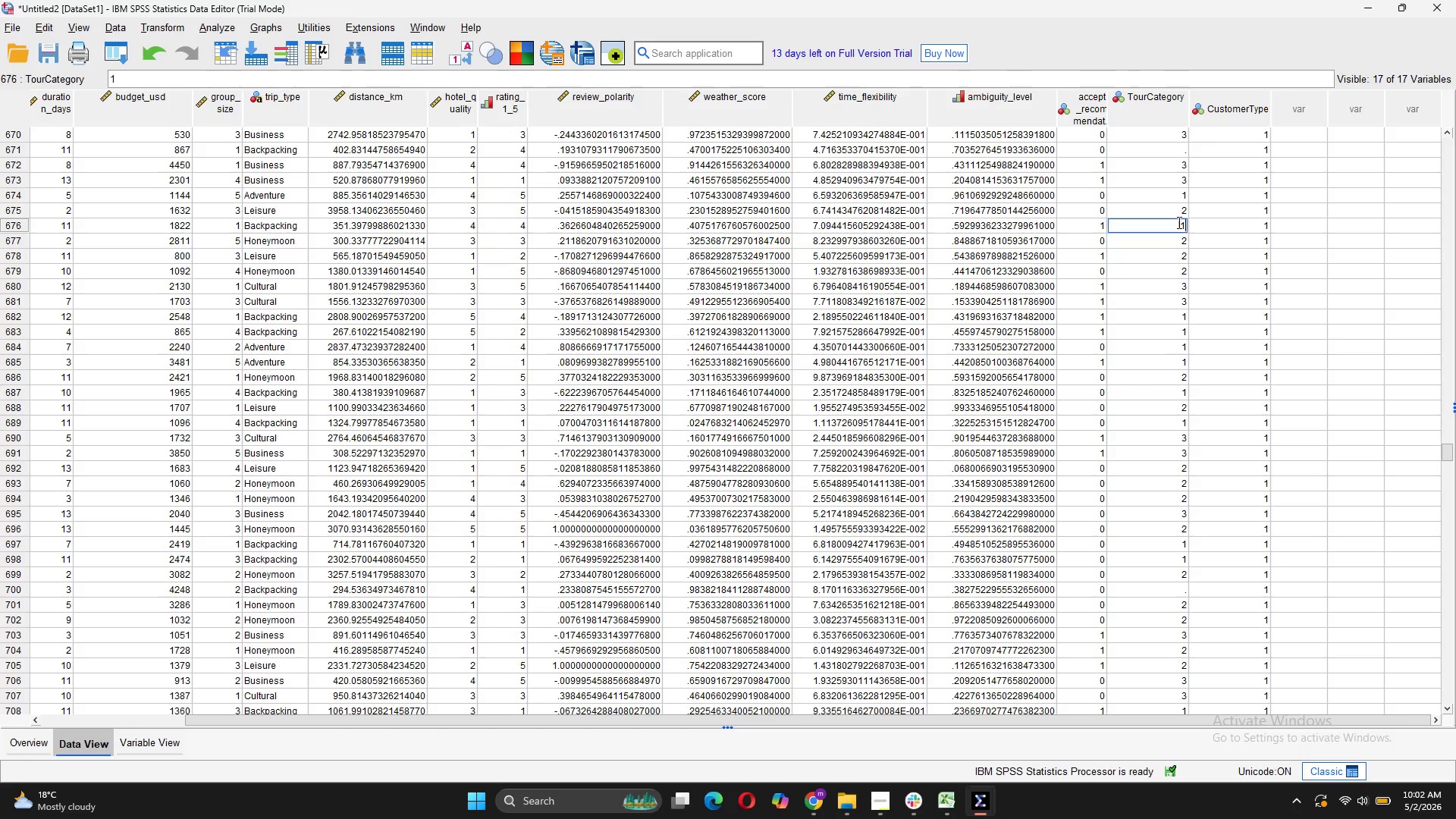 
key(1)
 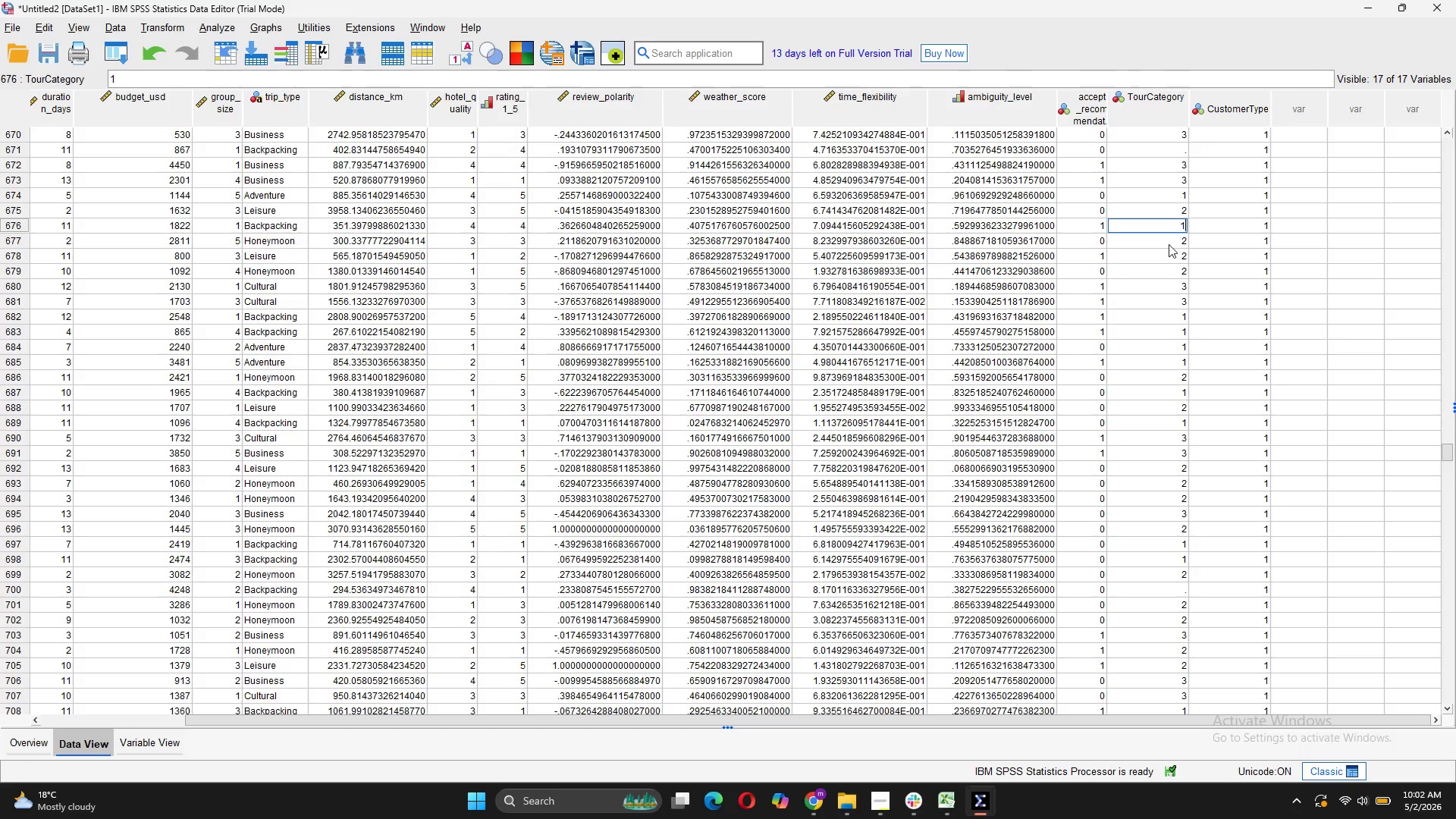 
scroll: coordinate [1169, 244], scroll_direction: up, amount: 3.0
 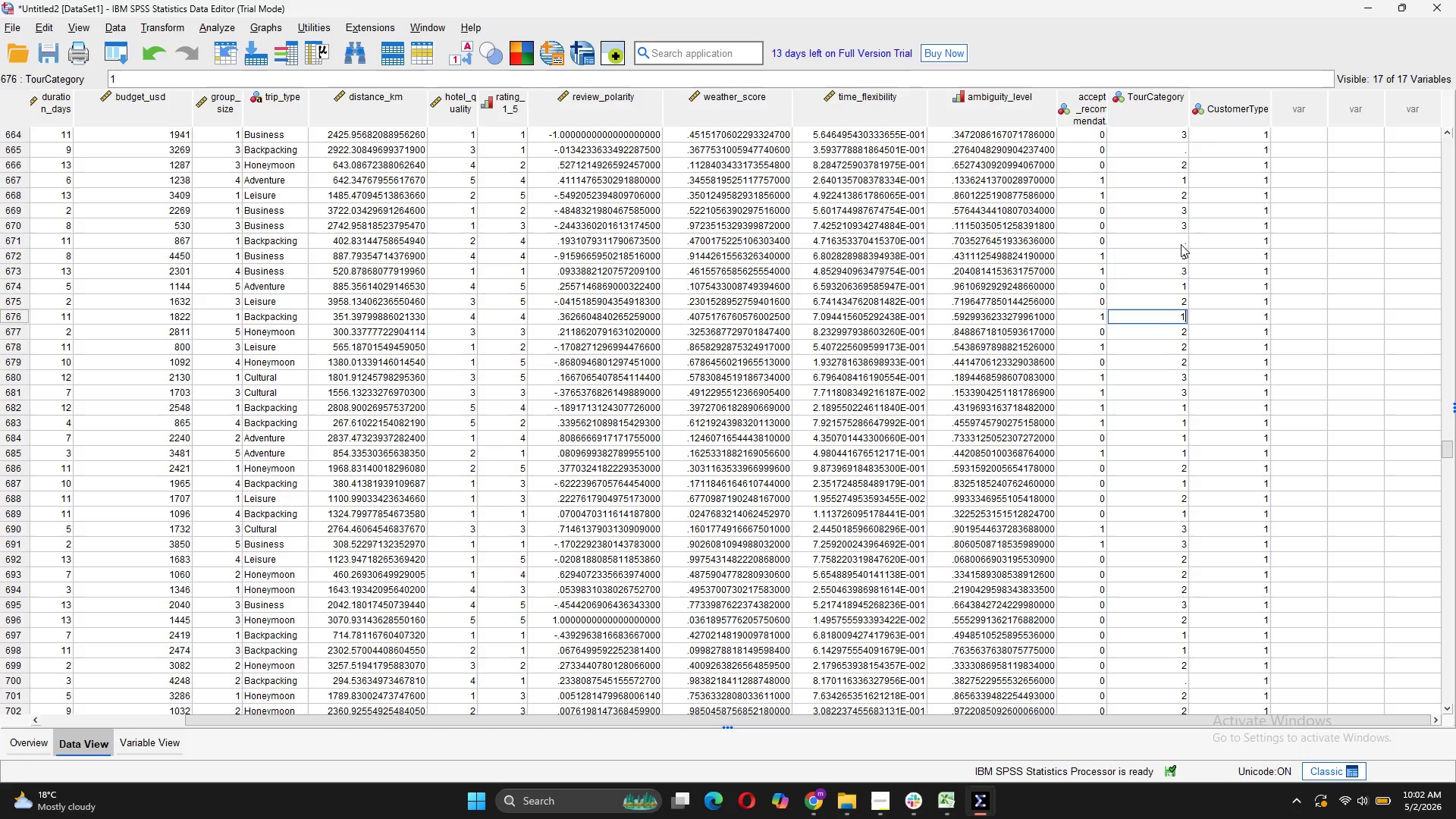 
left_click([1178, 241])
 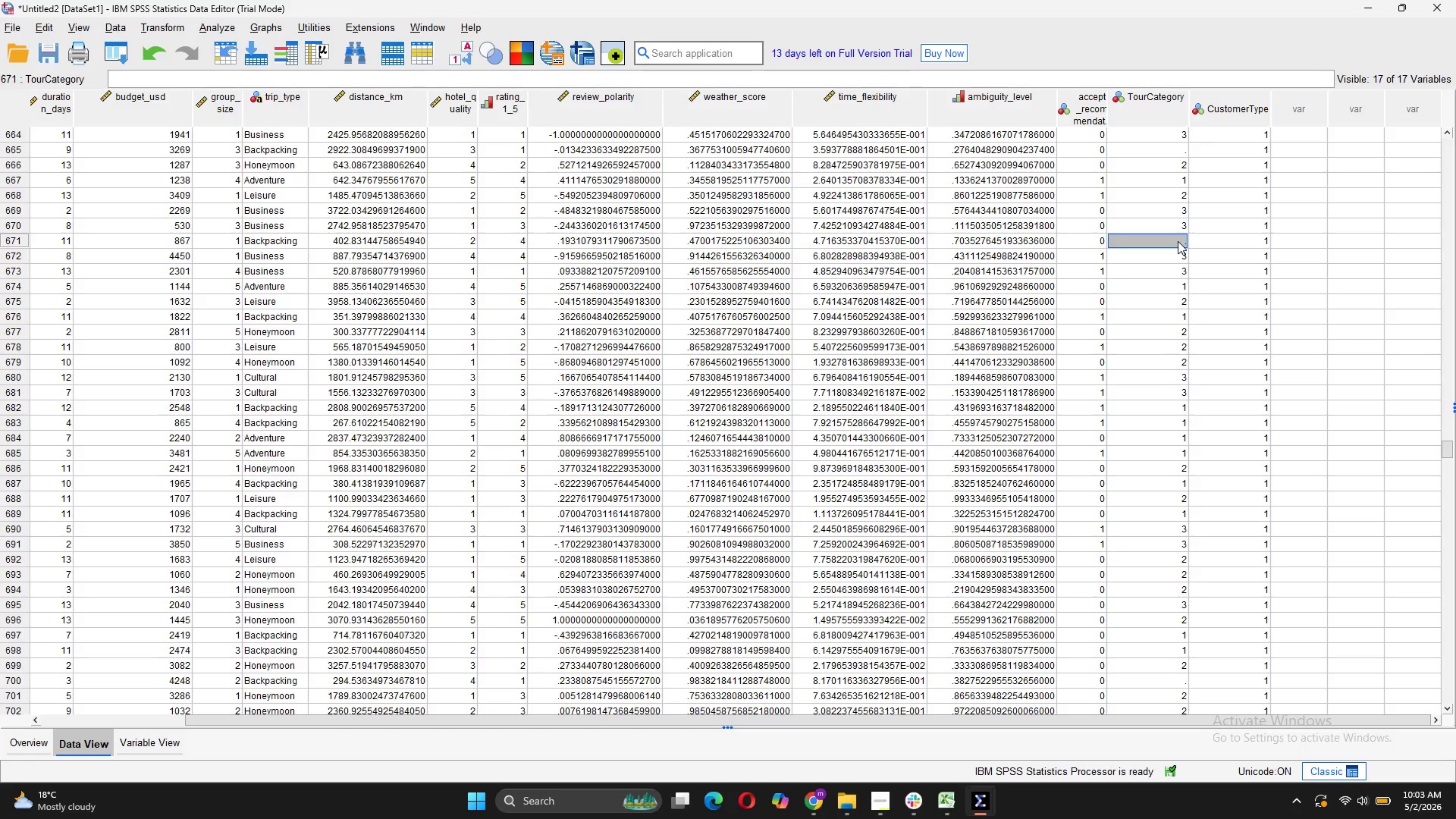 
key(1)
 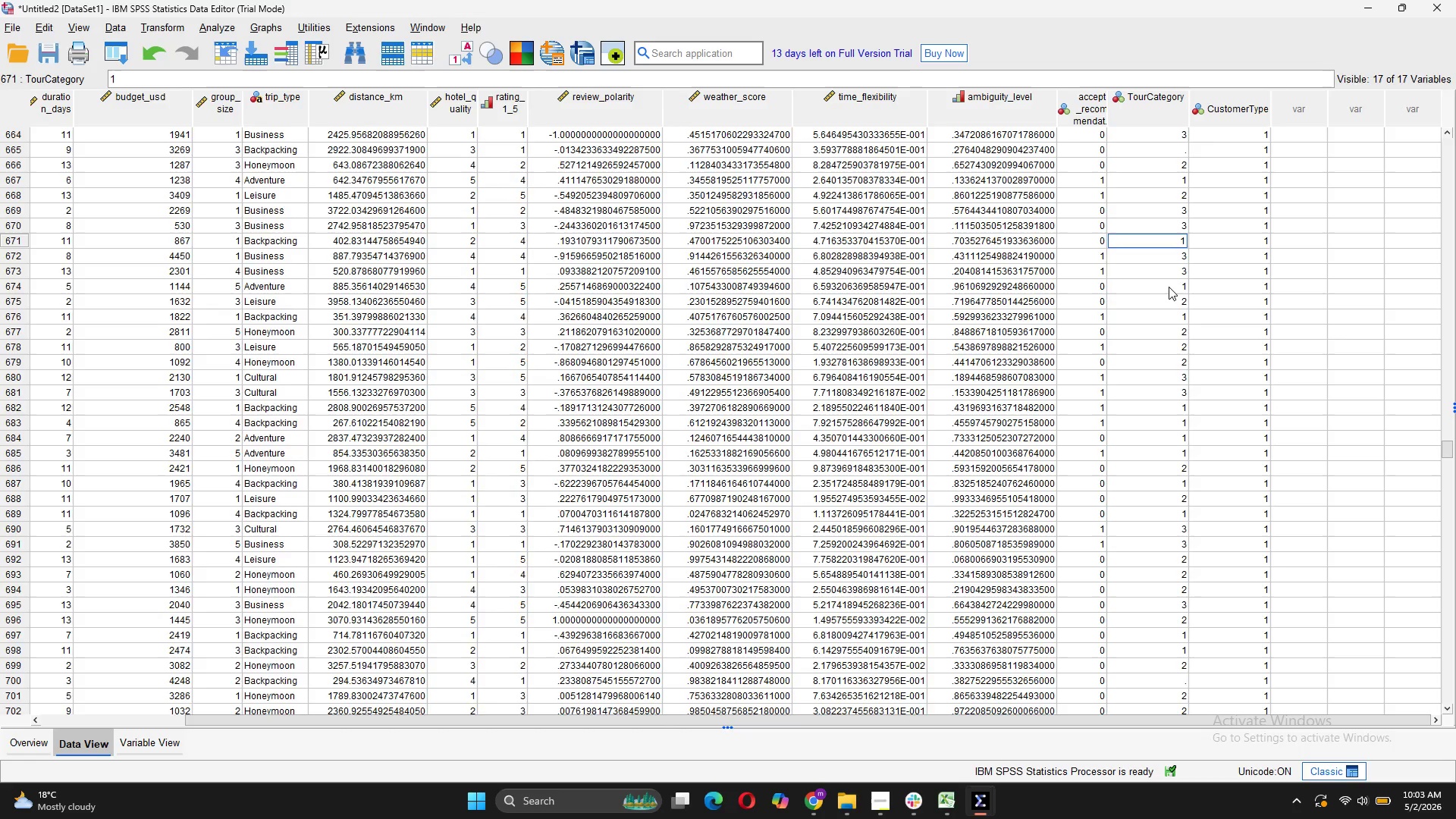 
scroll: coordinate [1169, 287], scroll_direction: up, amount: 4.0
 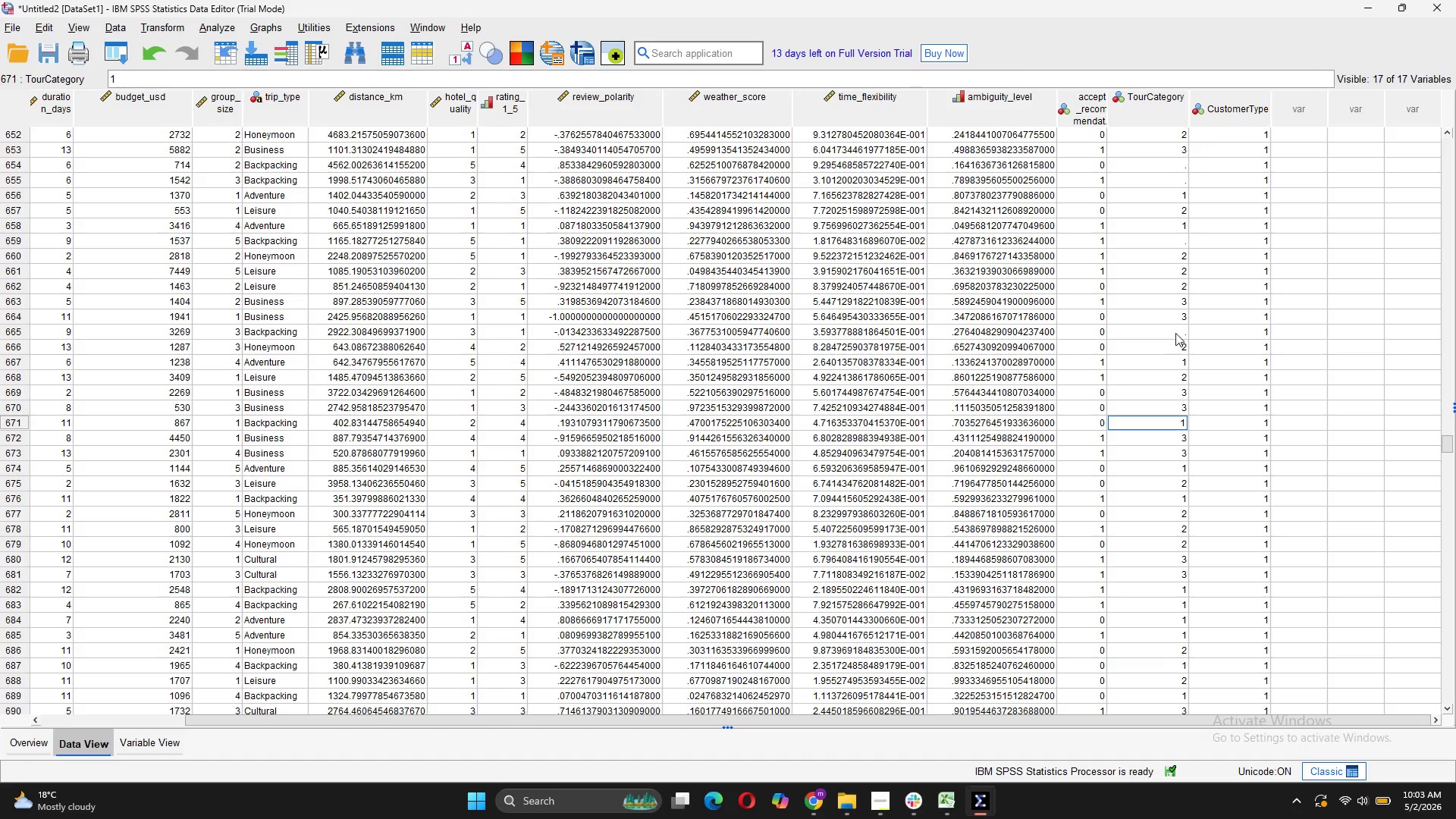 
left_click([1175, 333])
 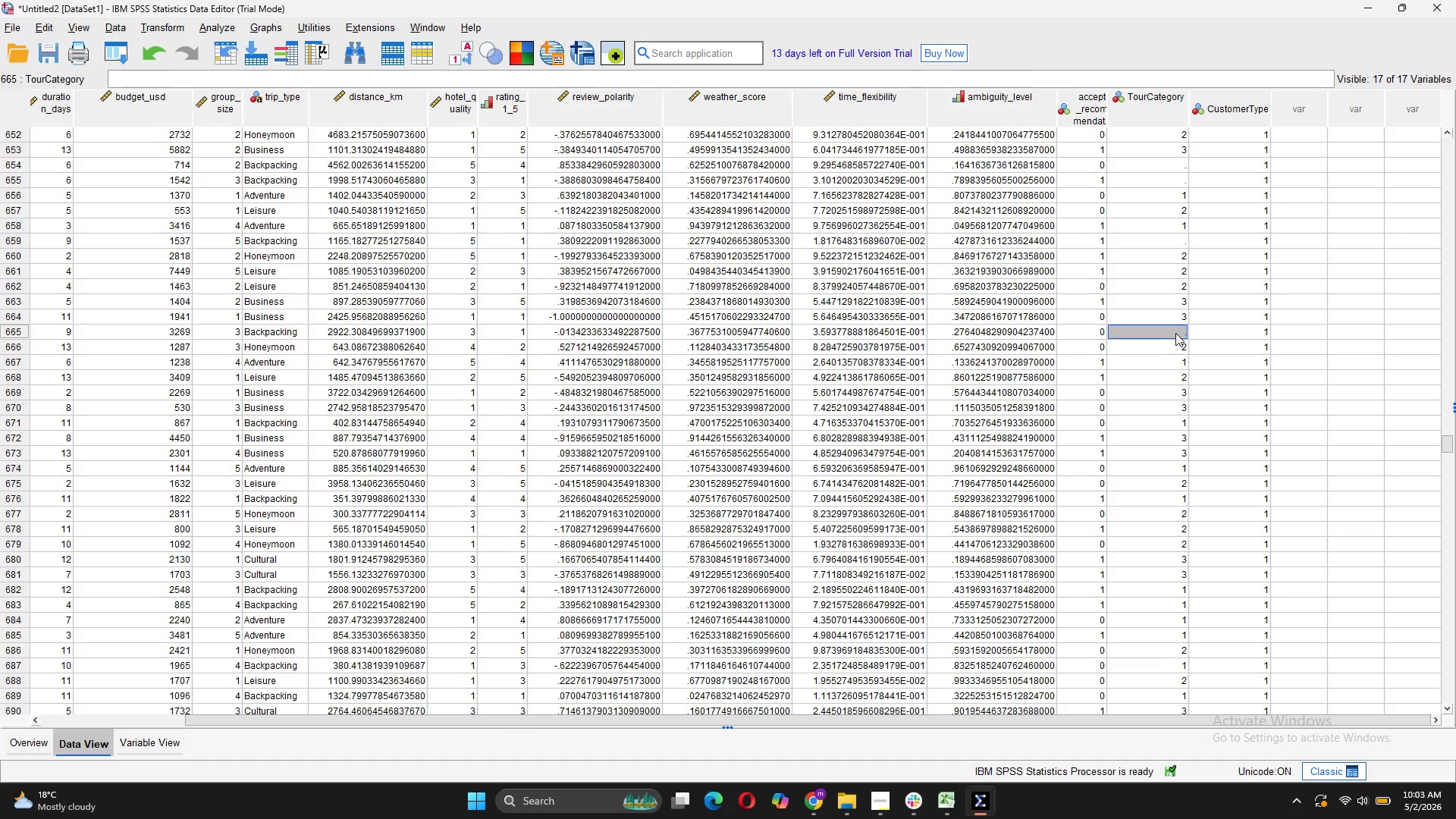 
key(1)
 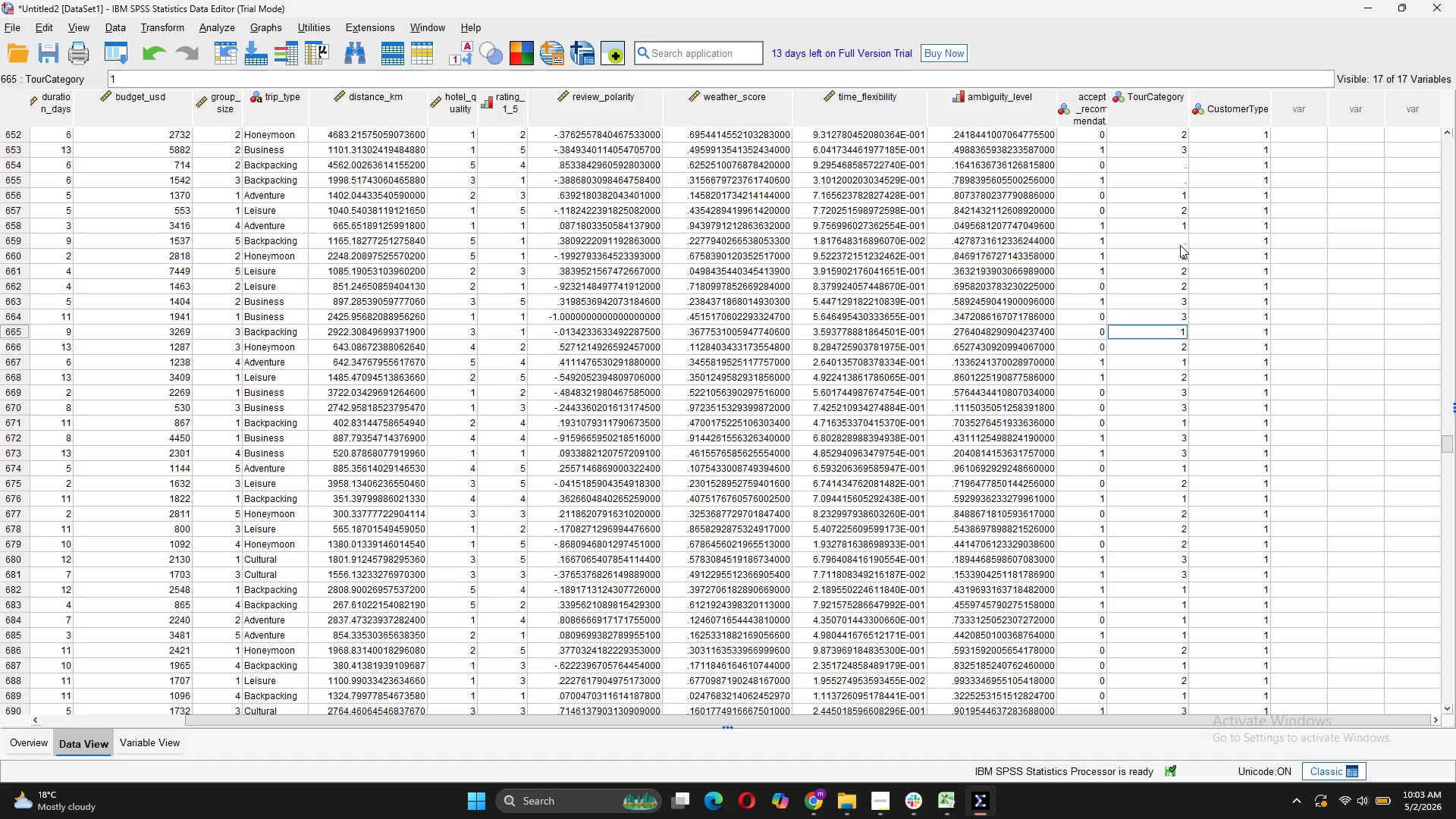 
left_click([1180, 244])
 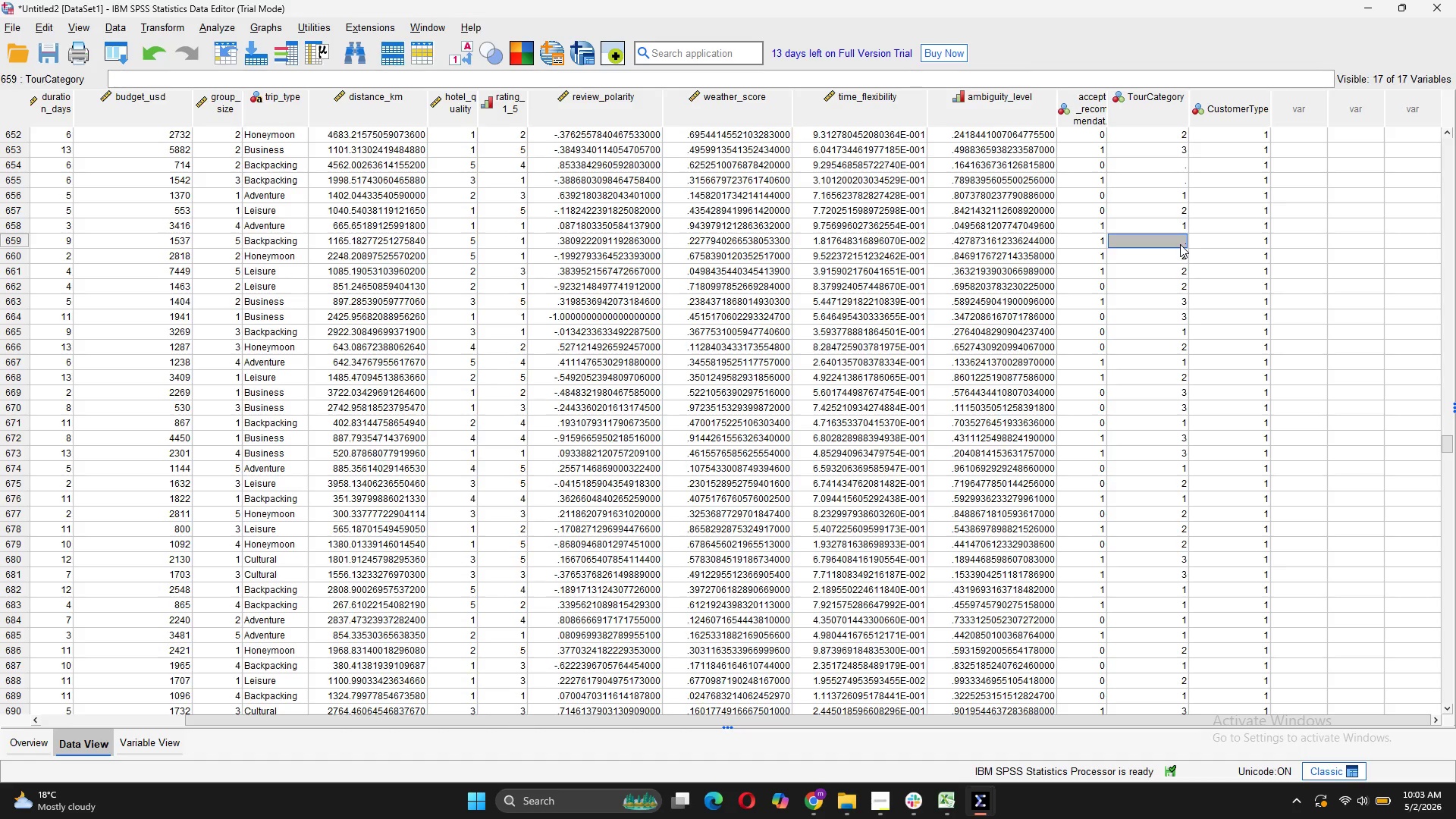 
key(1)
 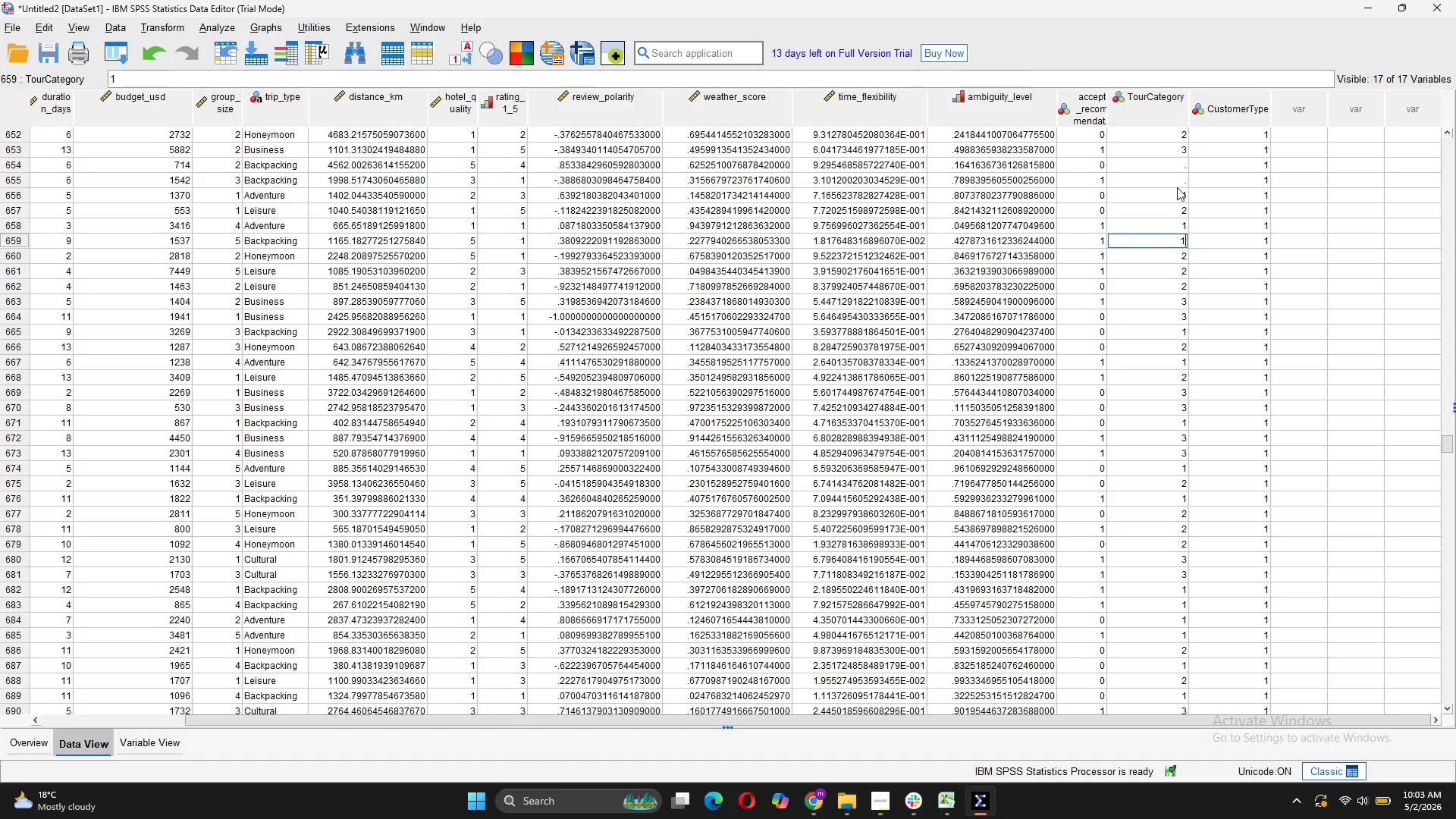 
left_click([1182, 177])
 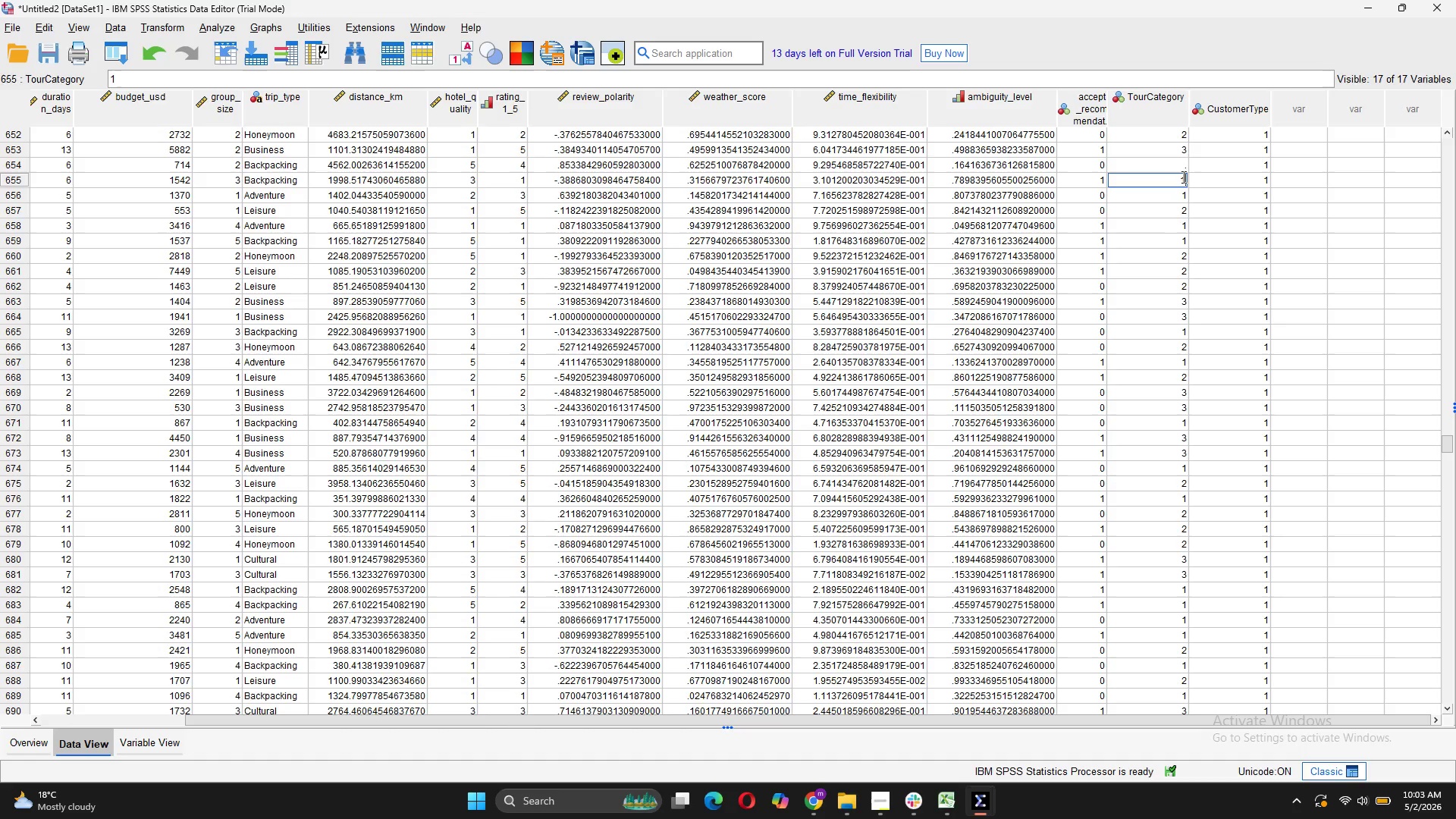 
key(1)
 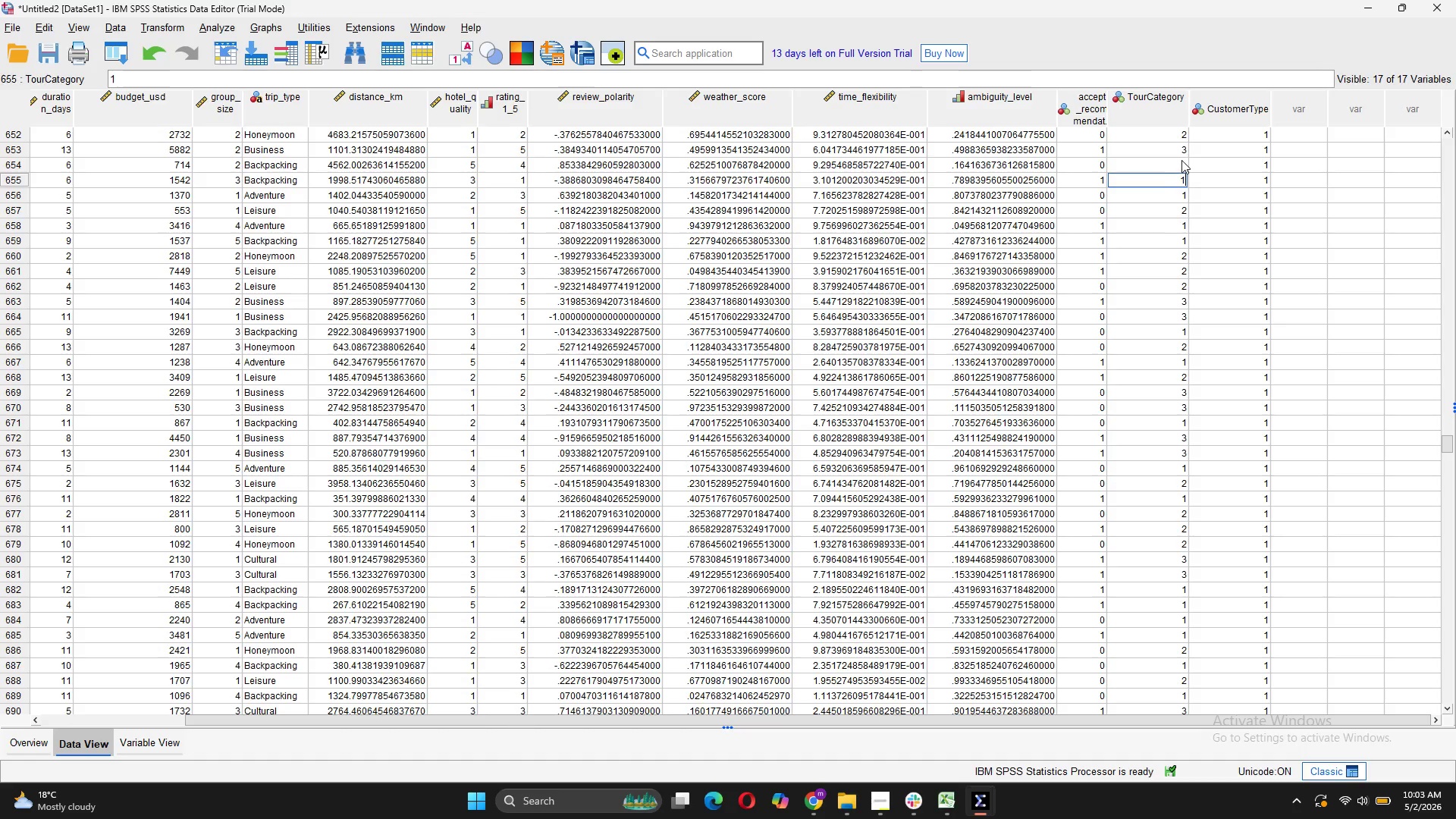 
left_click([1181, 160])
 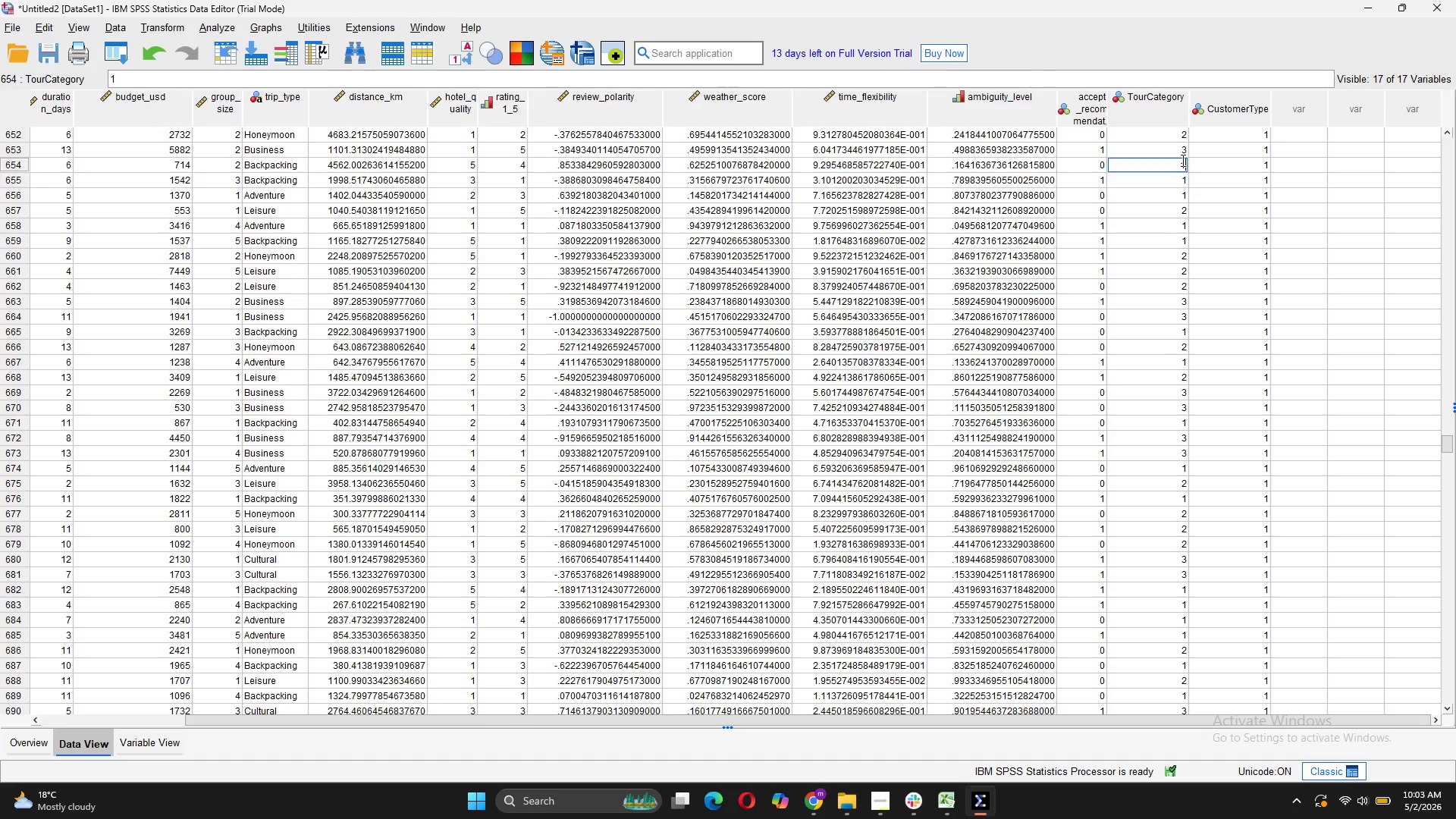 
key(1)
 